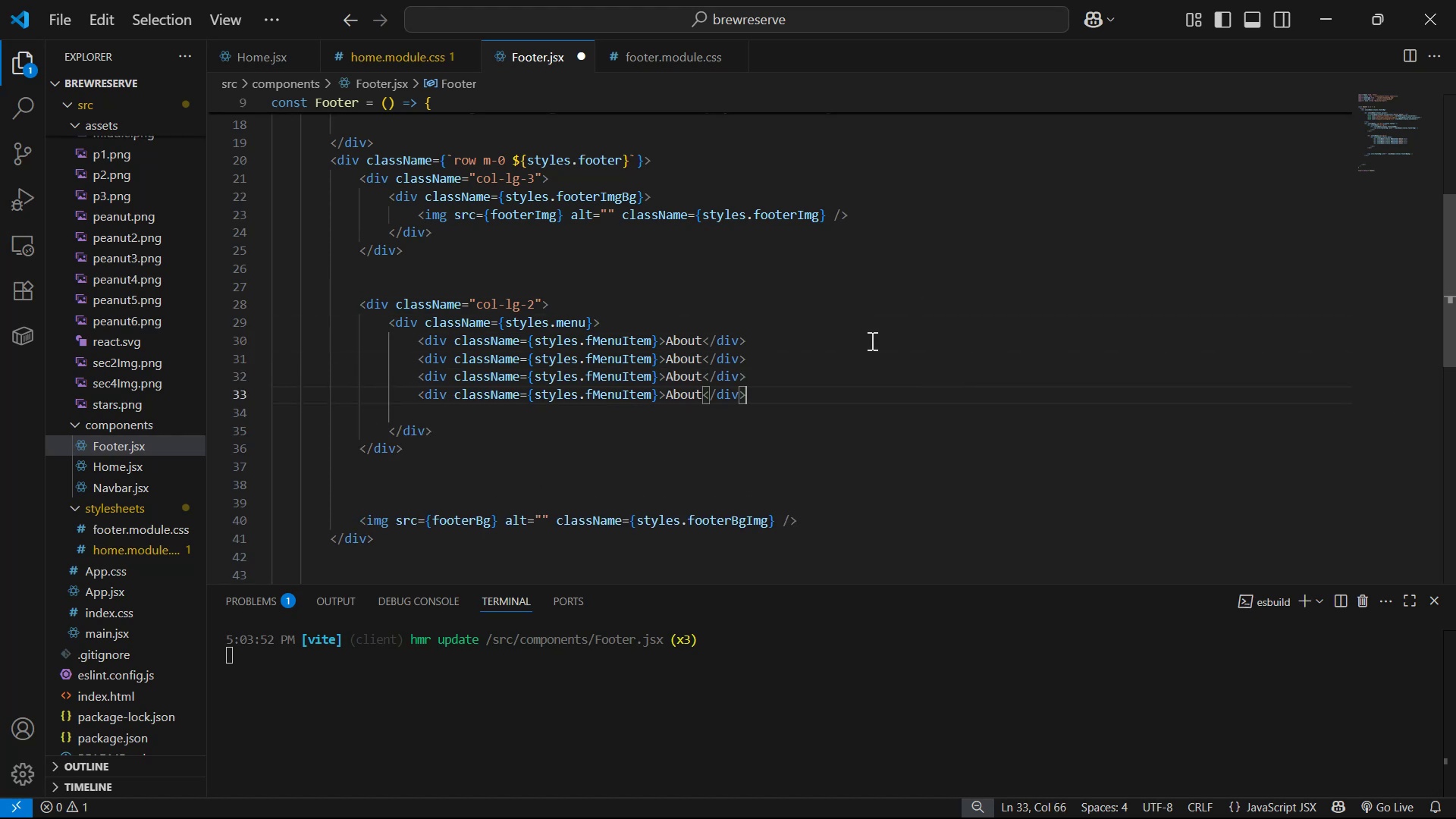 
key(Alt+AltLeft)
 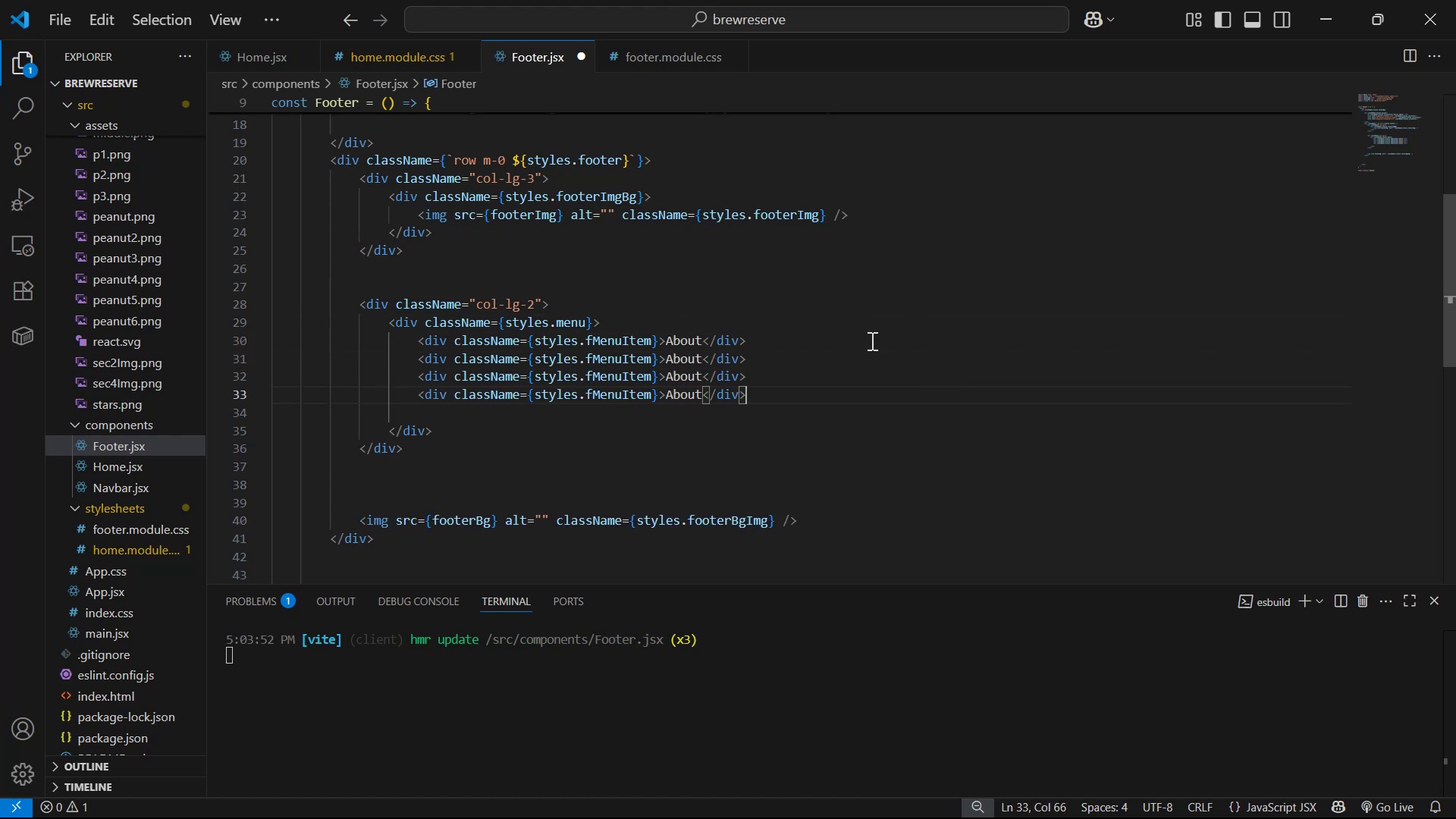 
key(Alt+Tab)
 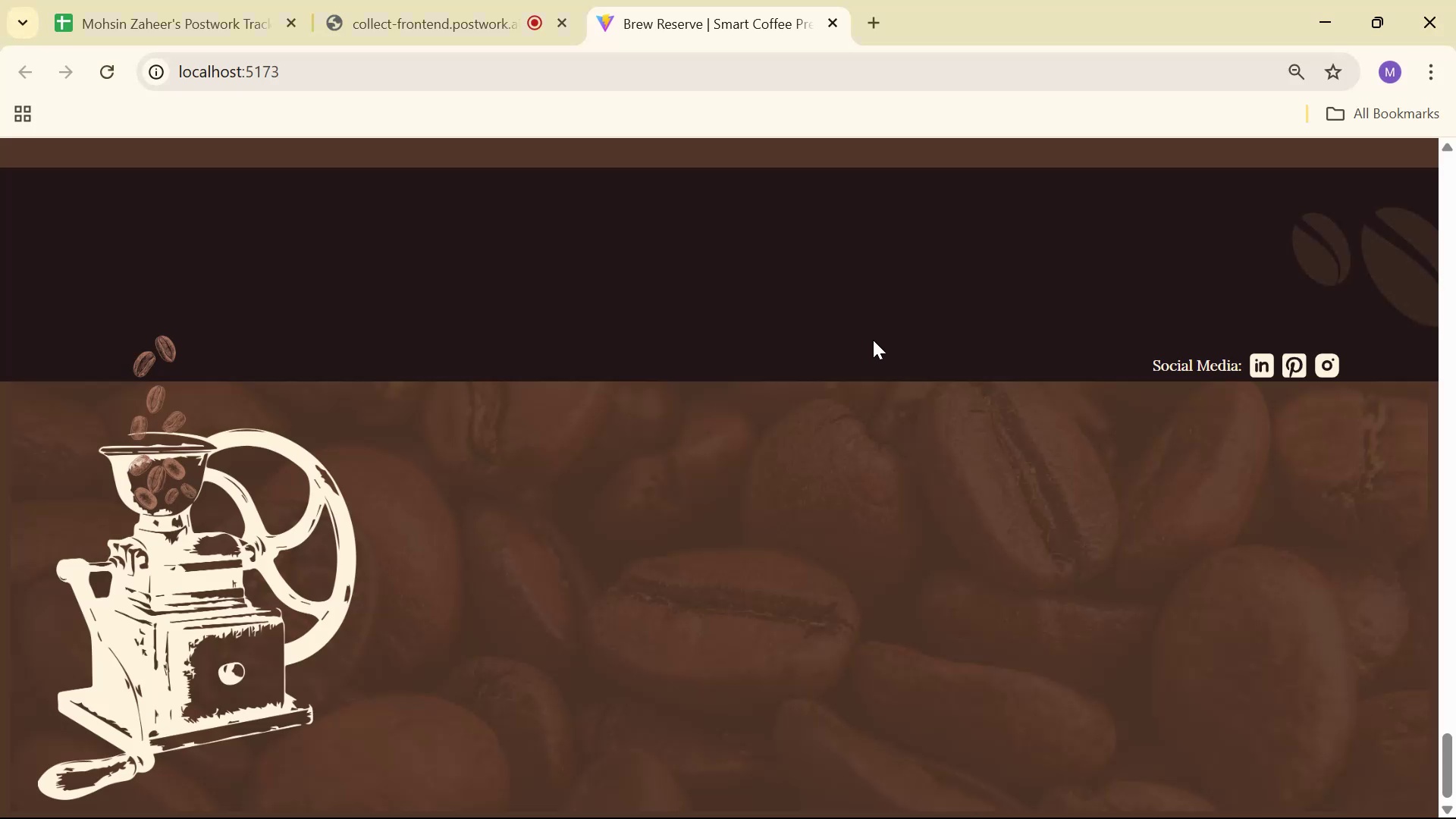 
key(Alt+Tab)
 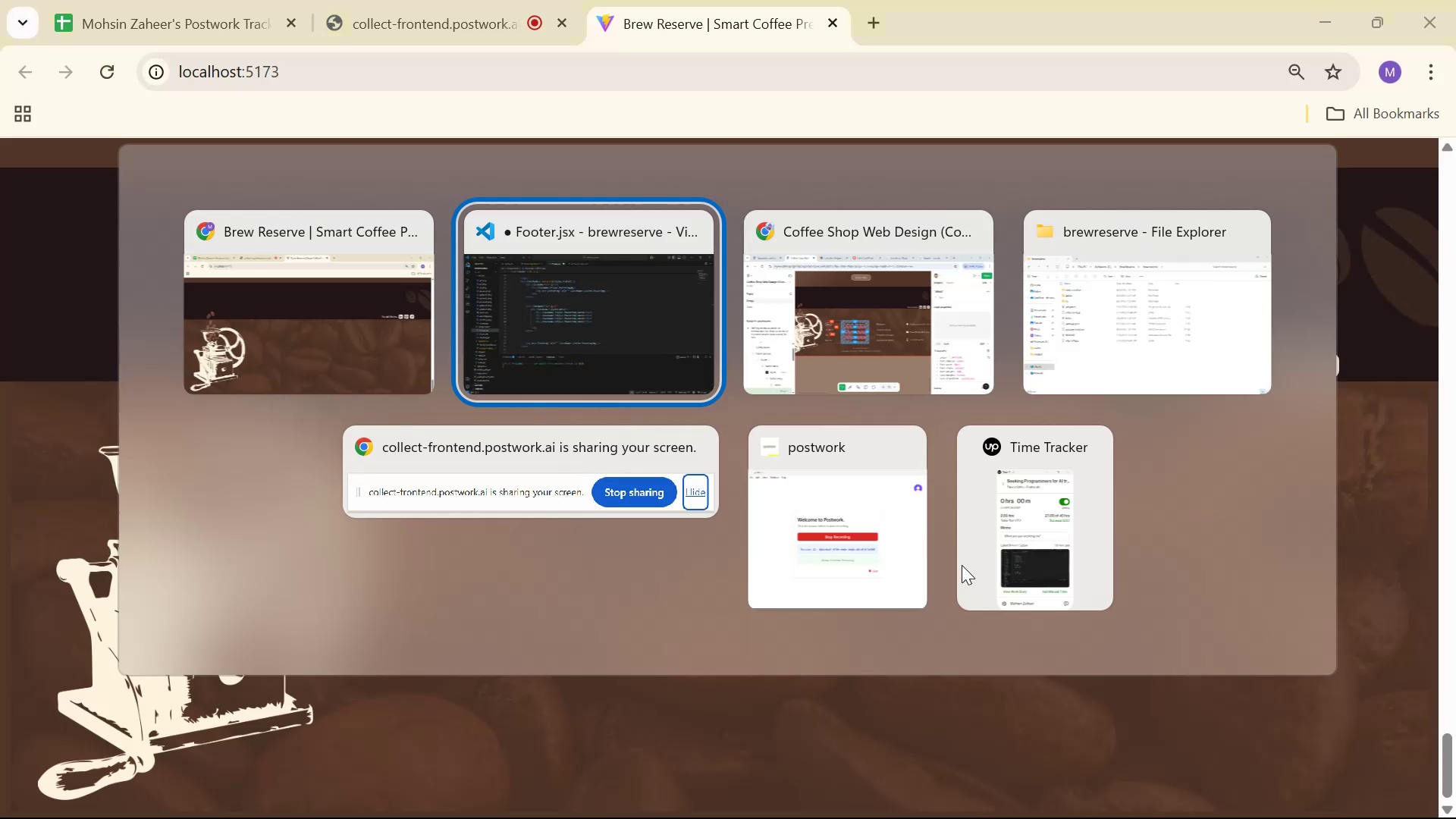 
key(Alt+Tab)
 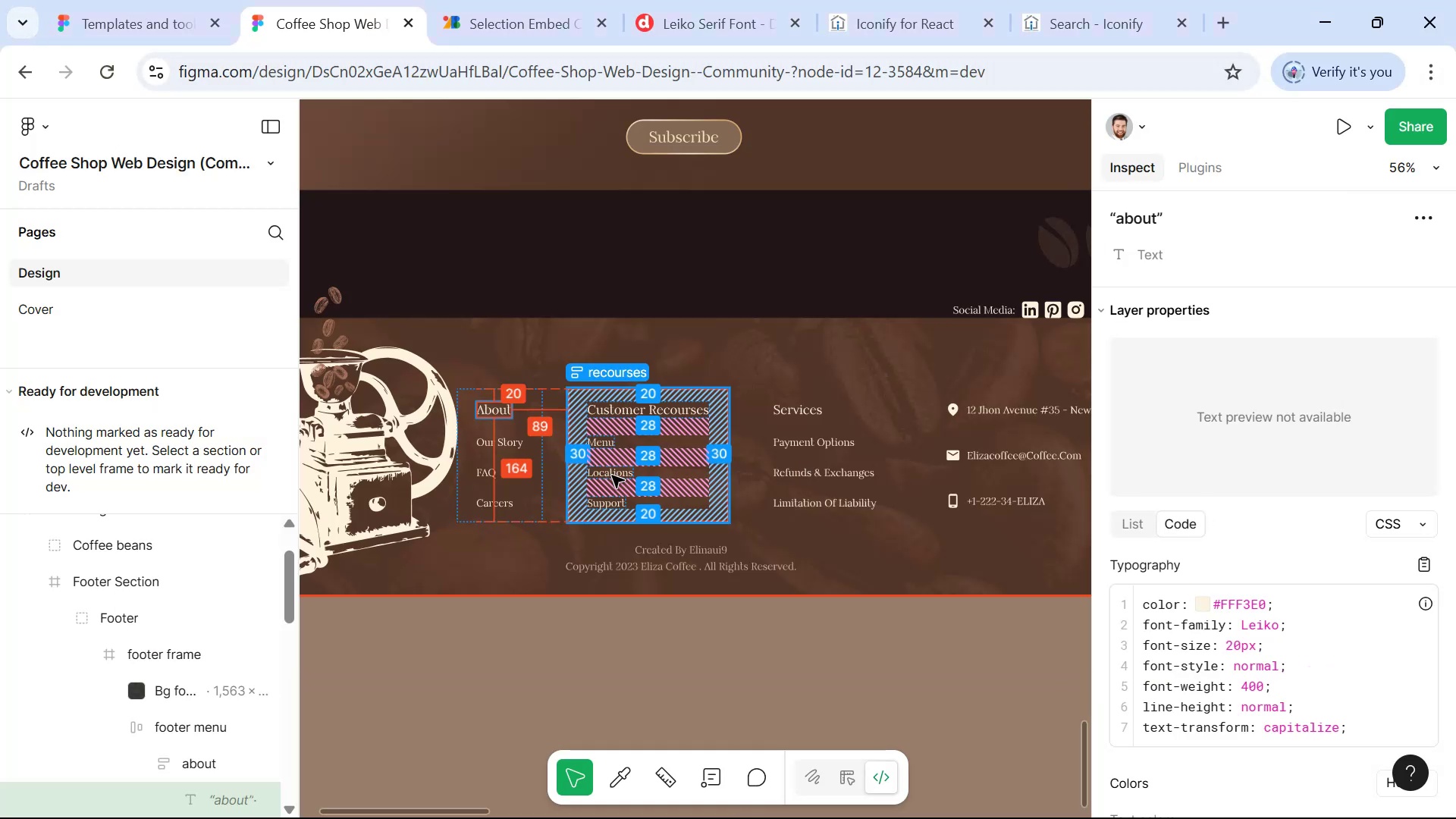 
left_click([494, 443])
 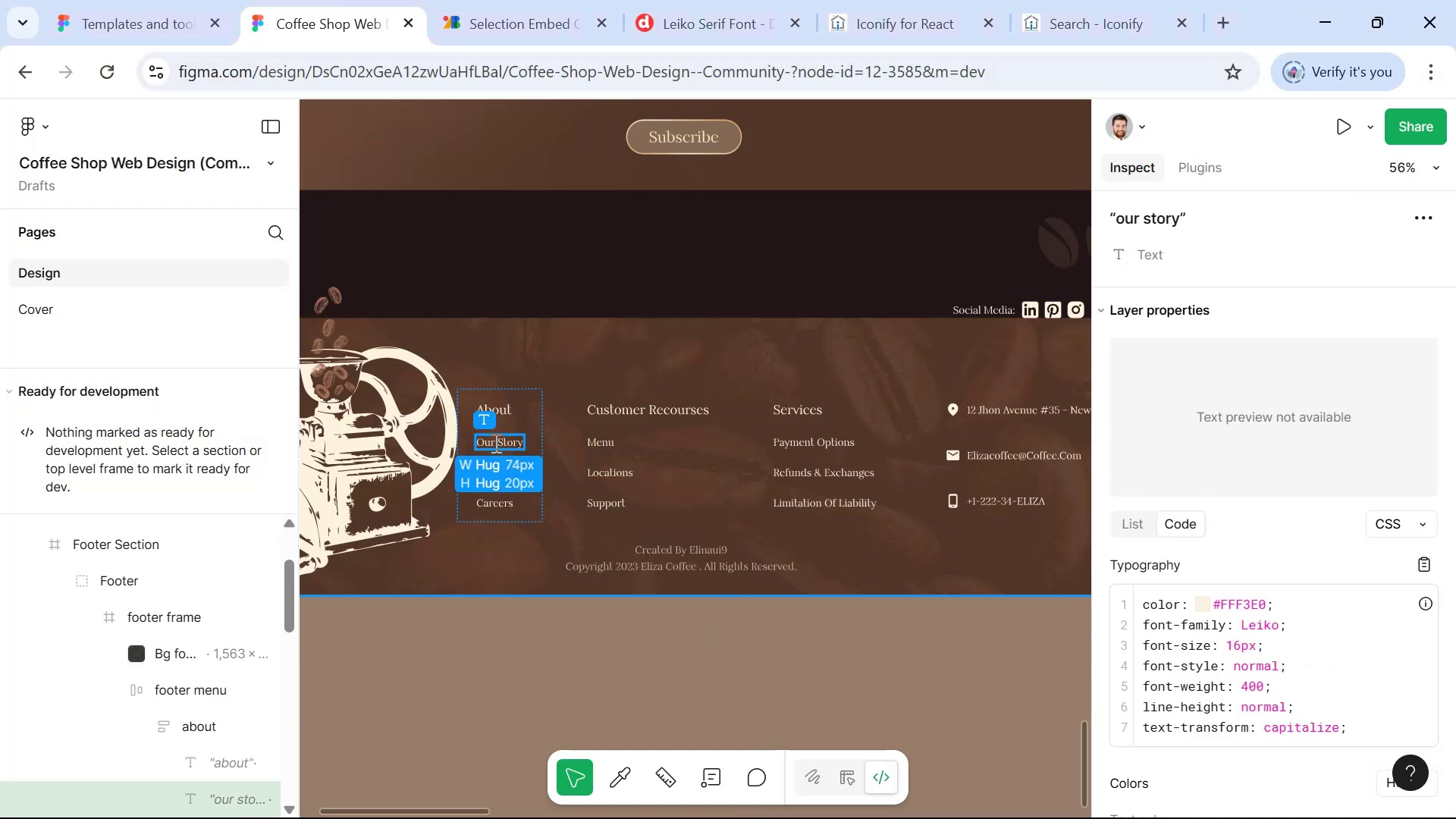 
key(Control+C)
 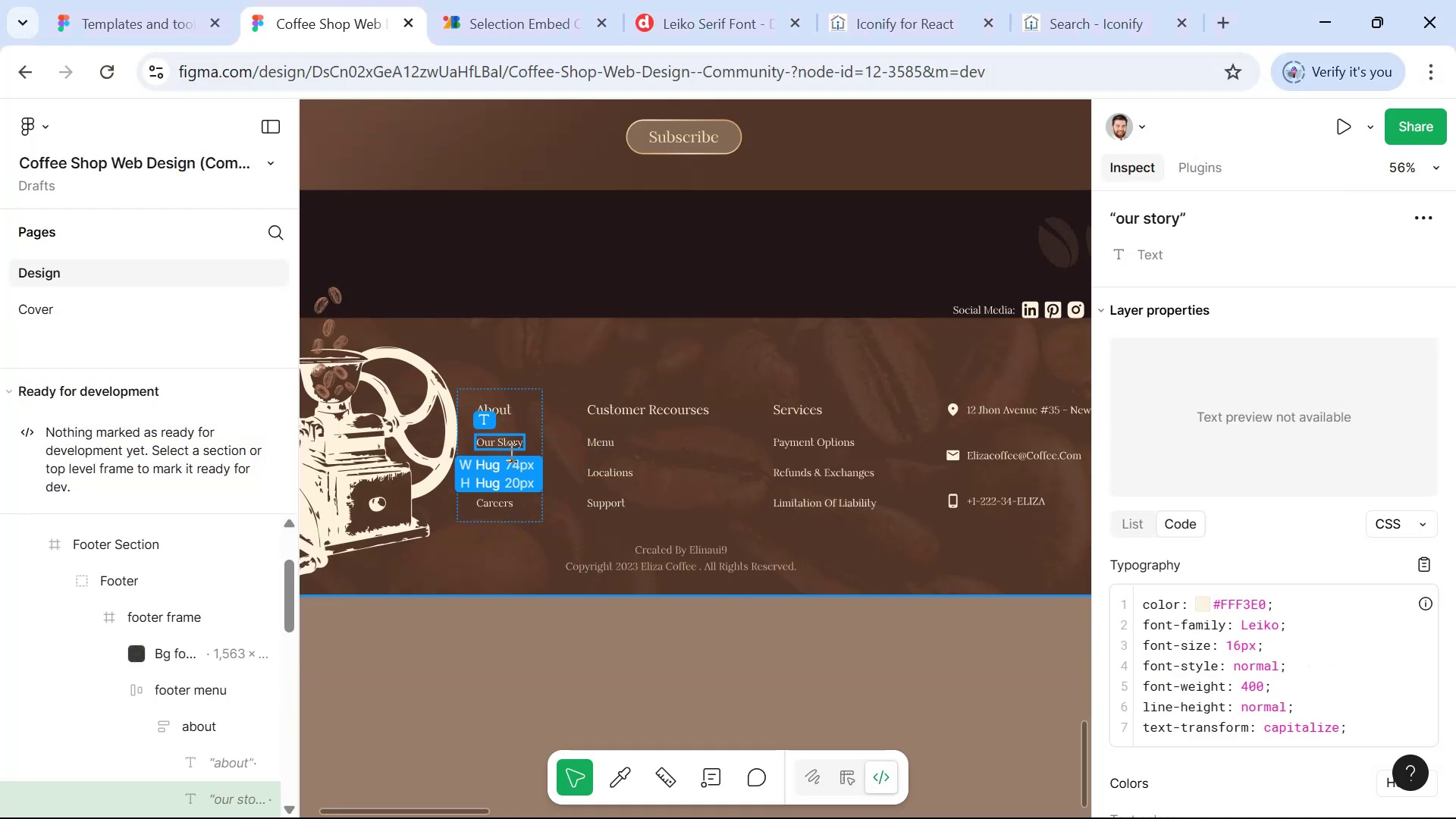 
key(Alt+AltLeft)
 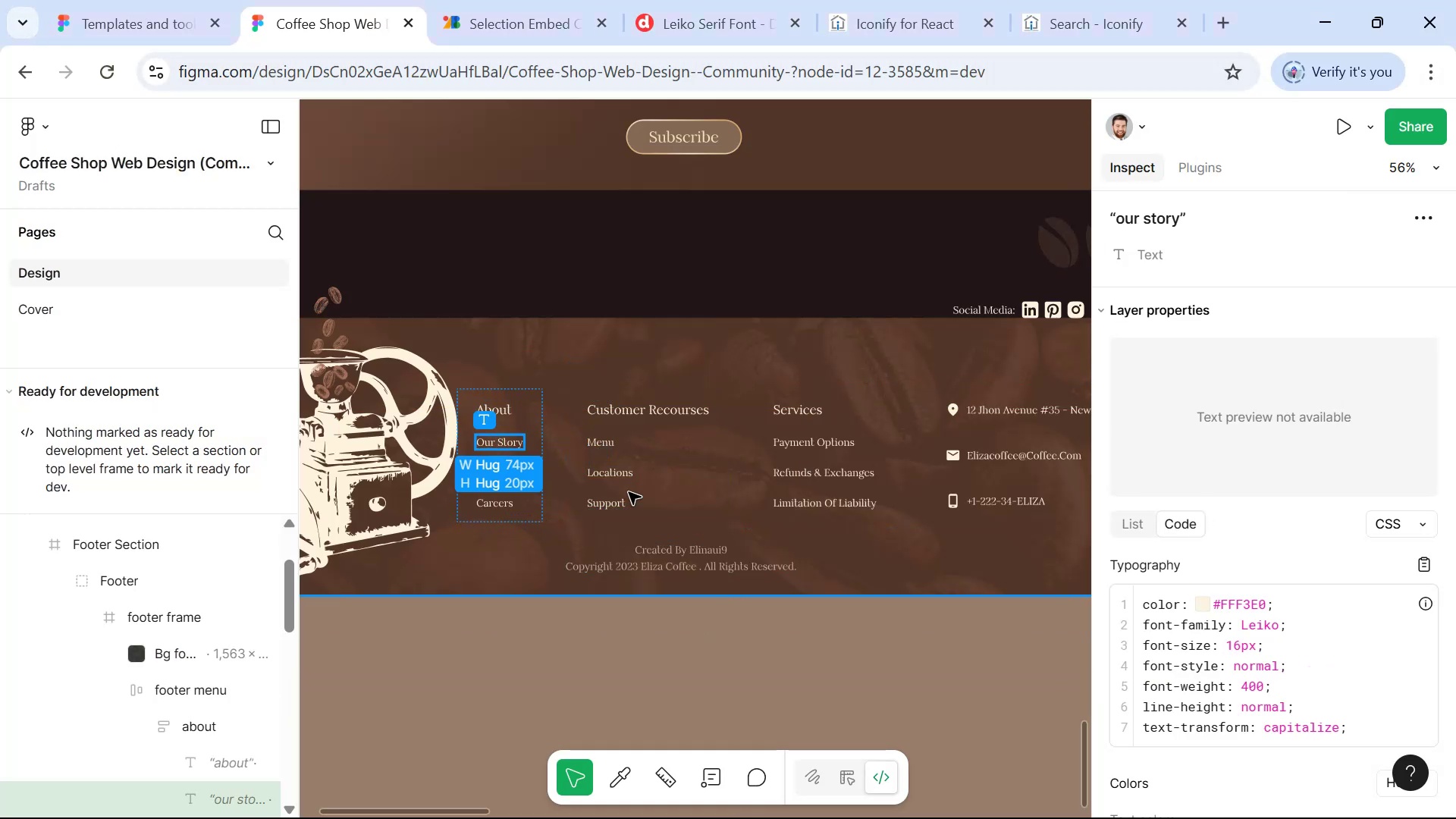 
key(Alt+Tab)
 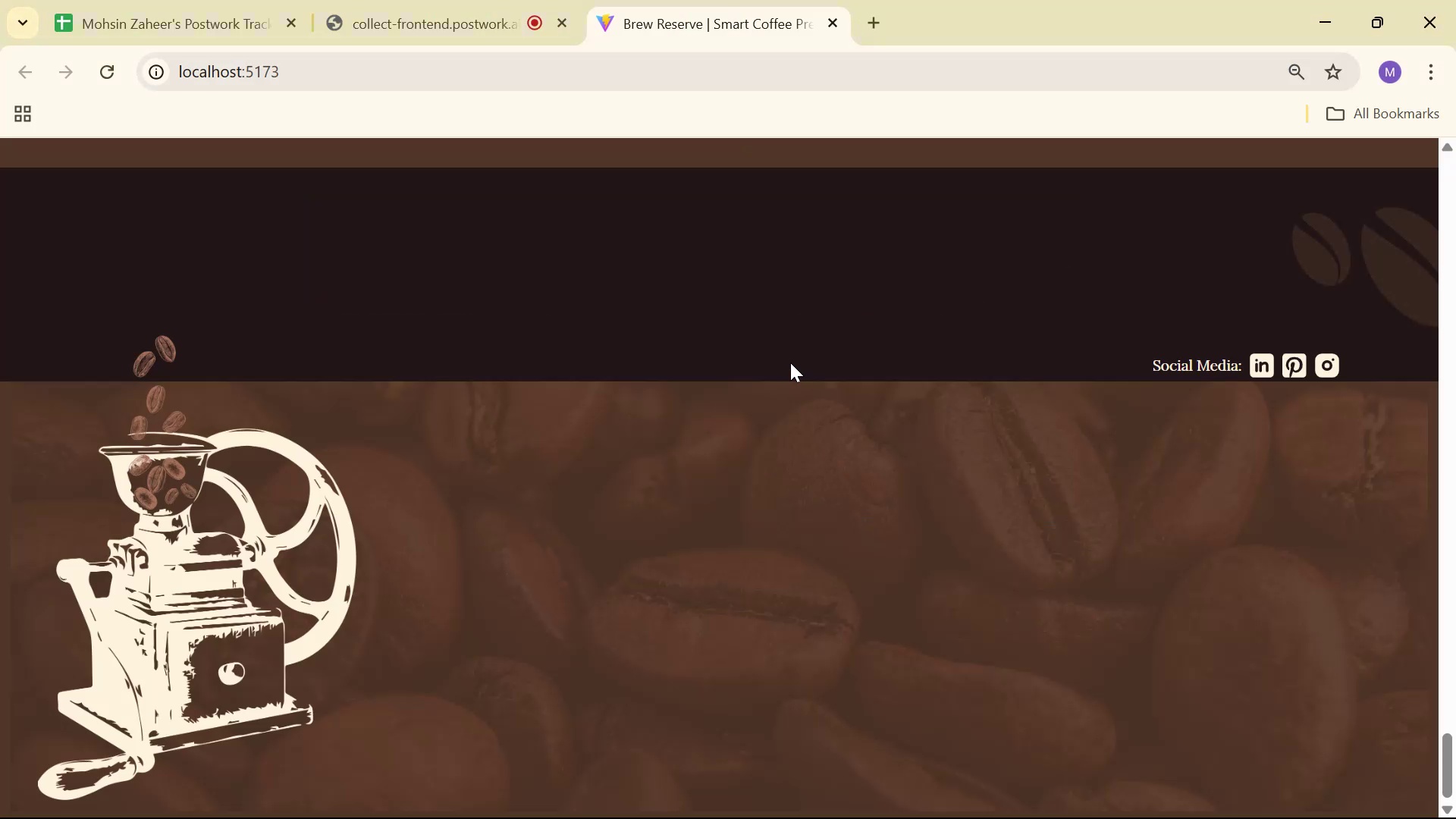 
key(Alt+Tab)
 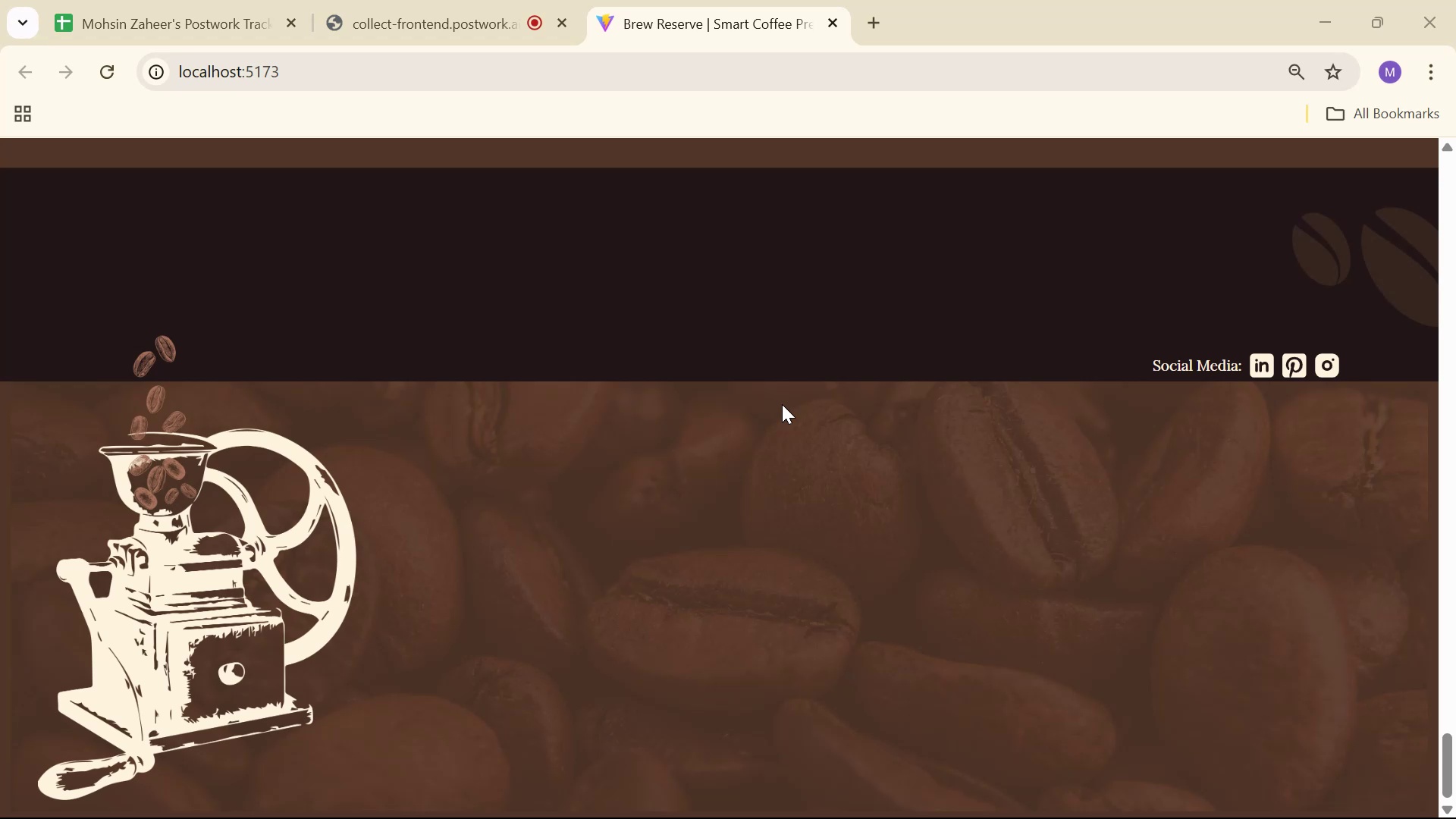 
key(Alt+Tab)
 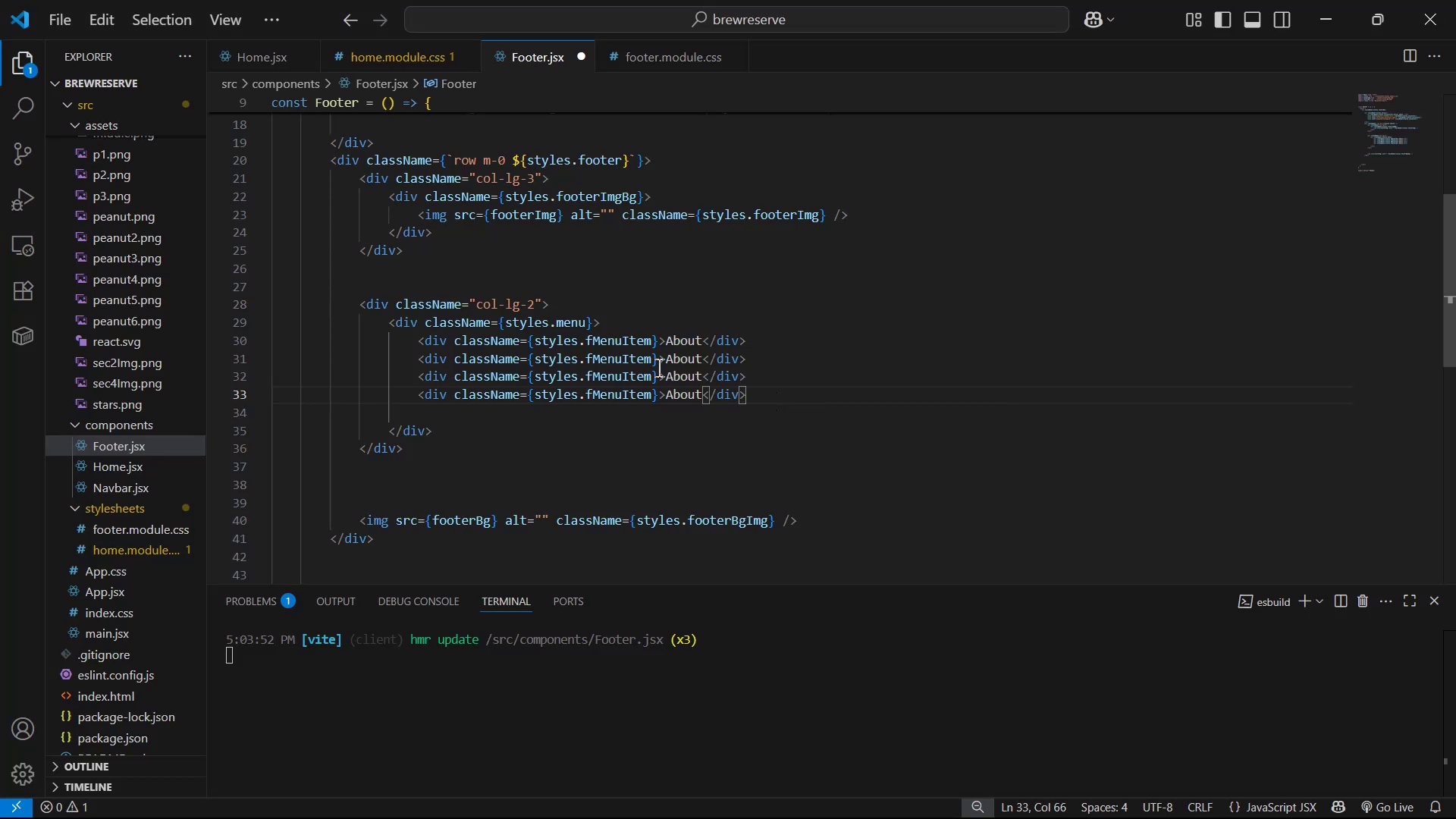 
left_click_drag(start_coordinate=[663, 353], to_coordinate=[701, 362])
 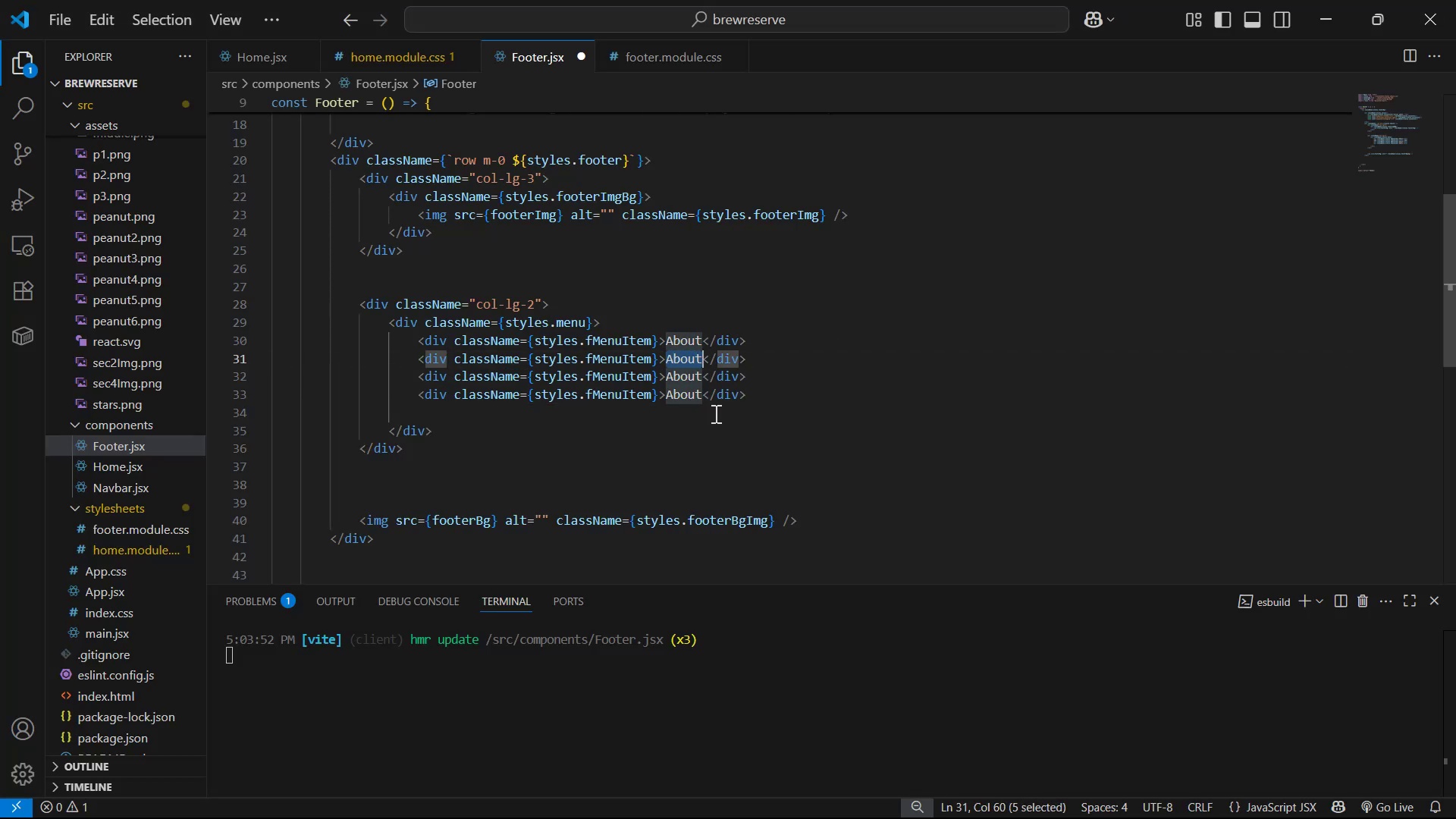 
key(Control+V)
 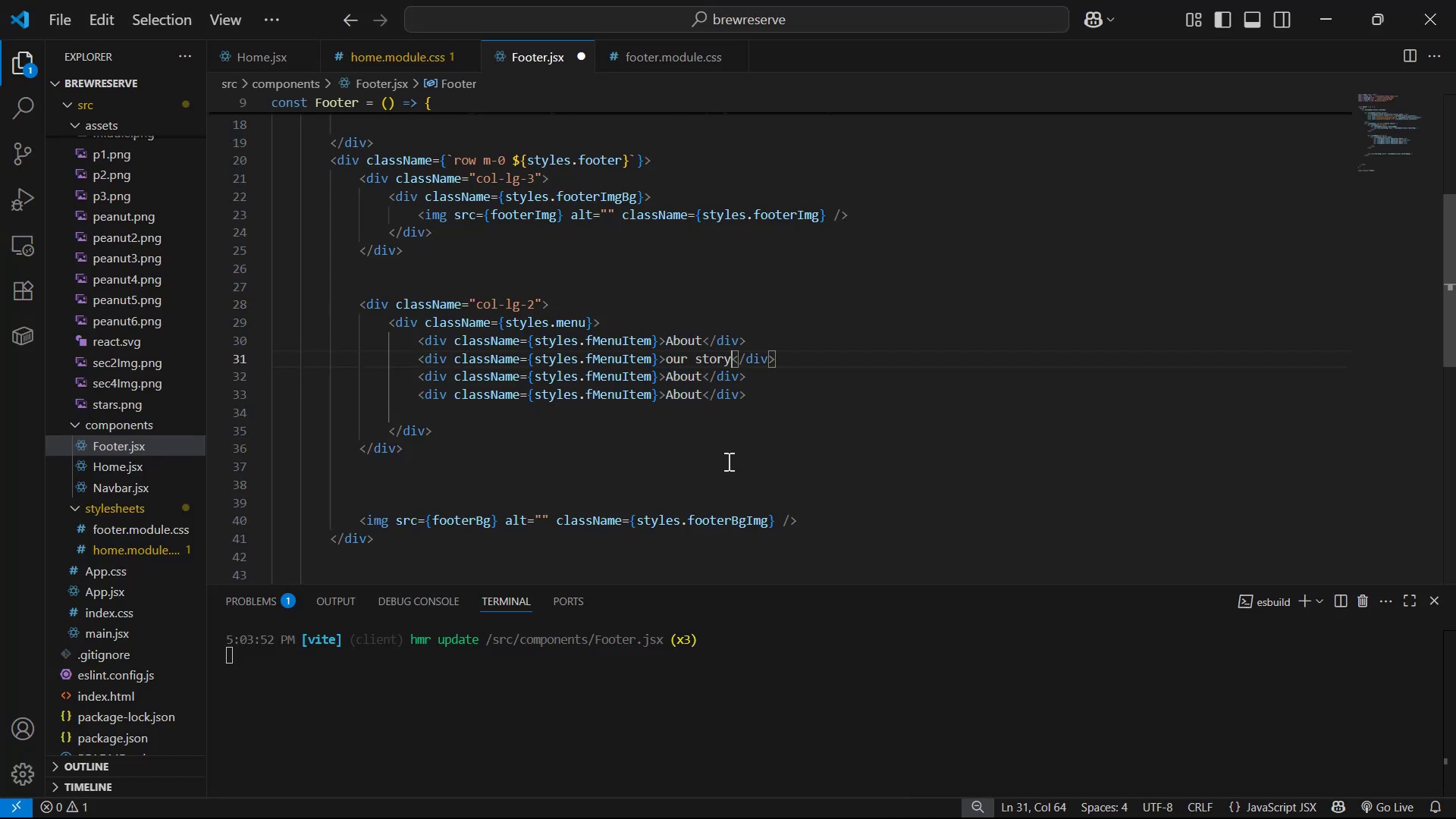 
key(Alt+AltLeft)
 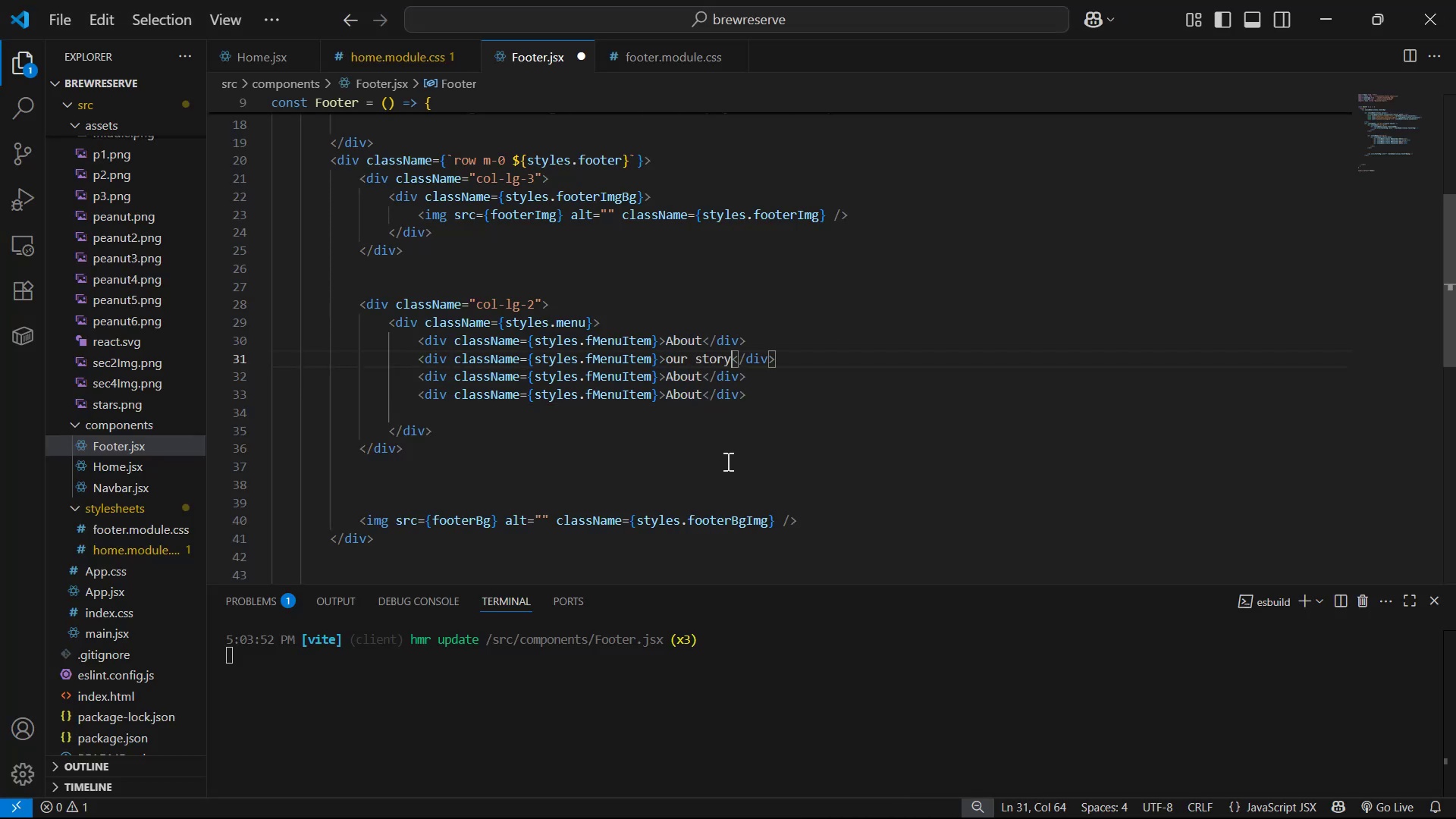 
key(Alt+Tab)
 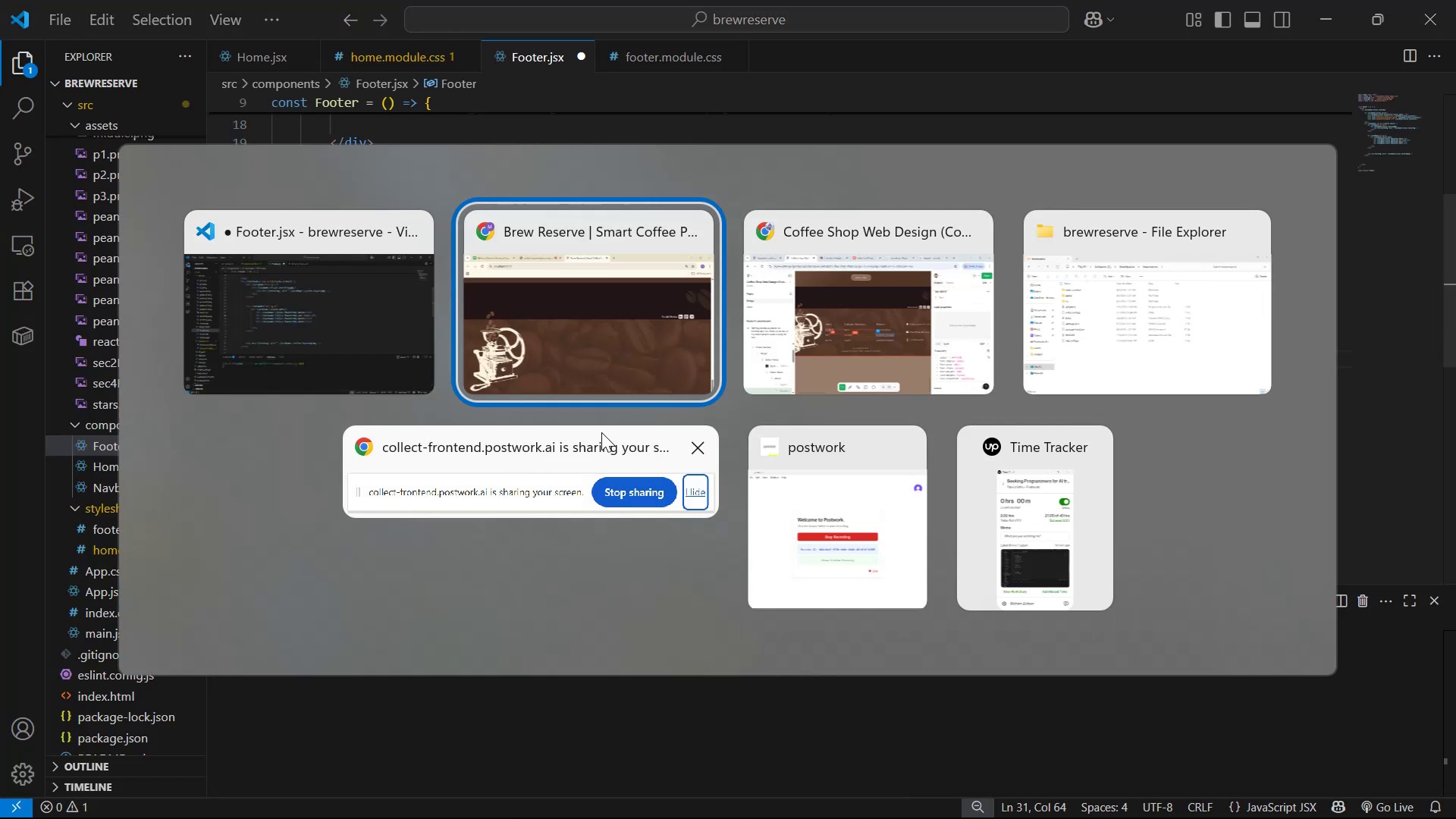 
left_click([882, 339])
 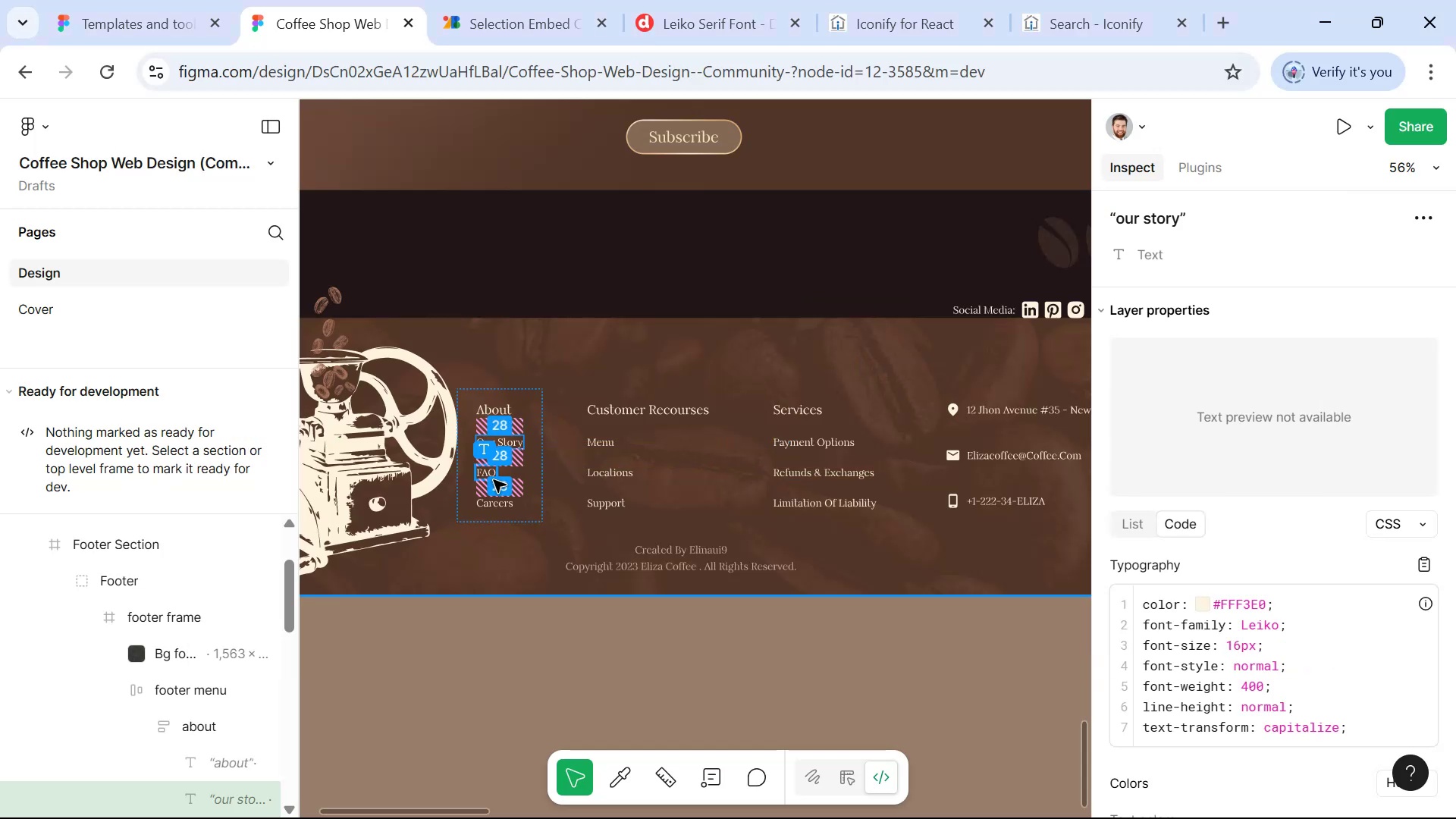 
left_click([494, 478])
 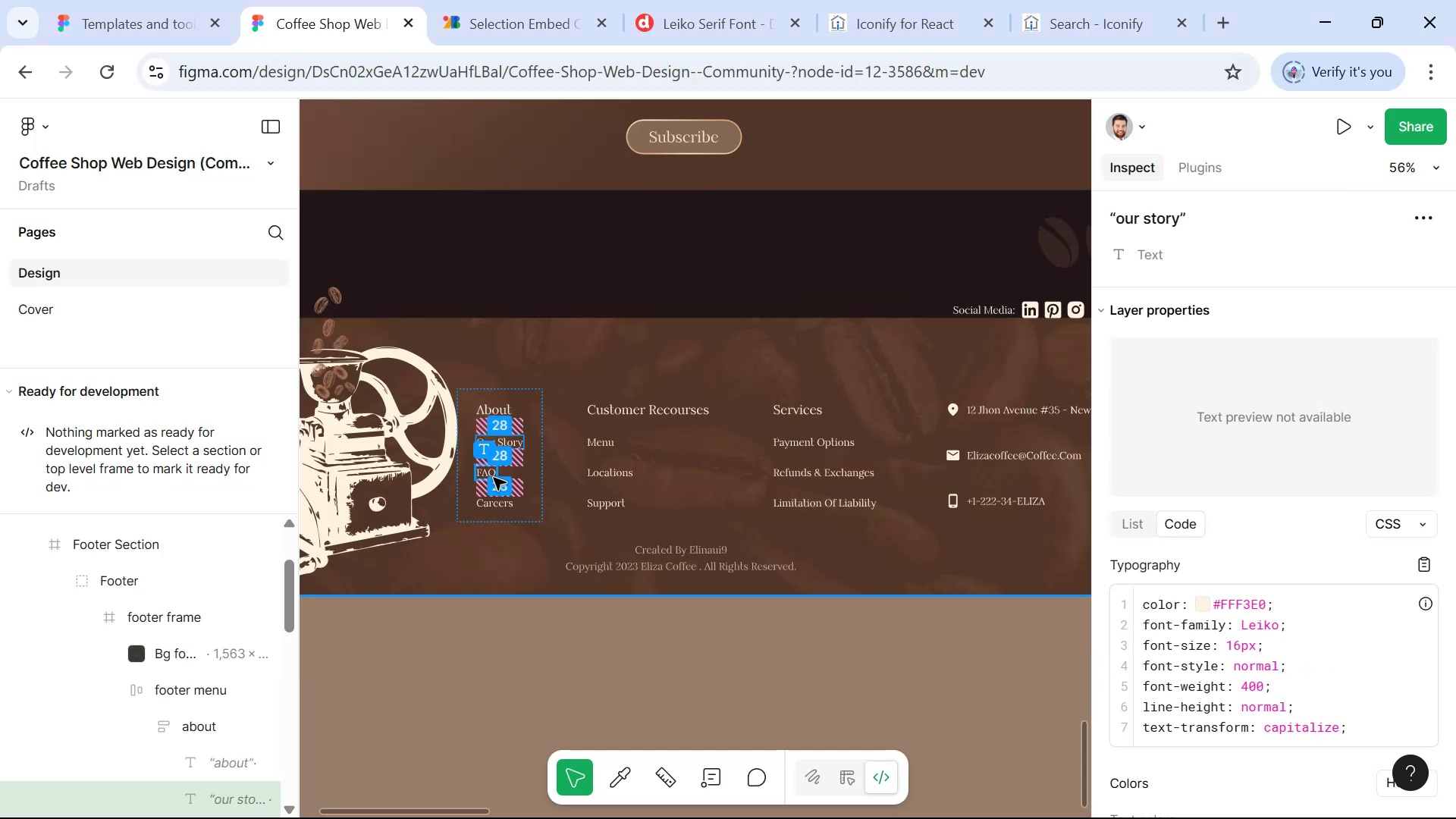 
key(Control+C)
 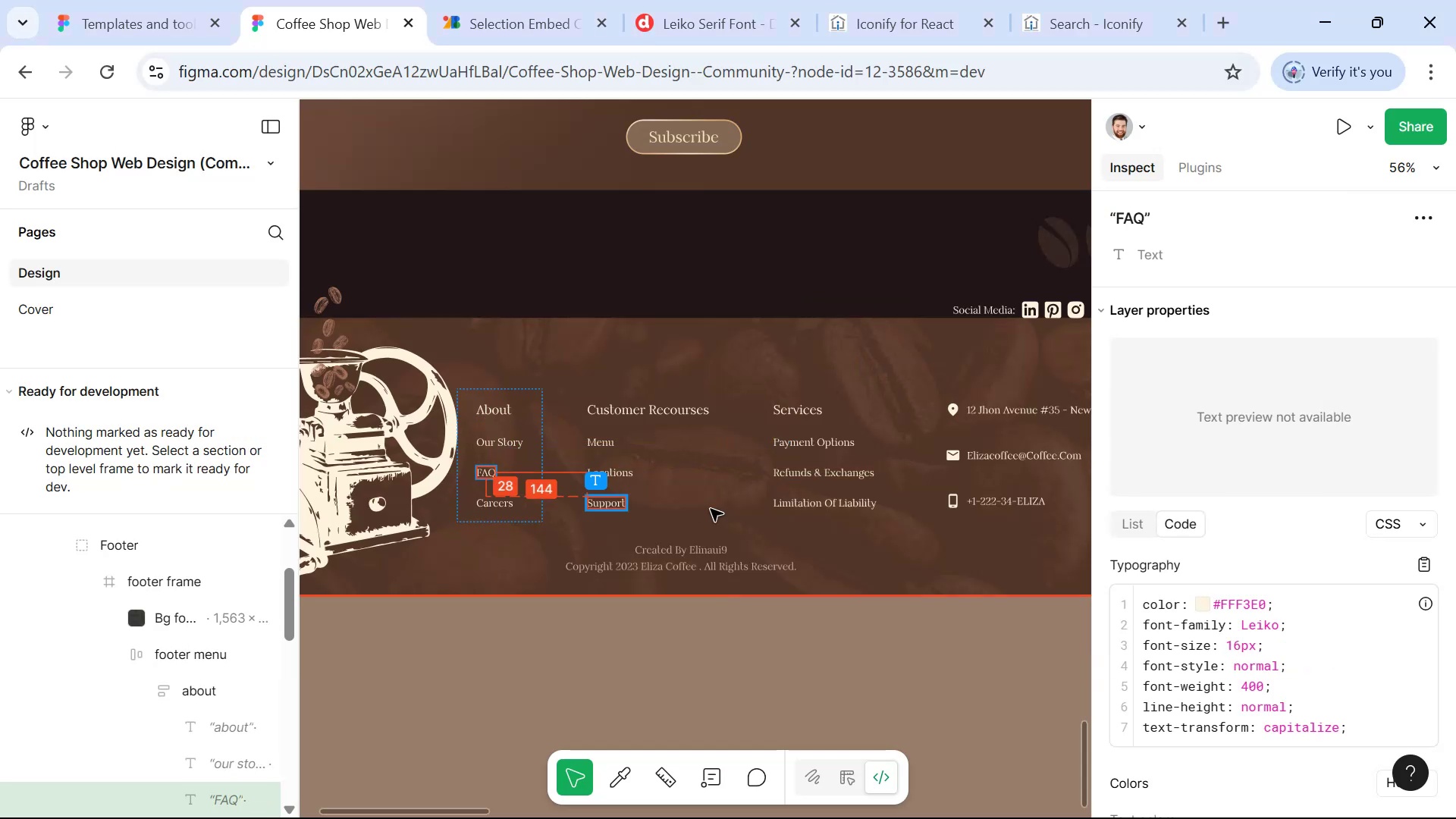 
key(Alt+Tab)
 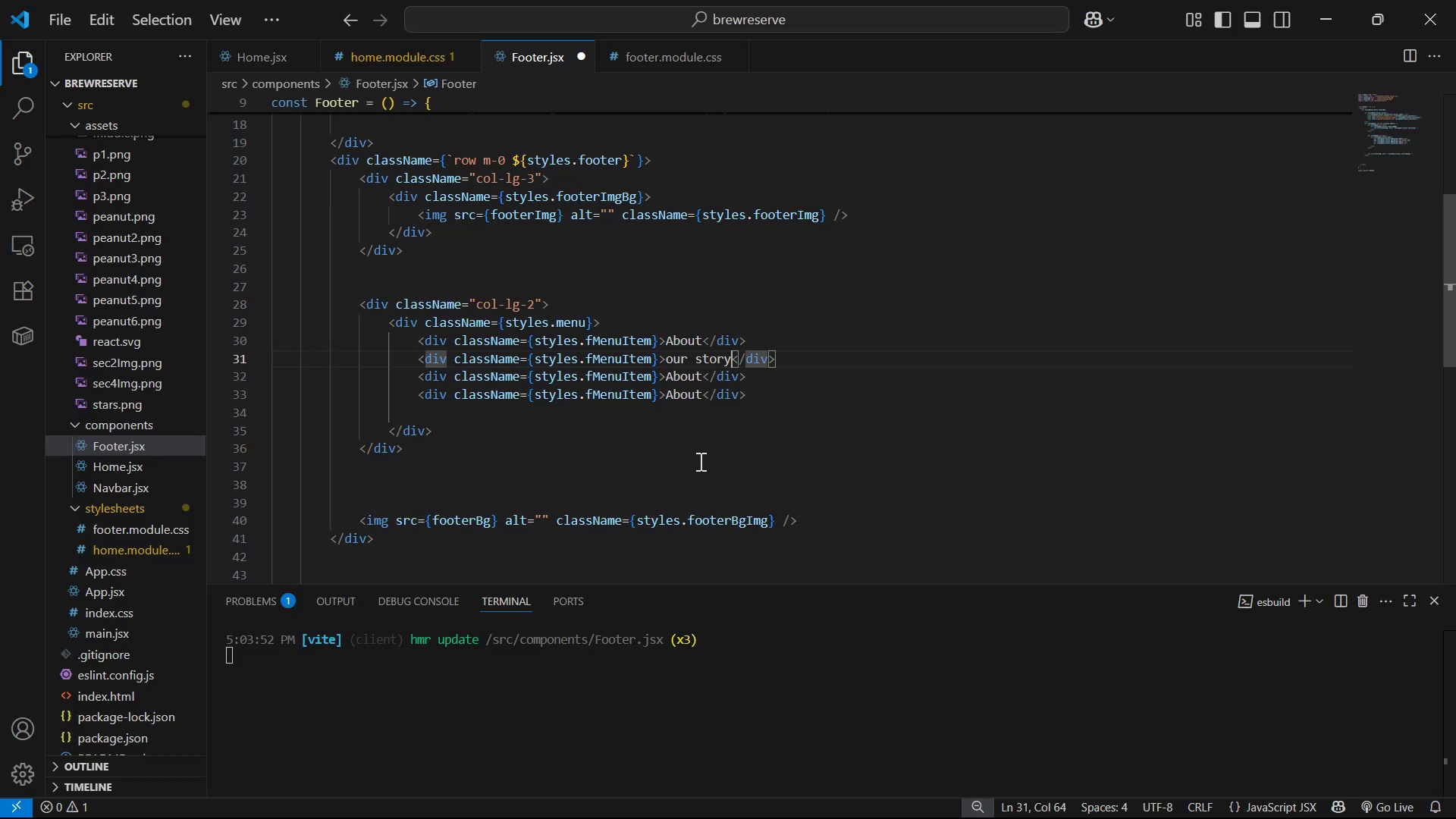 
left_click_drag(start_coordinate=[664, 376], to_coordinate=[704, 376])
 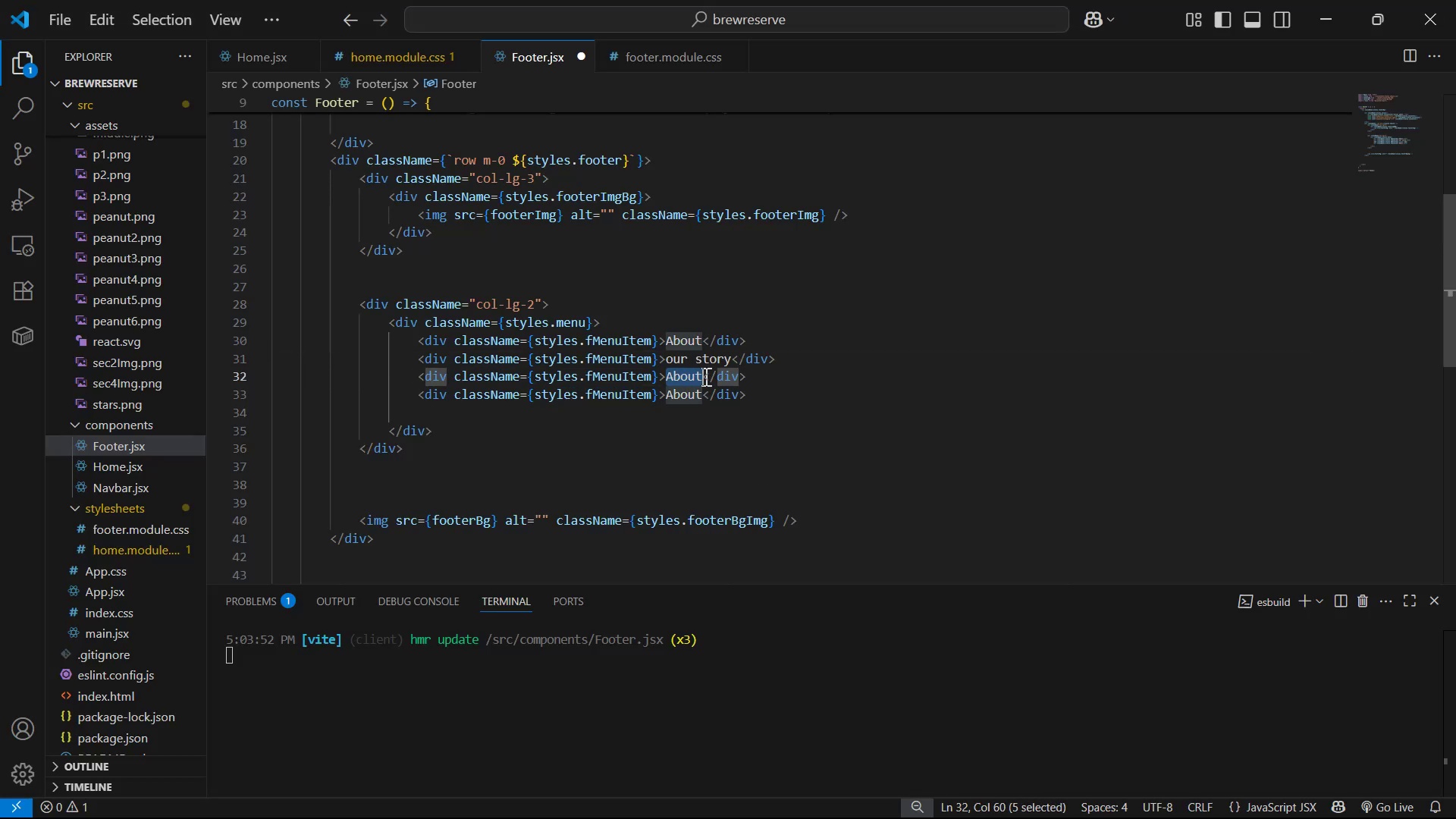 
key(Control+V)
 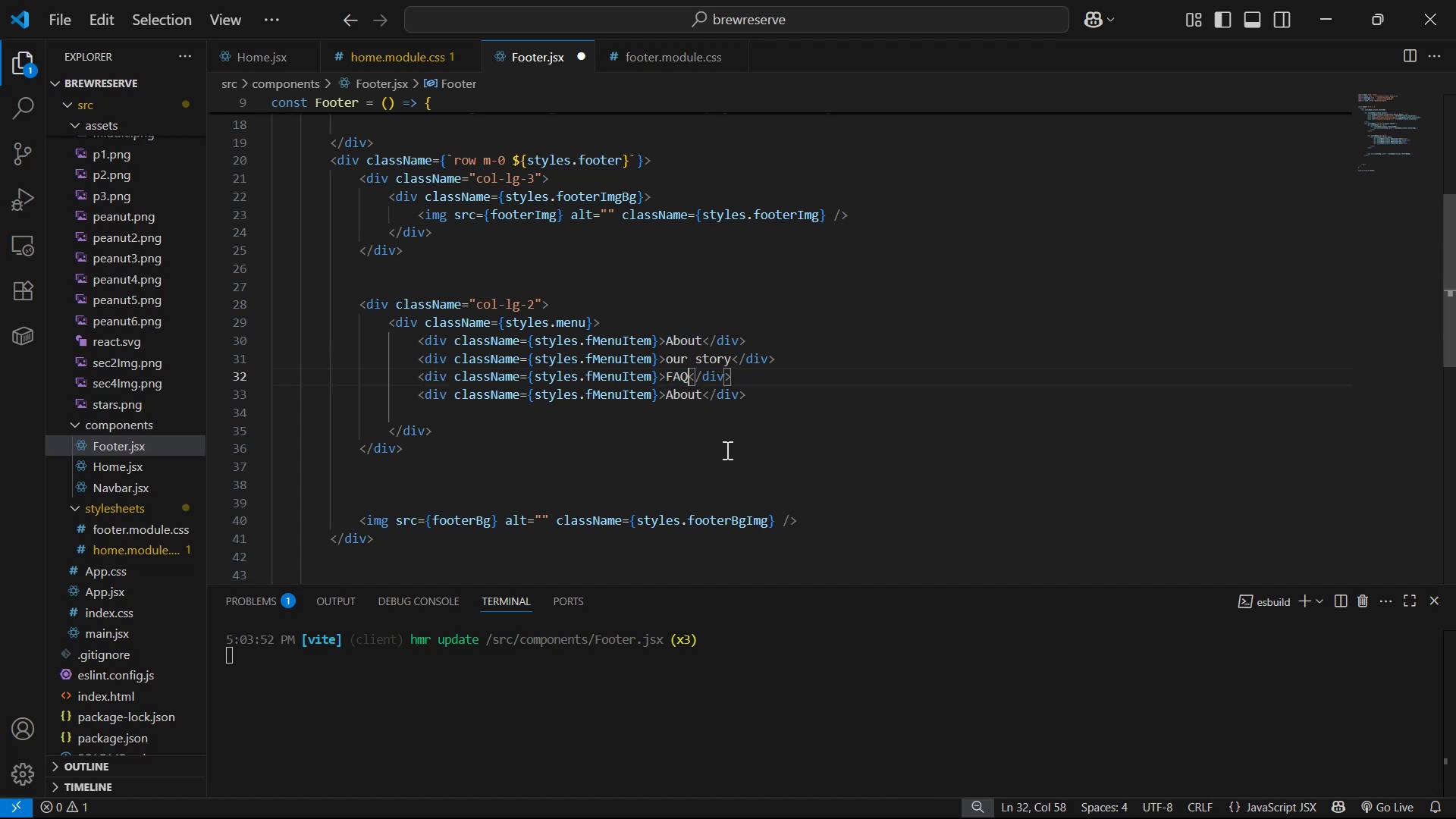 
key(Alt+AltLeft)
 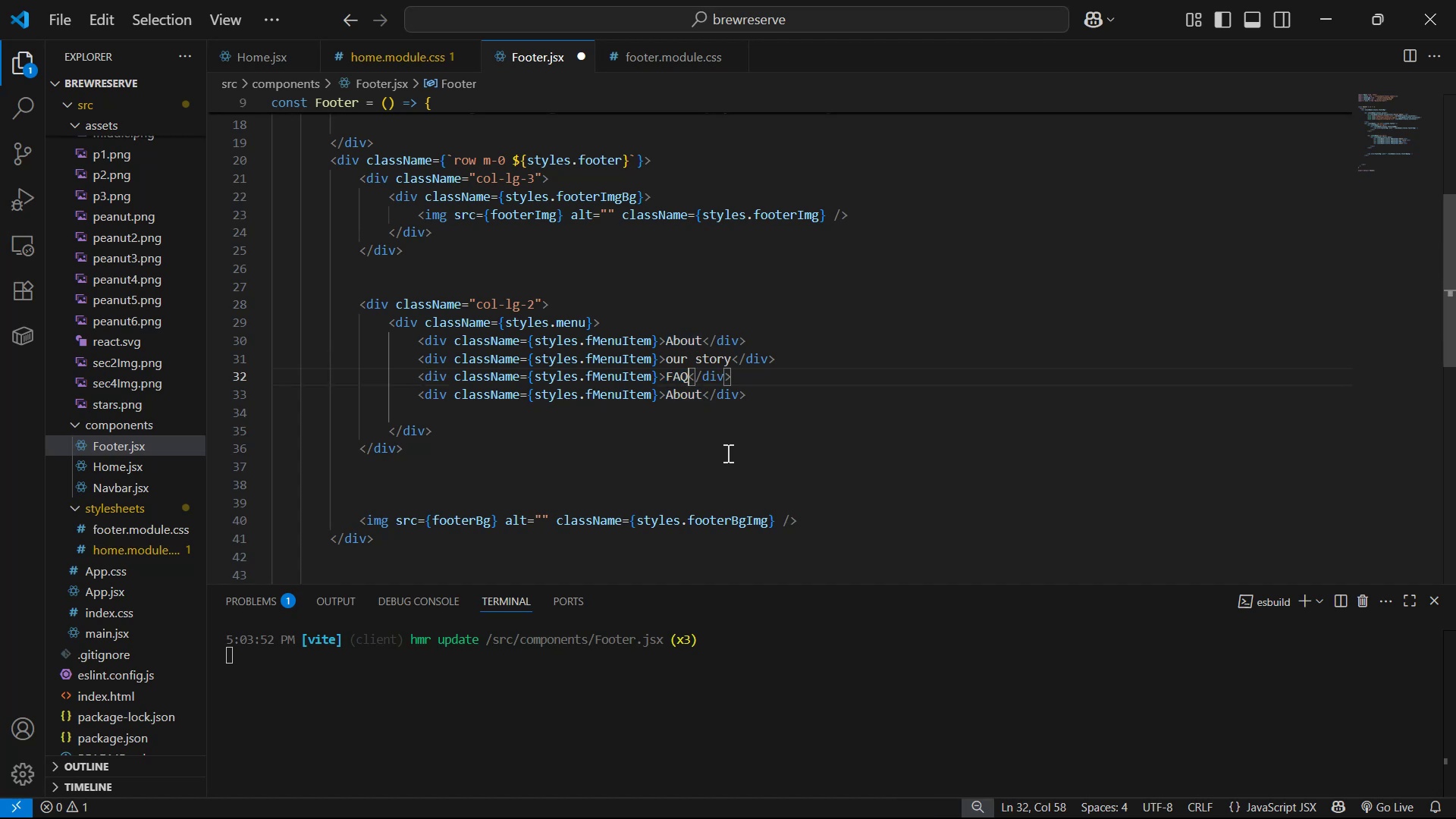 
key(Alt+Tab)
 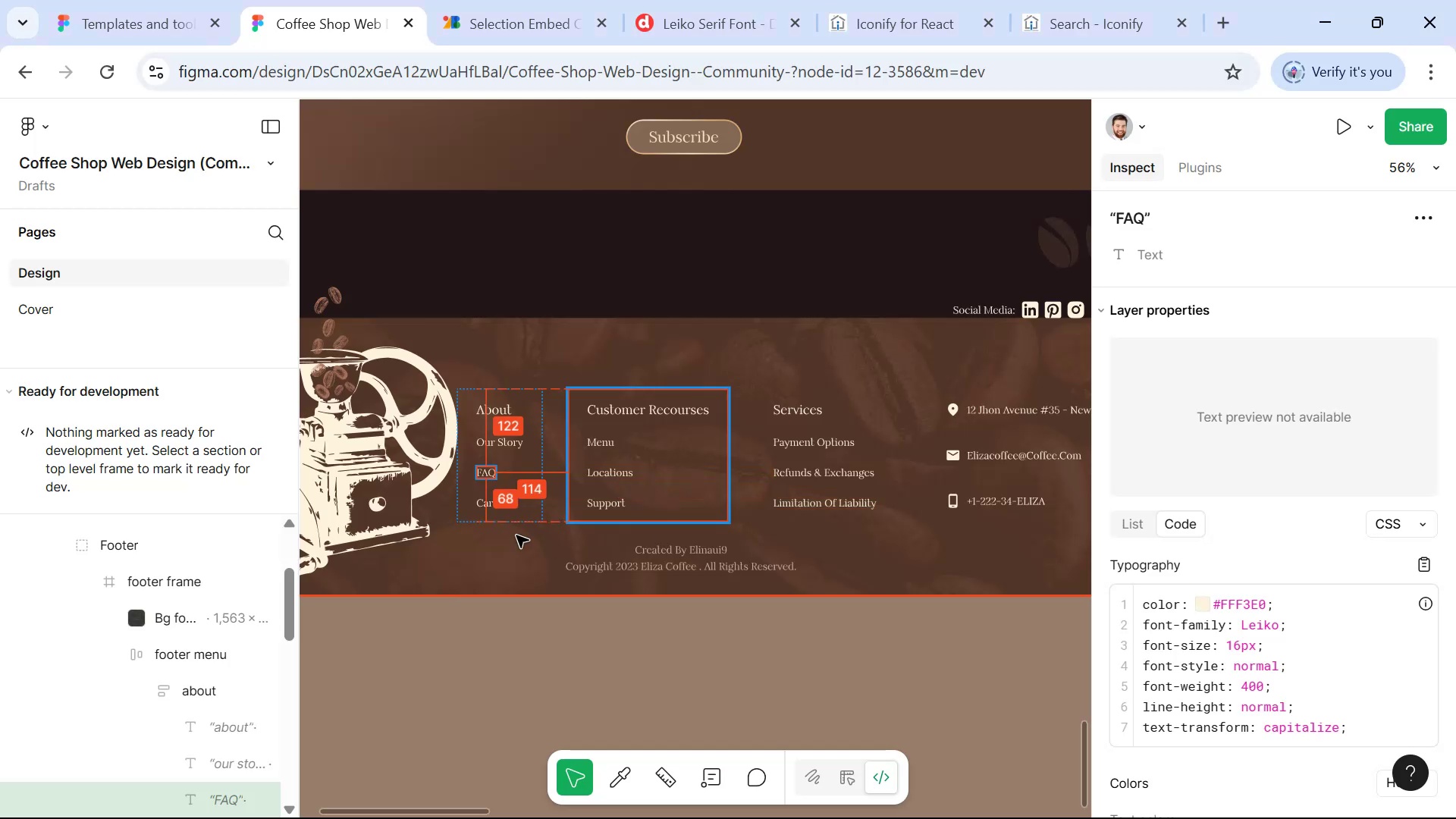 
left_click([506, 510])
 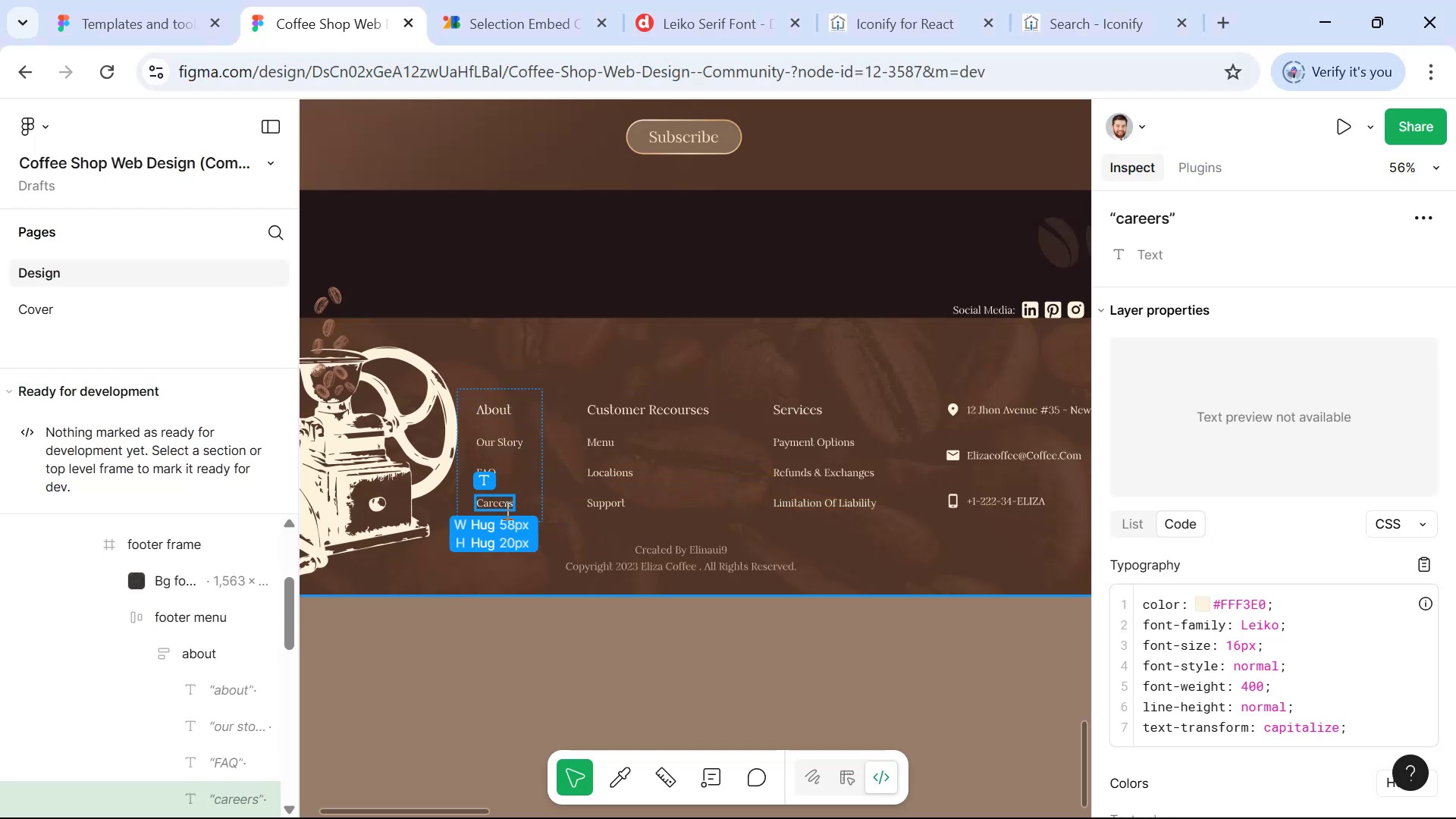 
key(Control+C)
 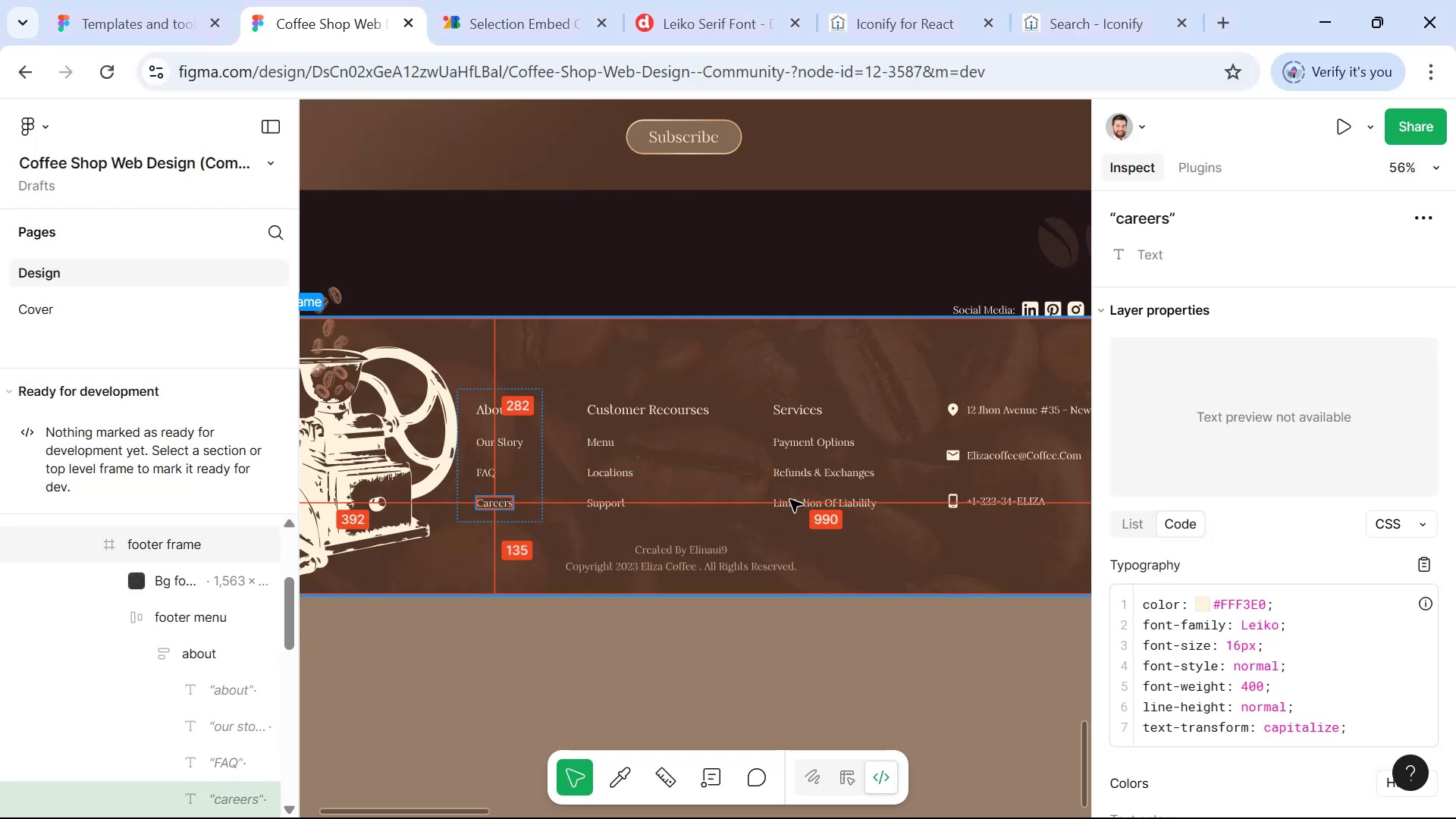 
key(Alt+AltLeft)
 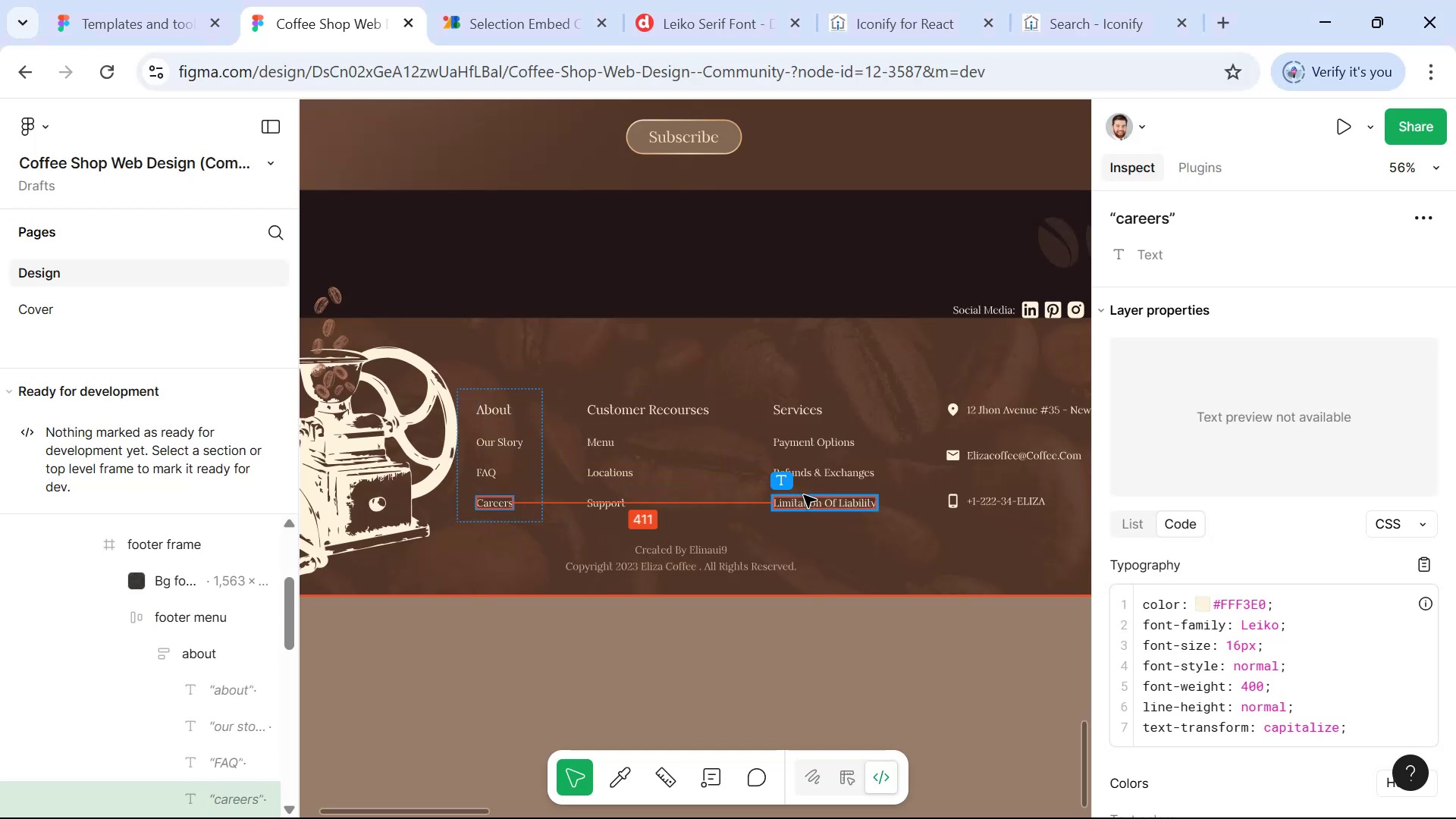 
key(Alt+Tab)
 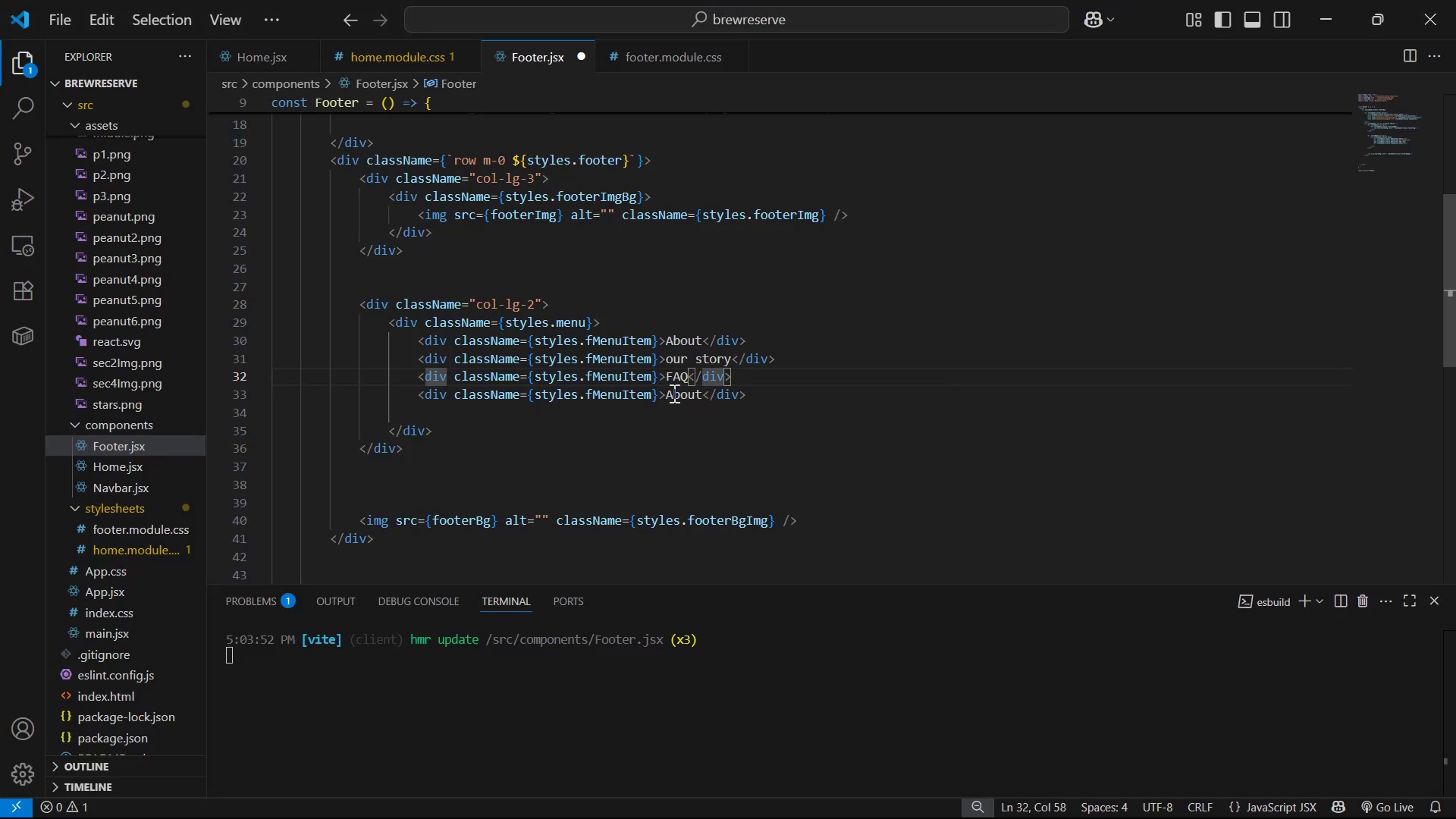 
left_click_drag(start_coordinate=[665, 393], to_coordinate=[703, 395])
 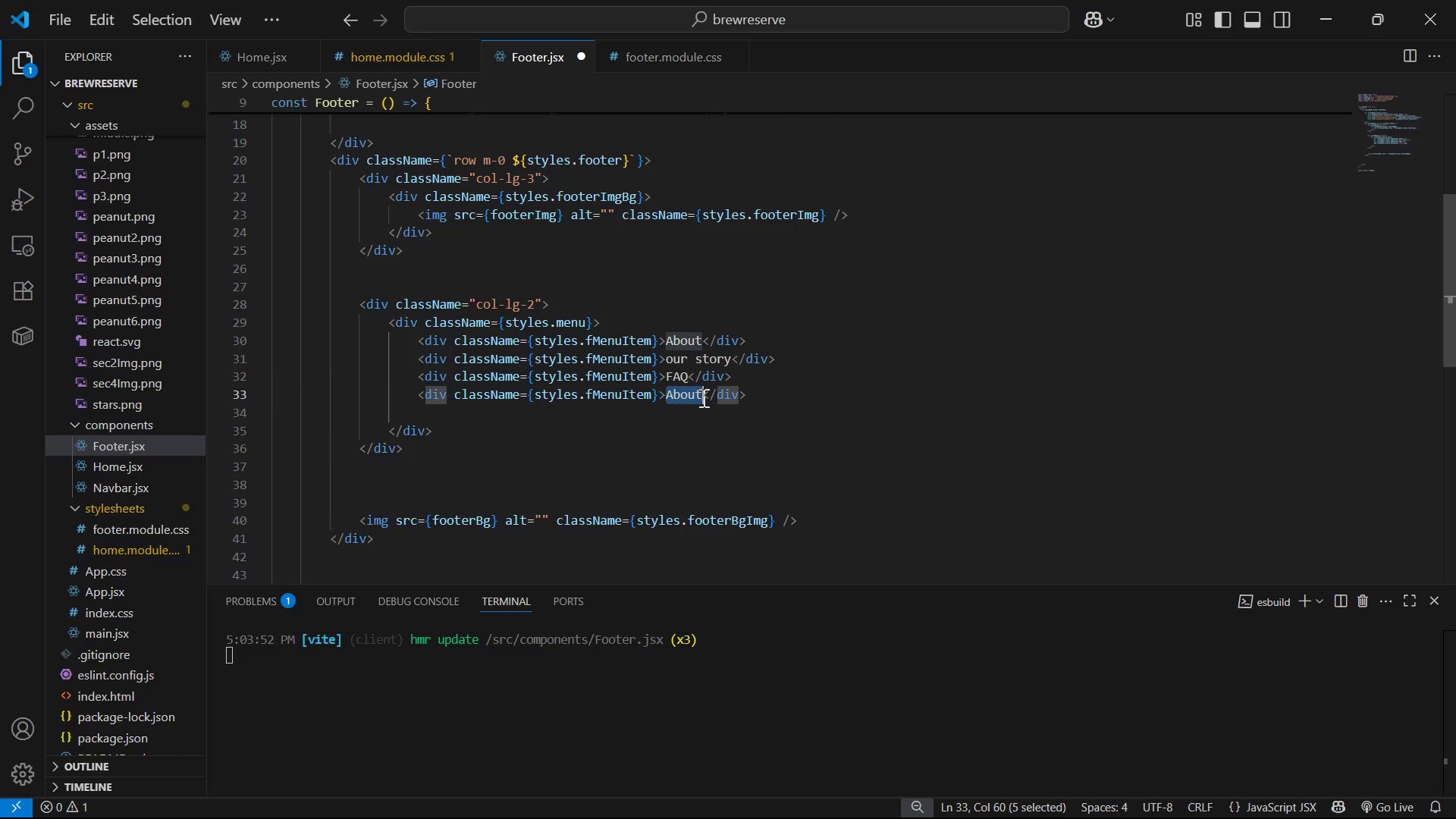 
key(Control+V)
 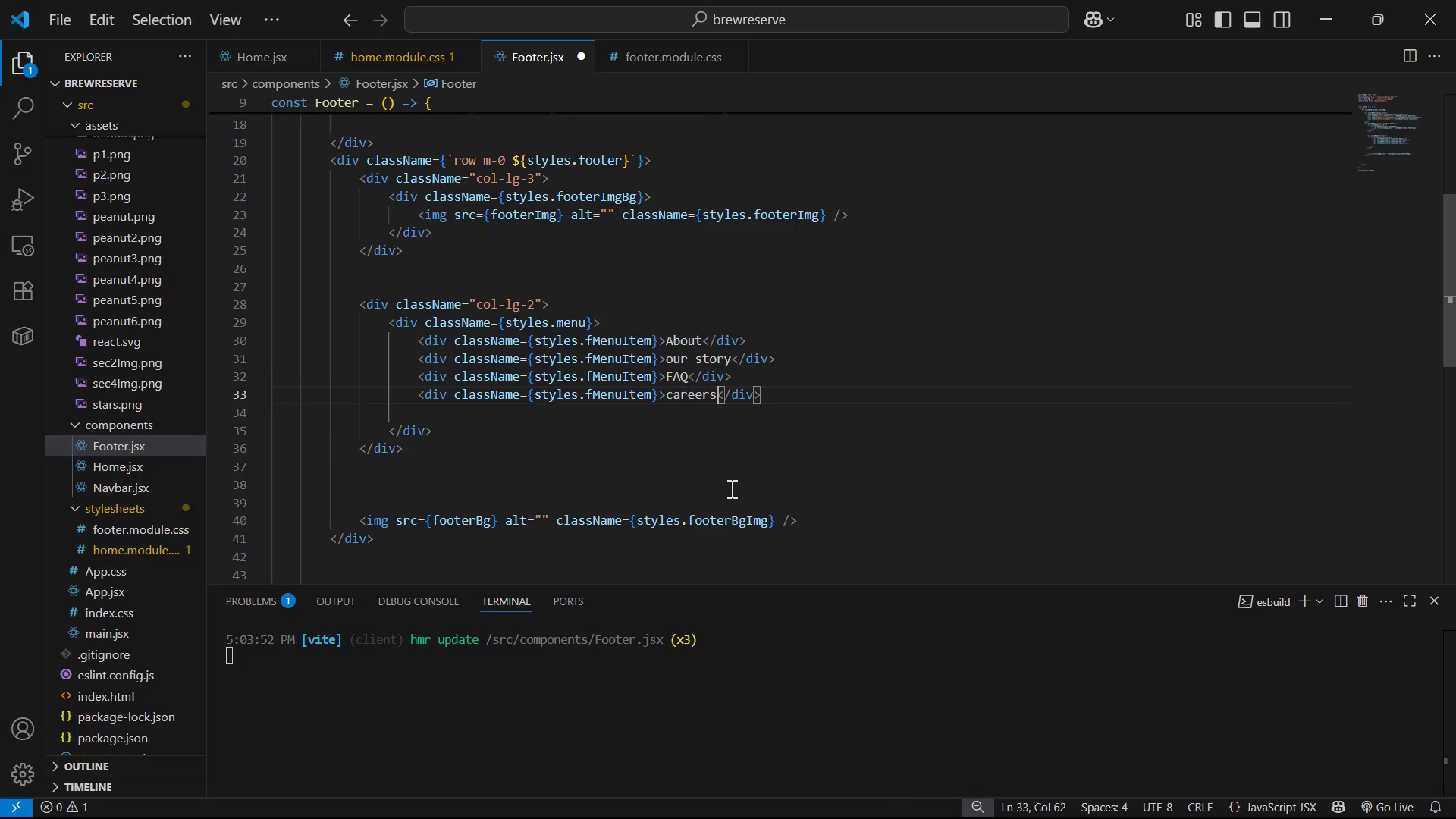 
key(Control+S)
 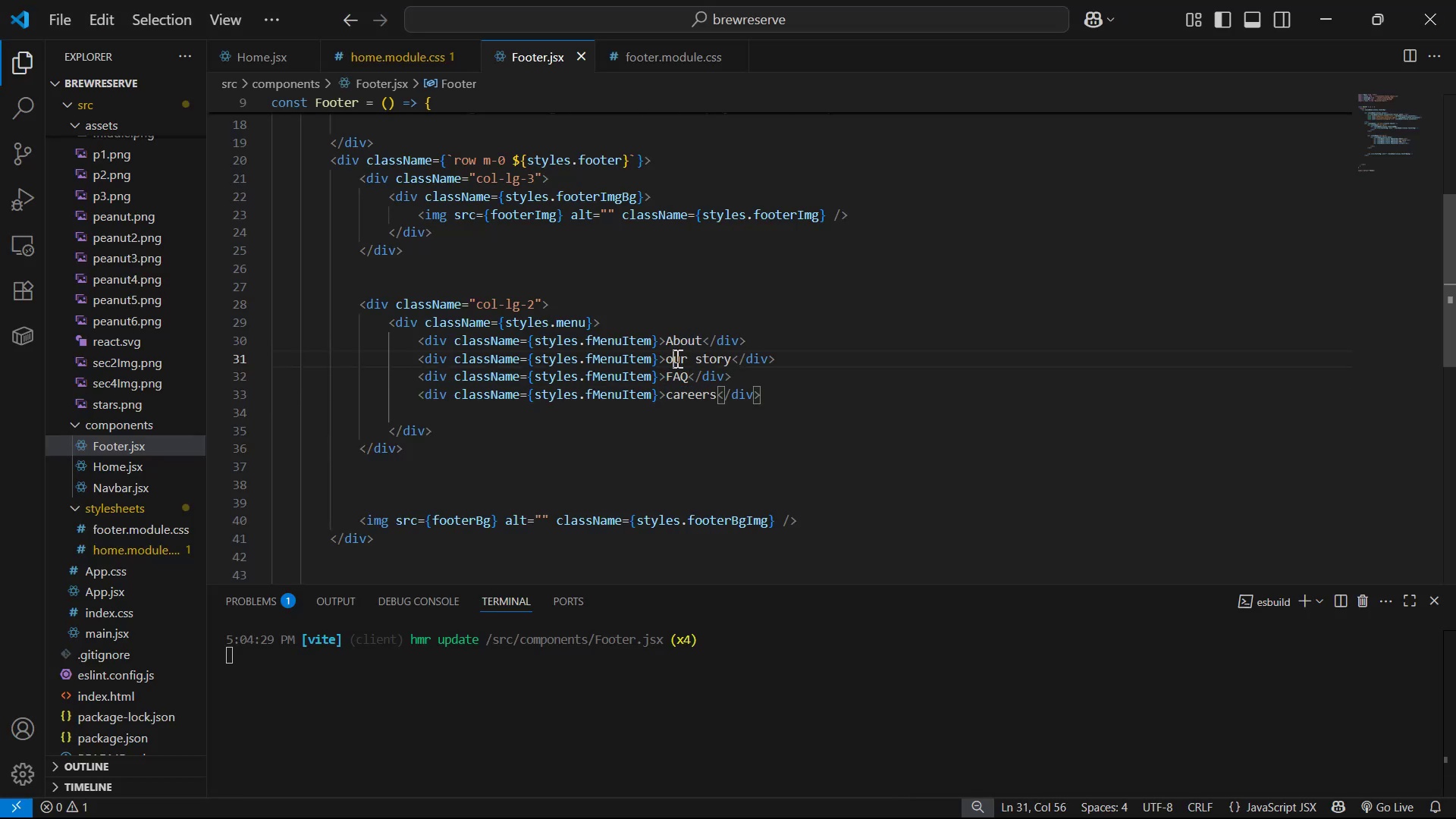 
key(Backspace)
 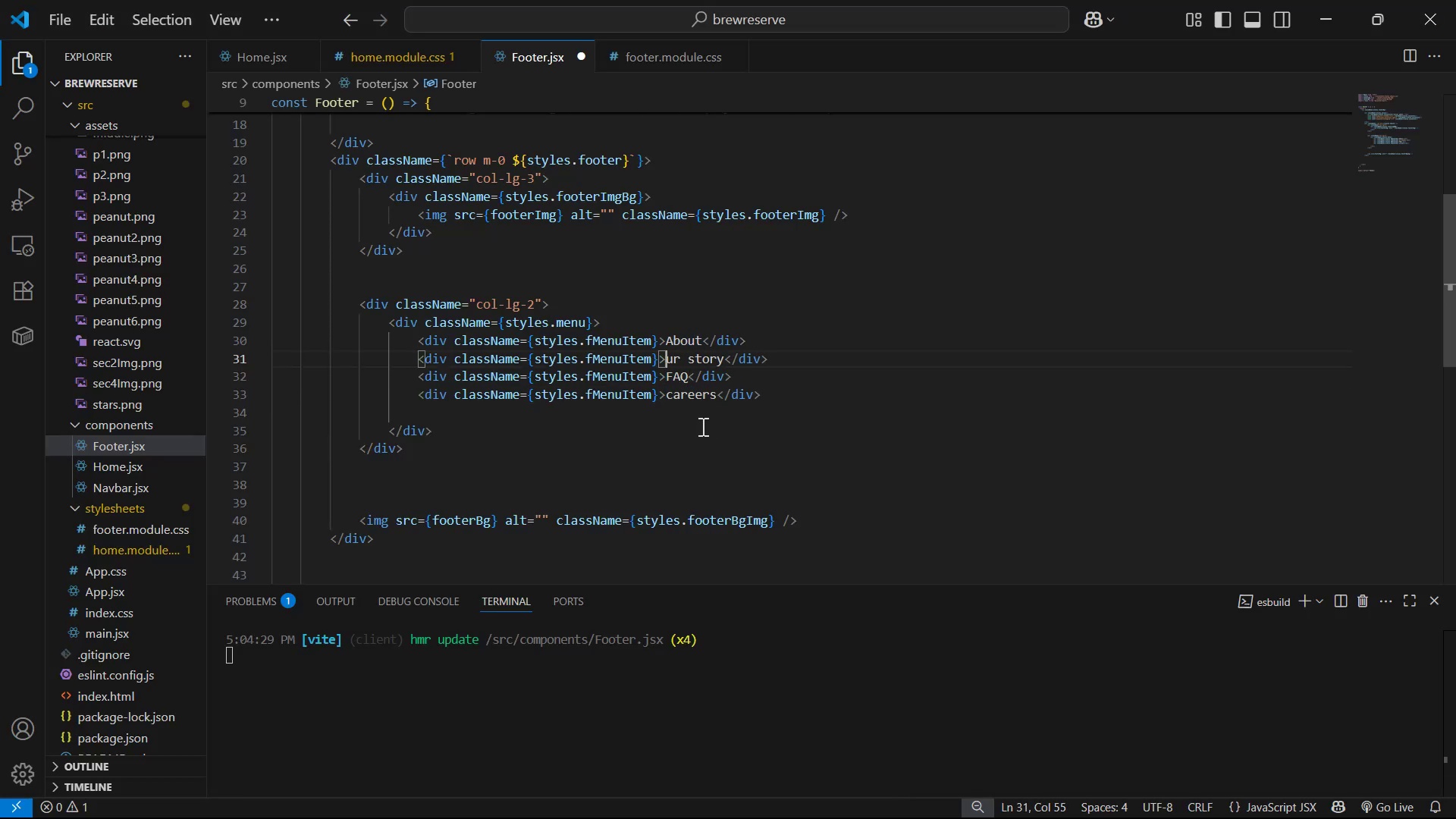 
key(Shift+ShiftLeft)
 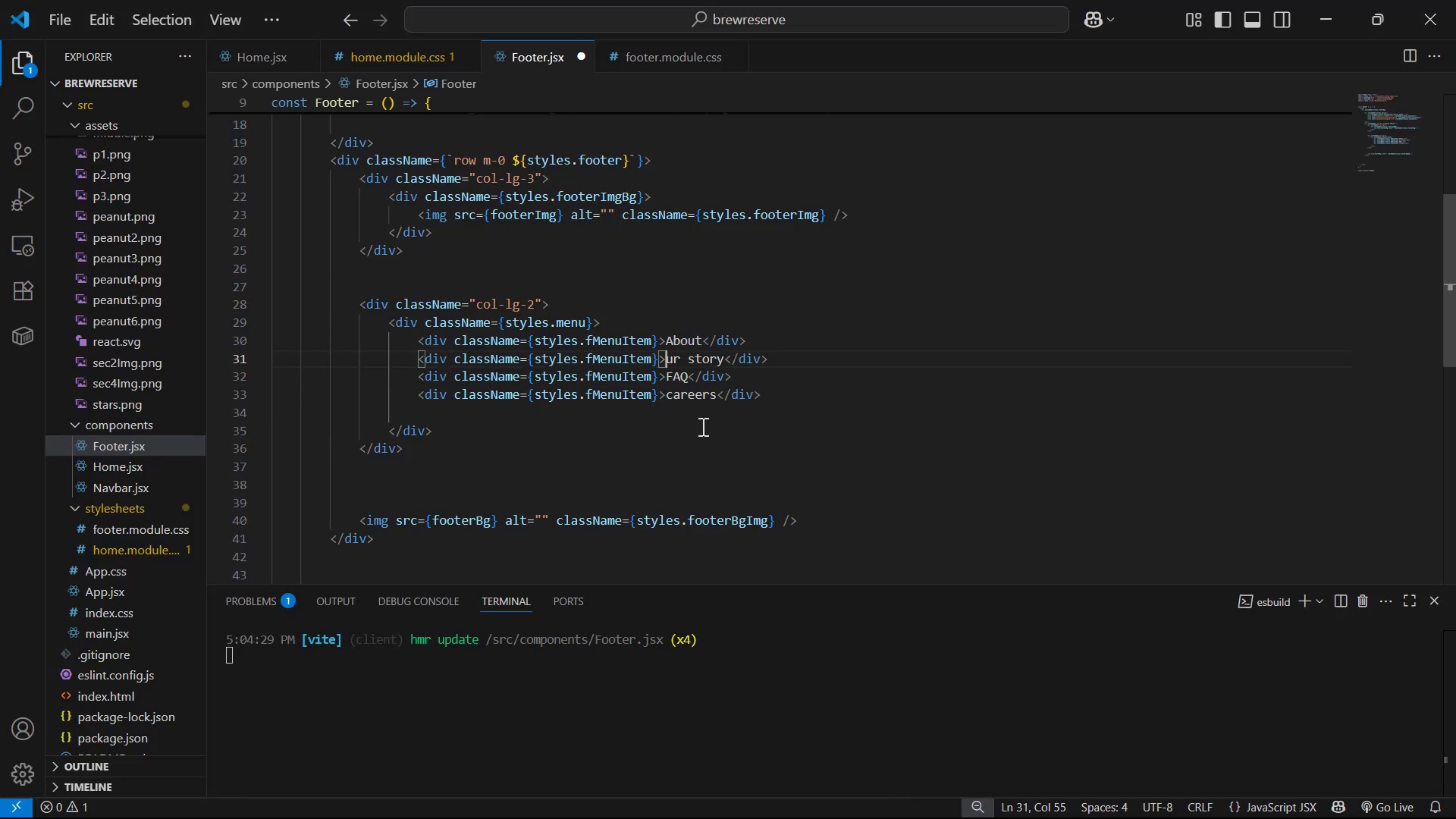 
key(Shift+O)
 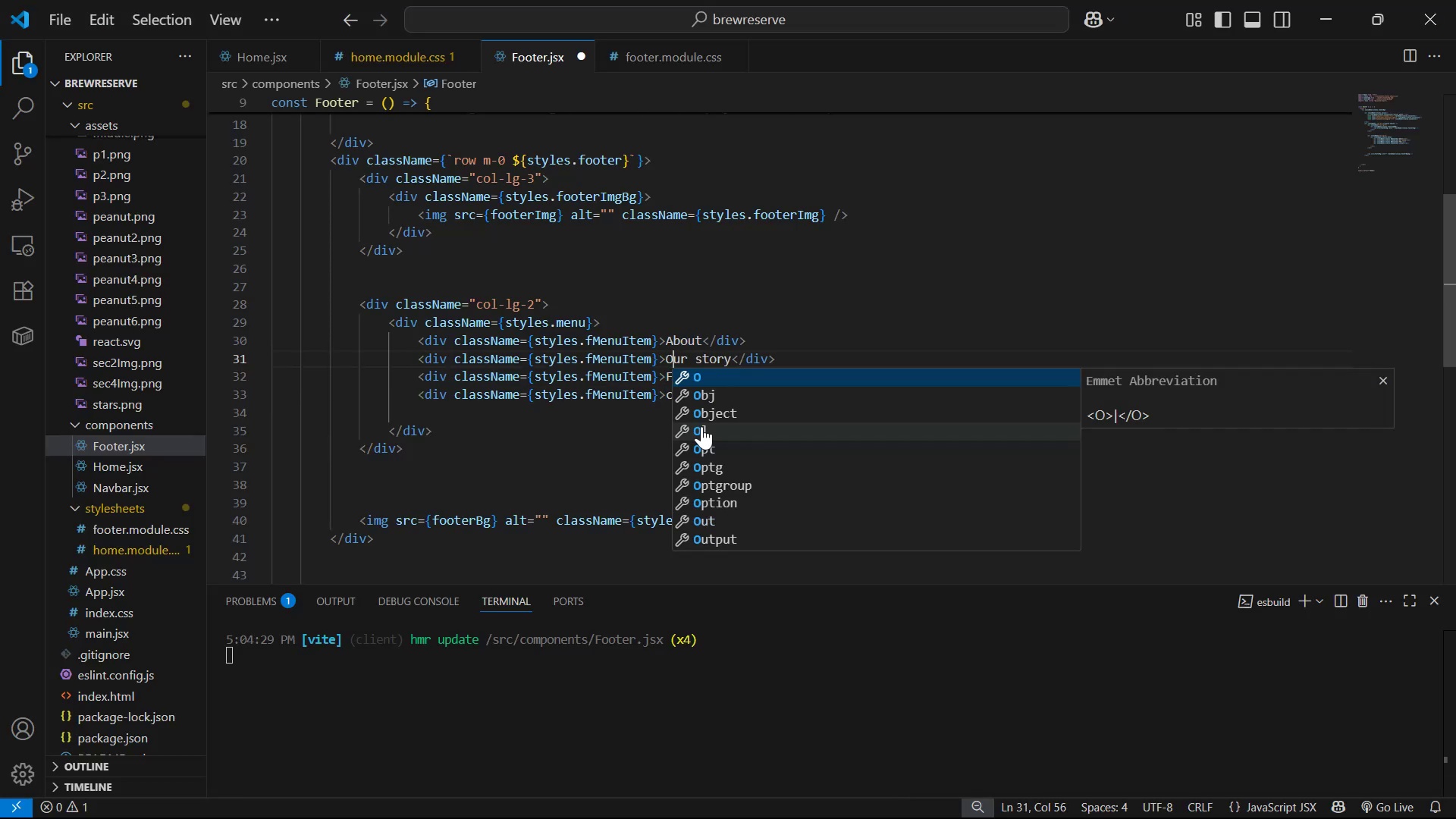 
hold_key(key=ArrowRight, duration=0.65)
 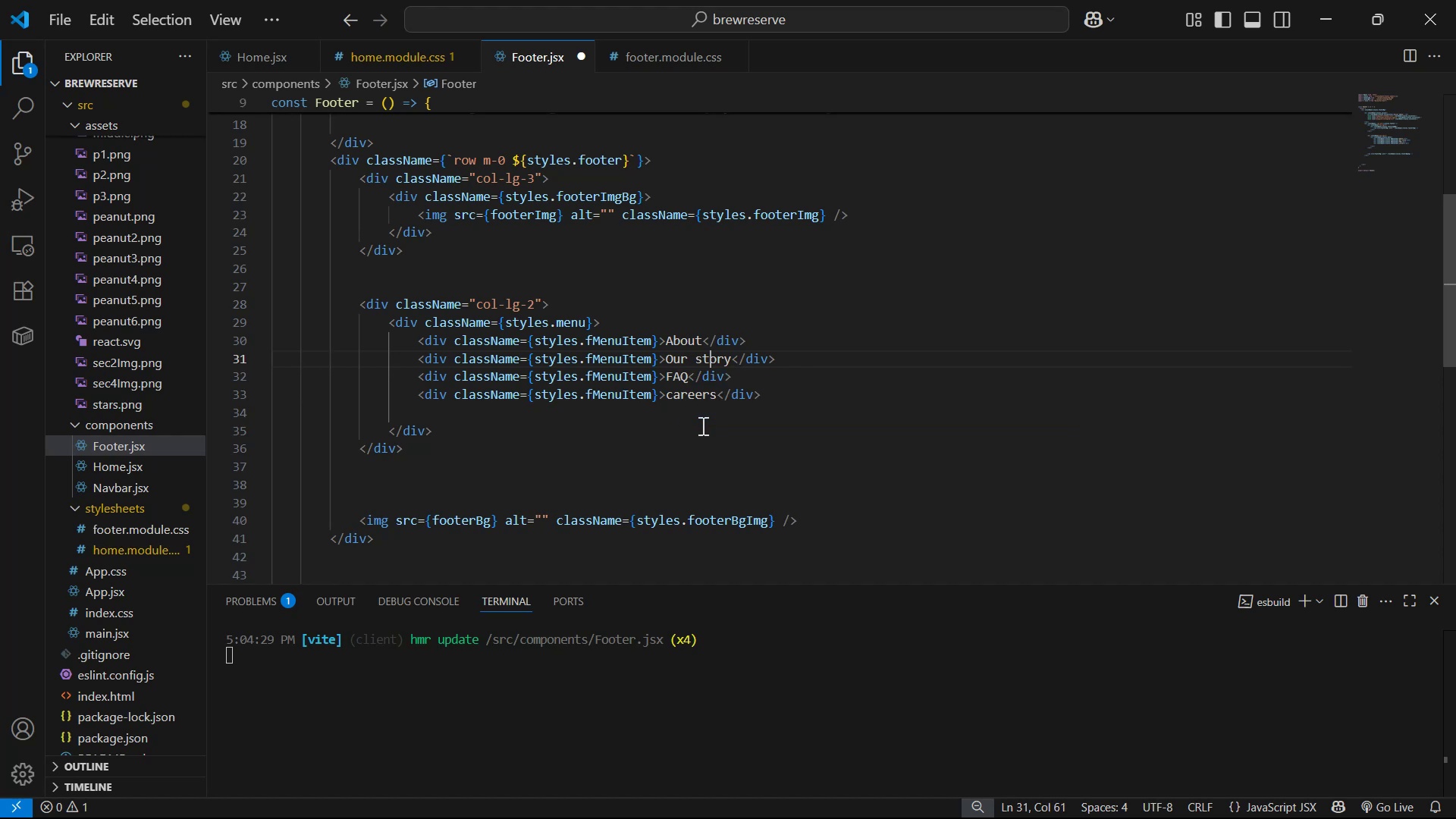 
key(ArrowLeft)
 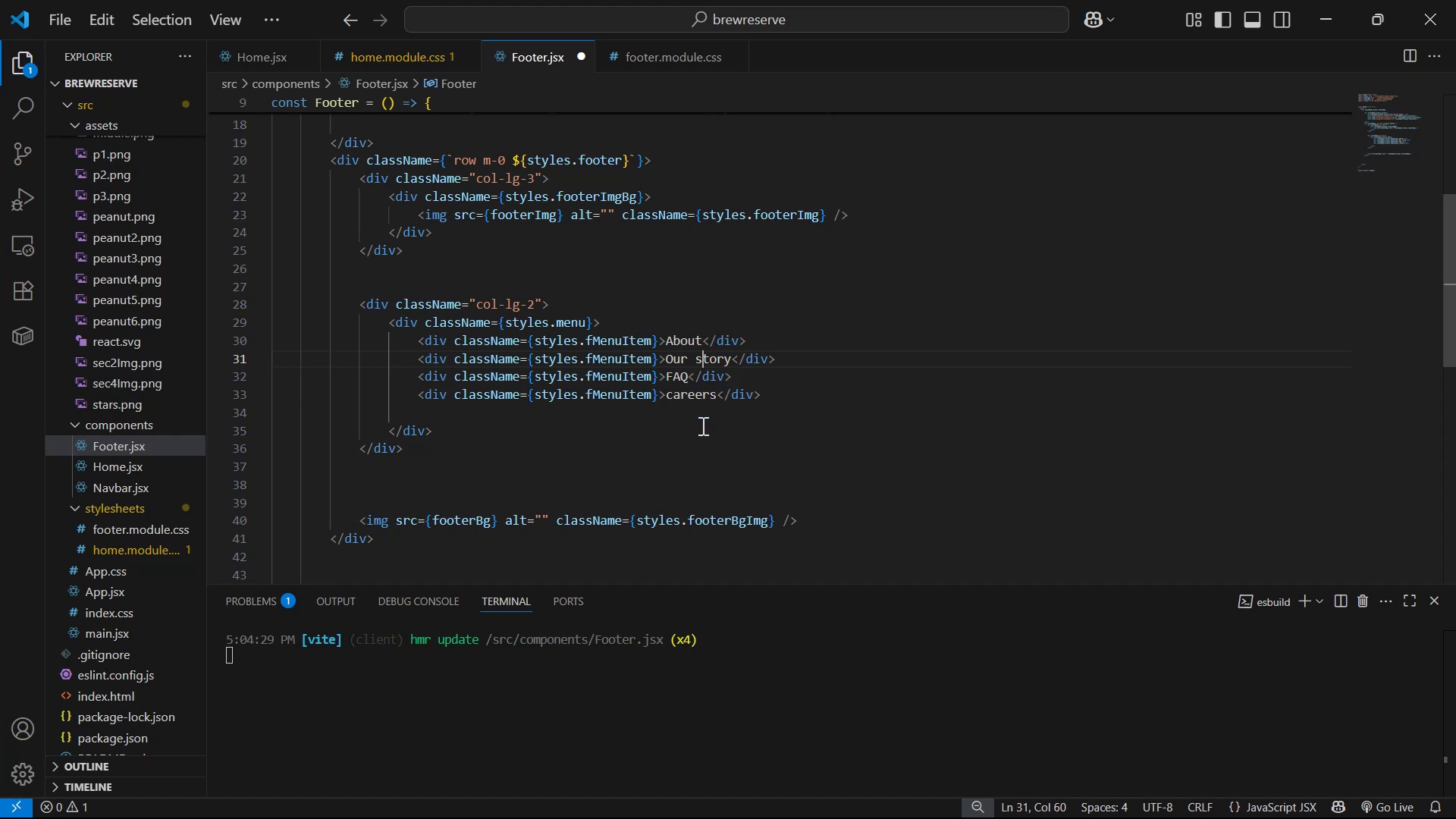 
key(Backspace)
 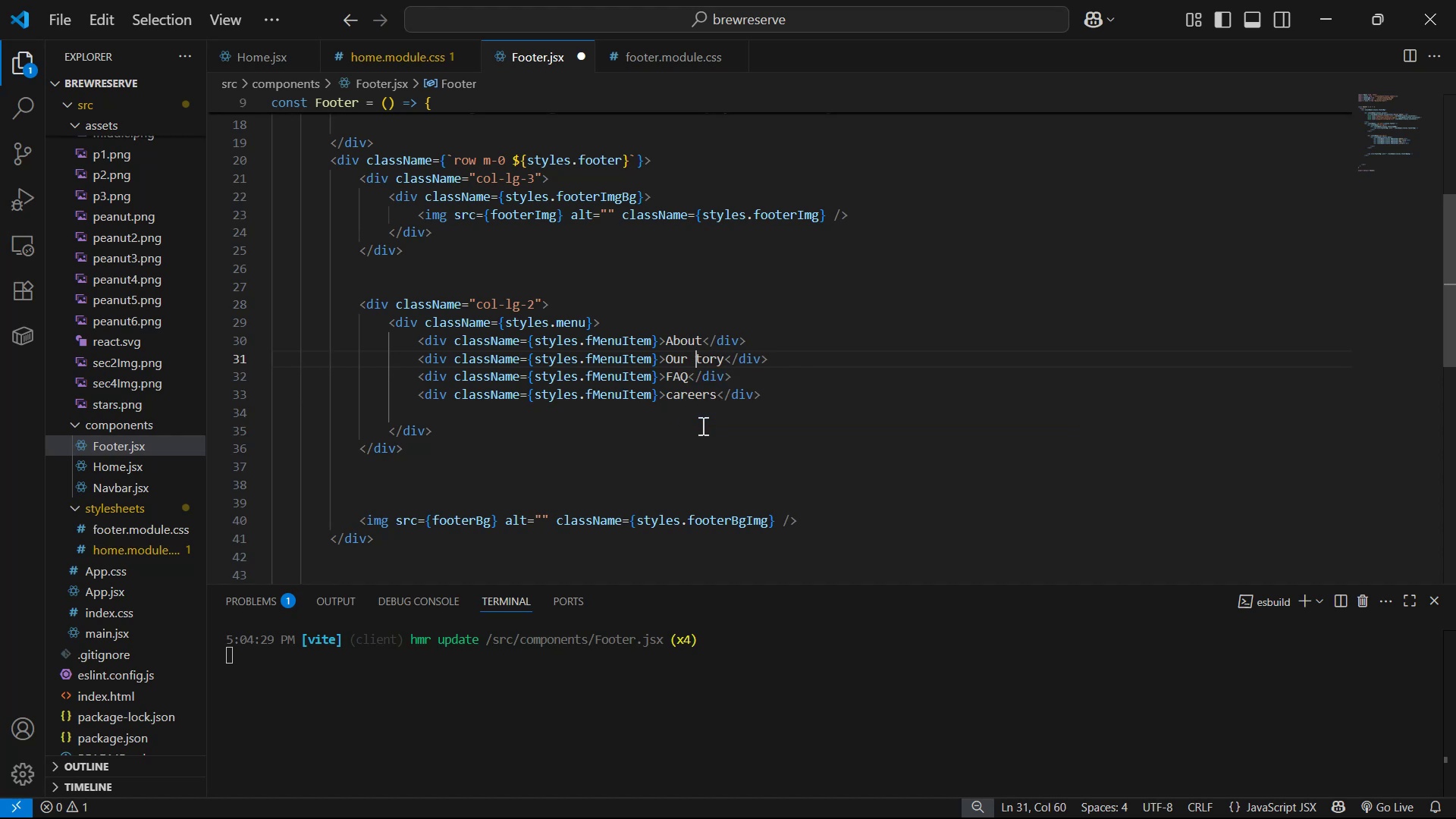 
key(Shift+S)
 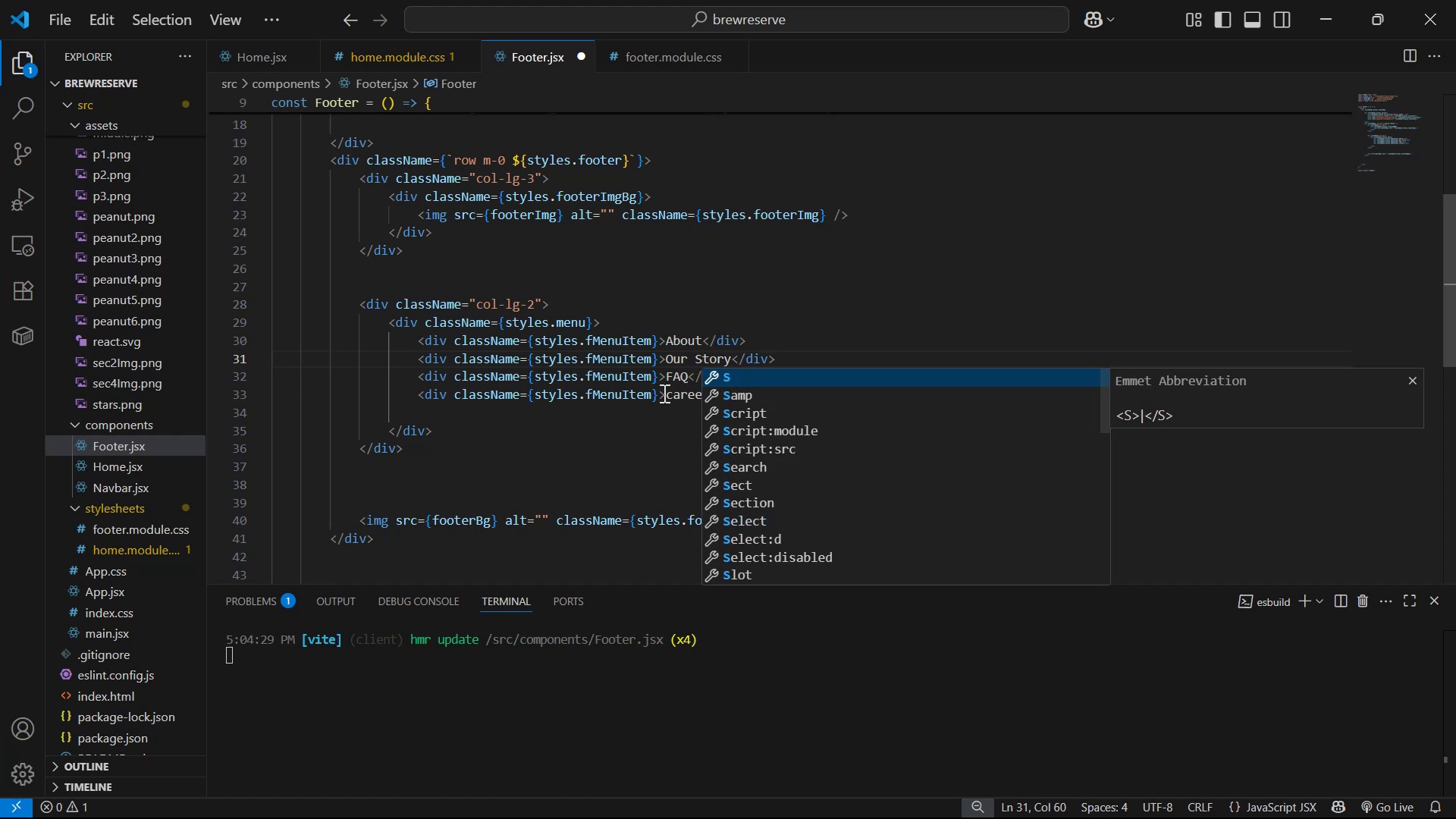 
left_click([671, 394])
 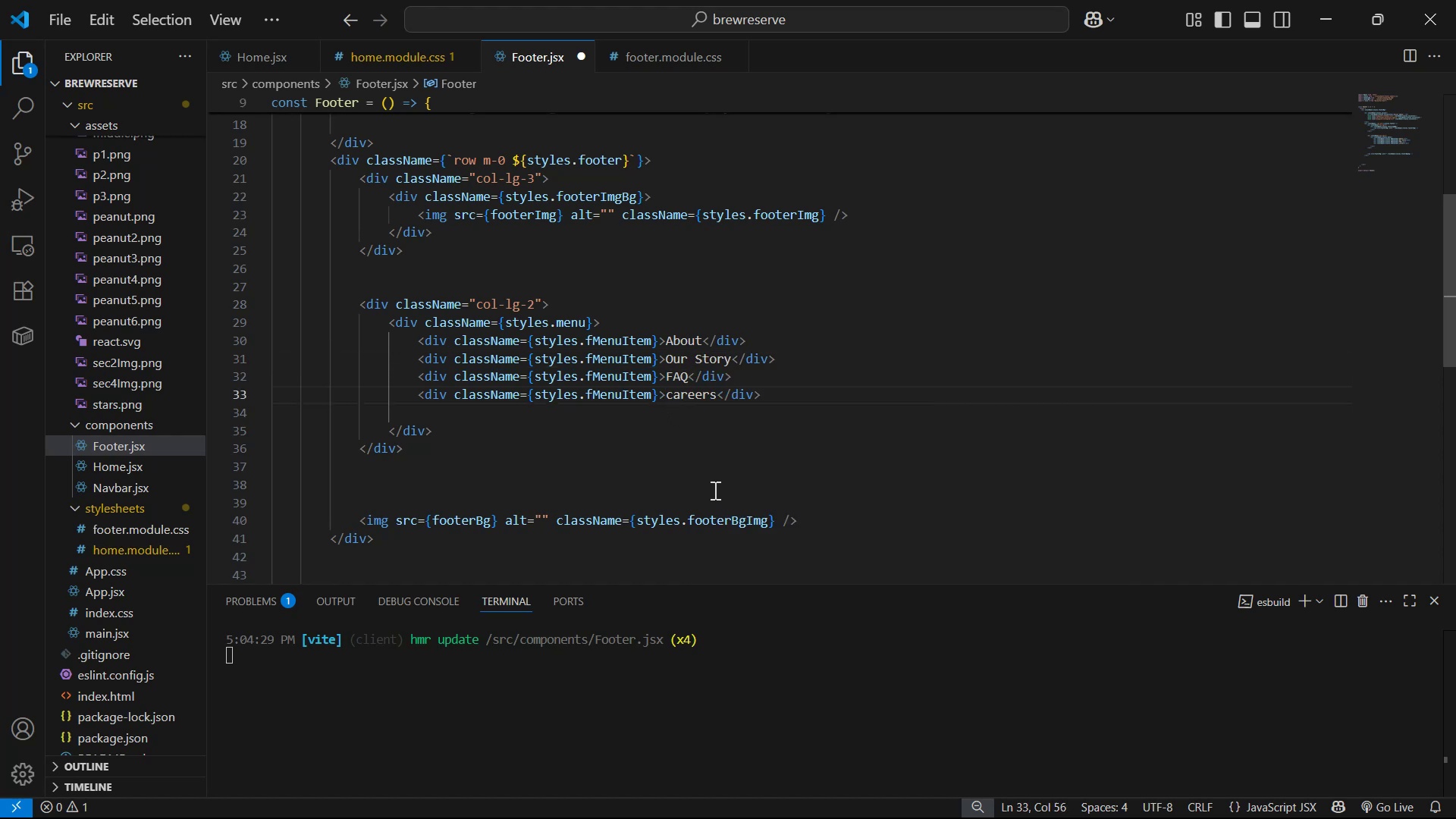 
key(Backspace)
 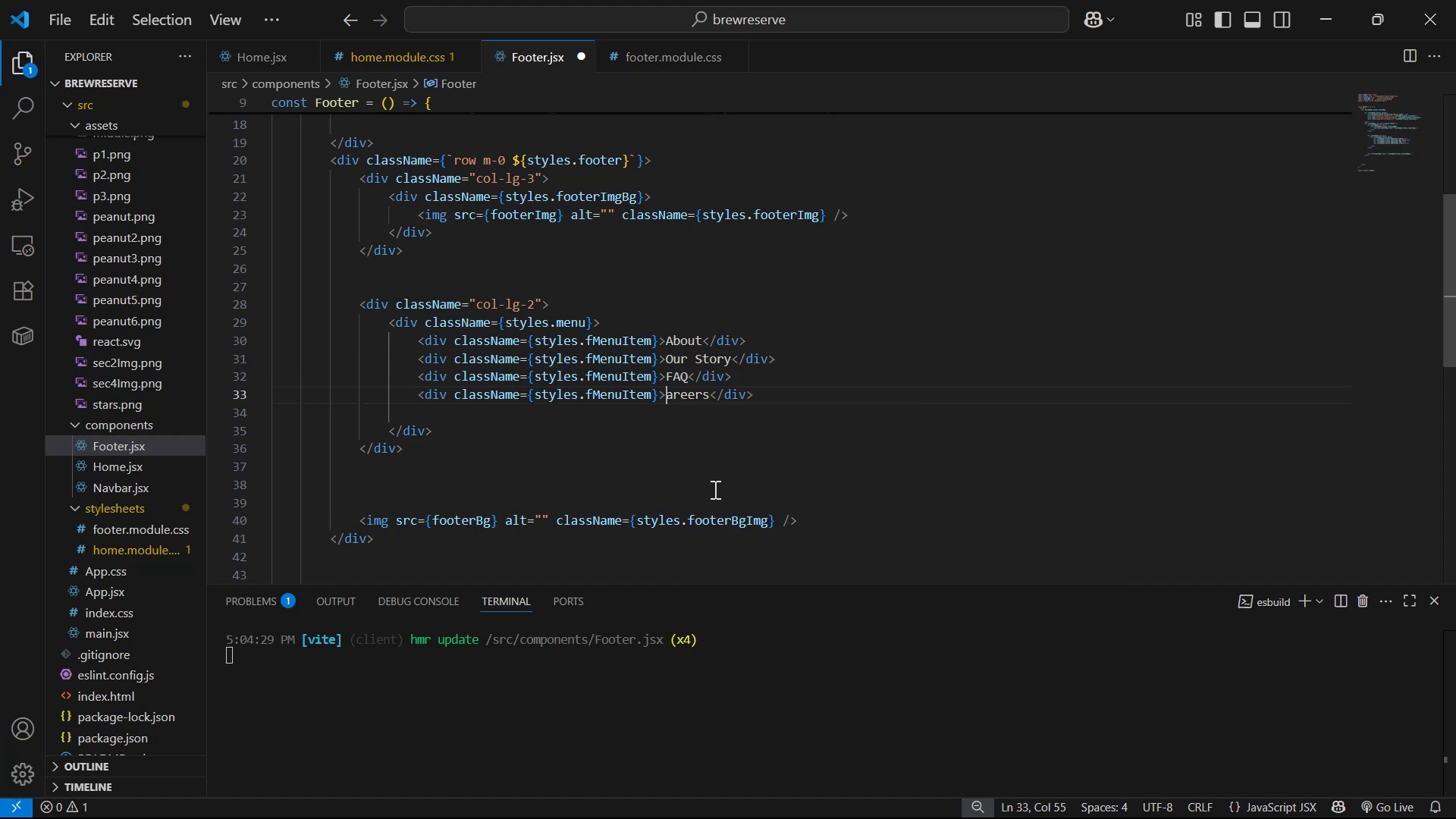 
key(Shift+ShiftLeft)
 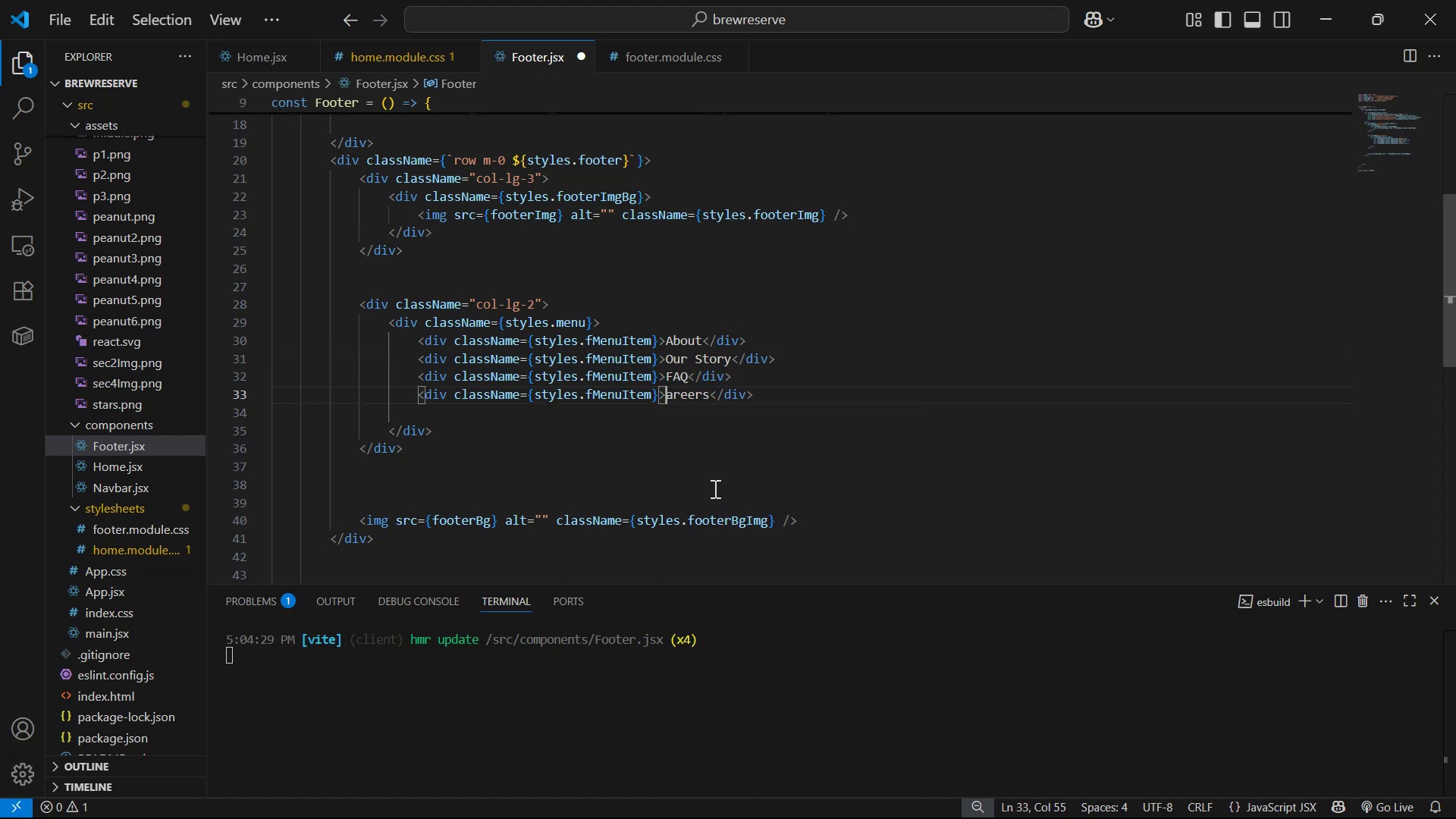 
key(Shift+C)
 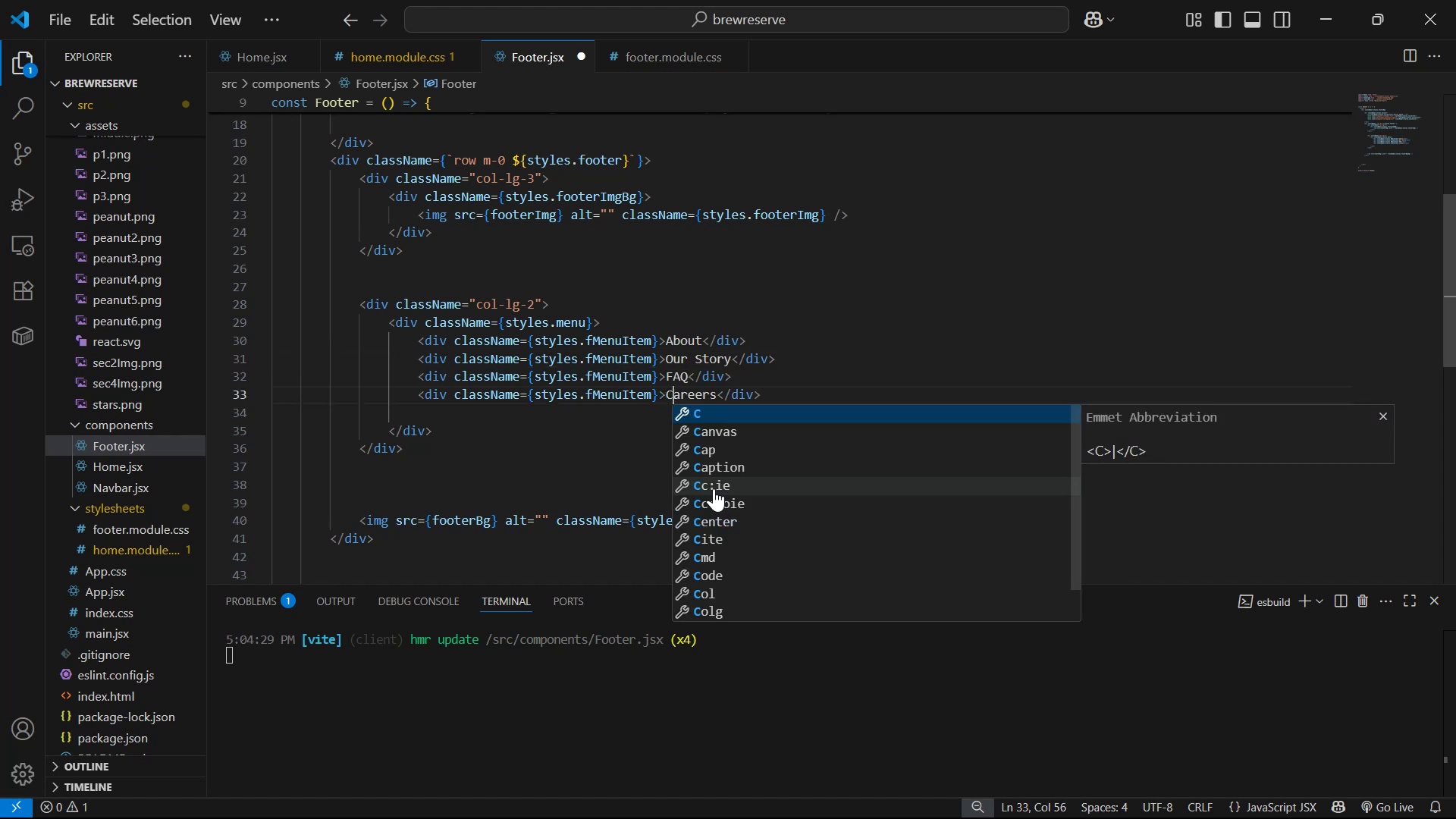 
key(Control+S)
 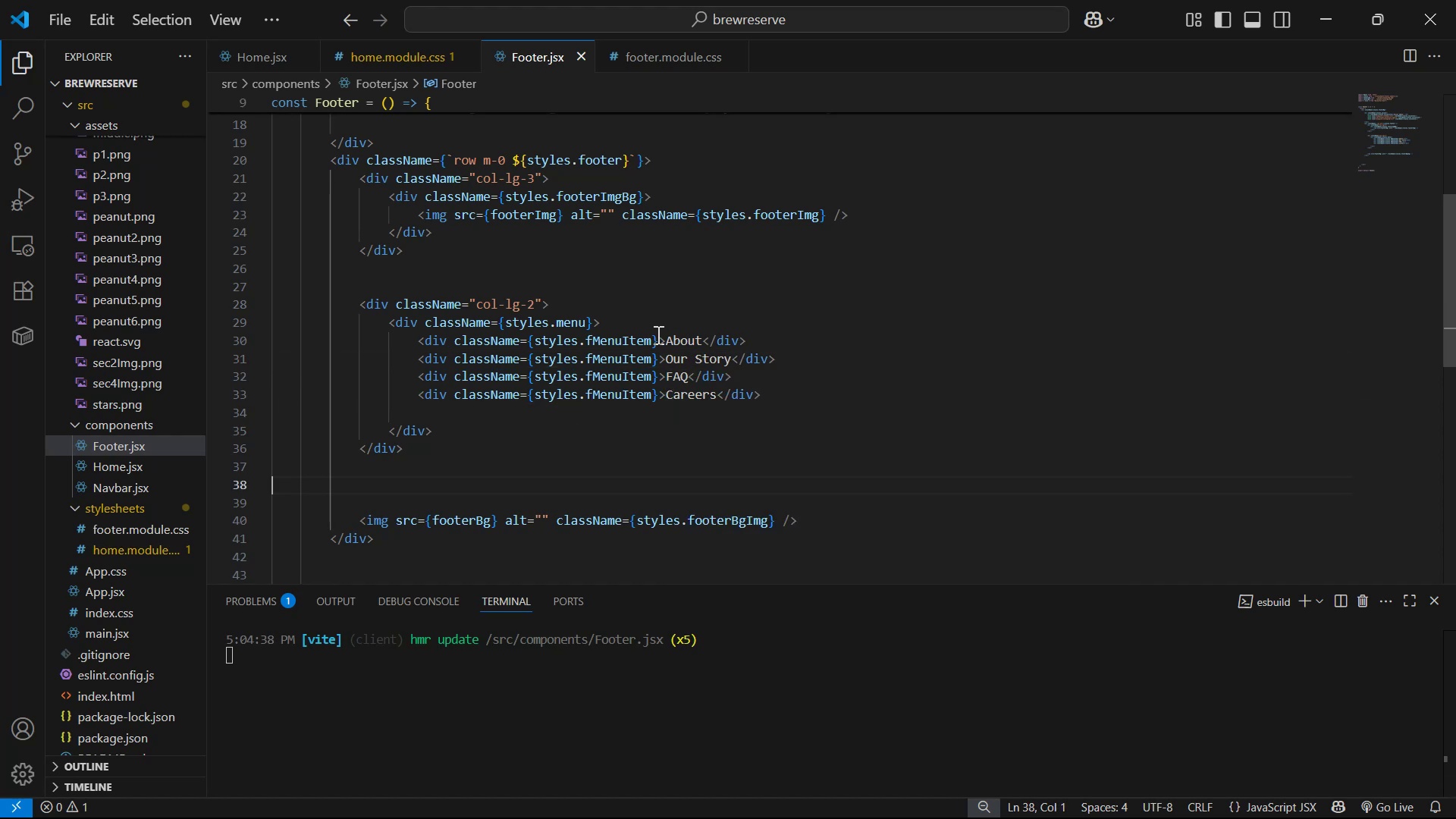 
key(Alt+AltLeft)
 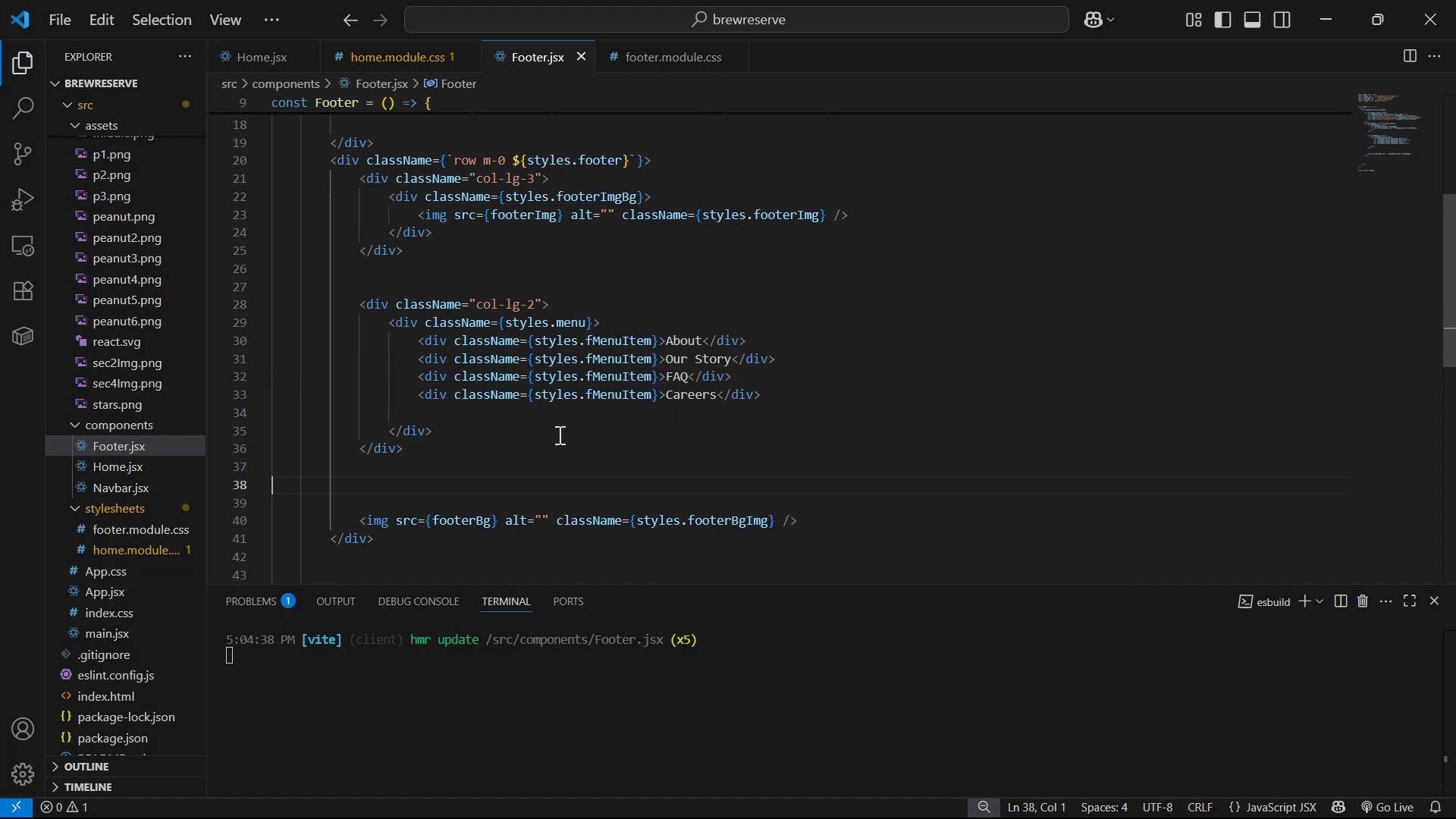 
key(Alt+Tab)
 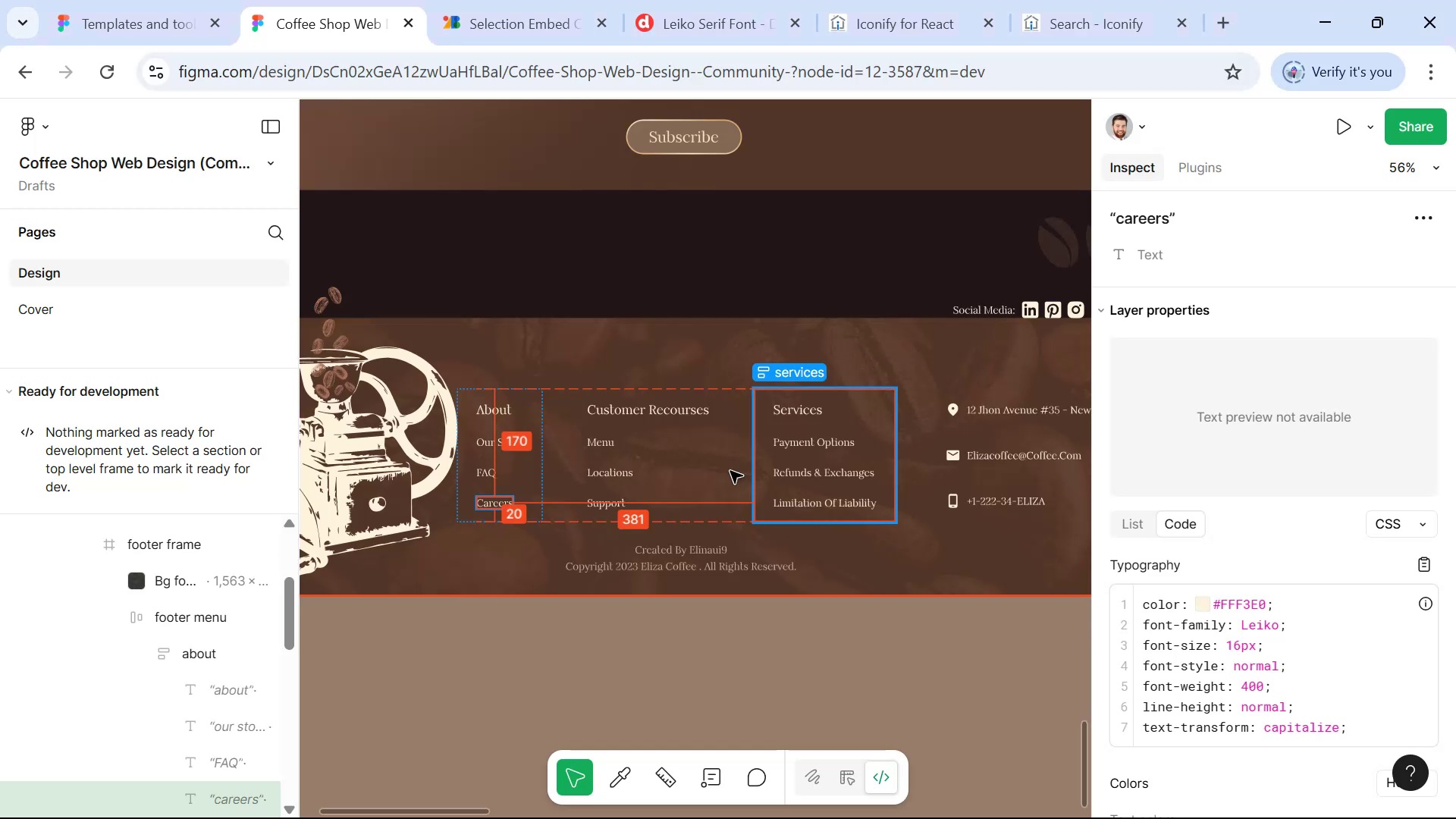 
key(Alt+AltLeft)
 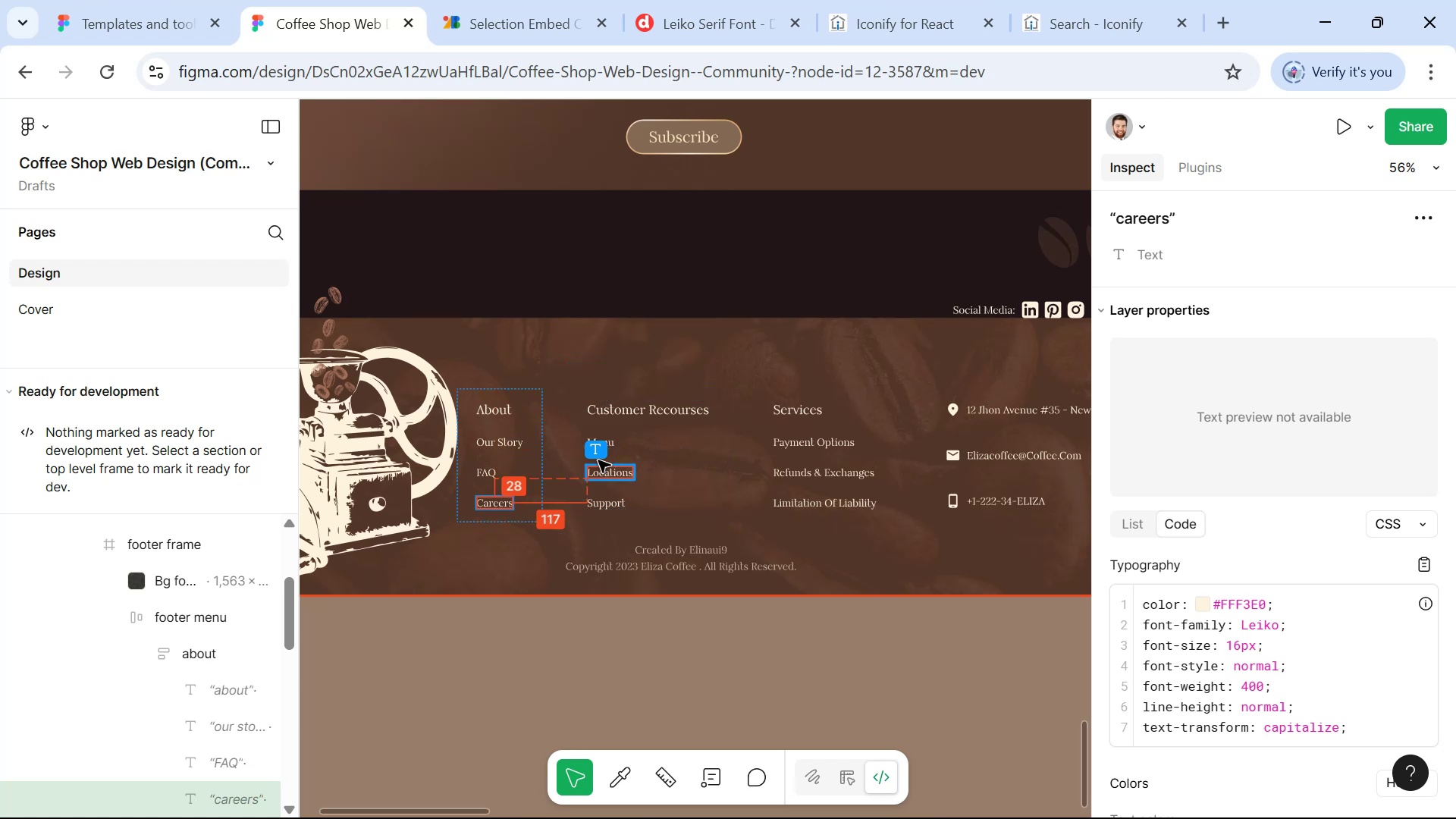 
key(Alt+Tab)
 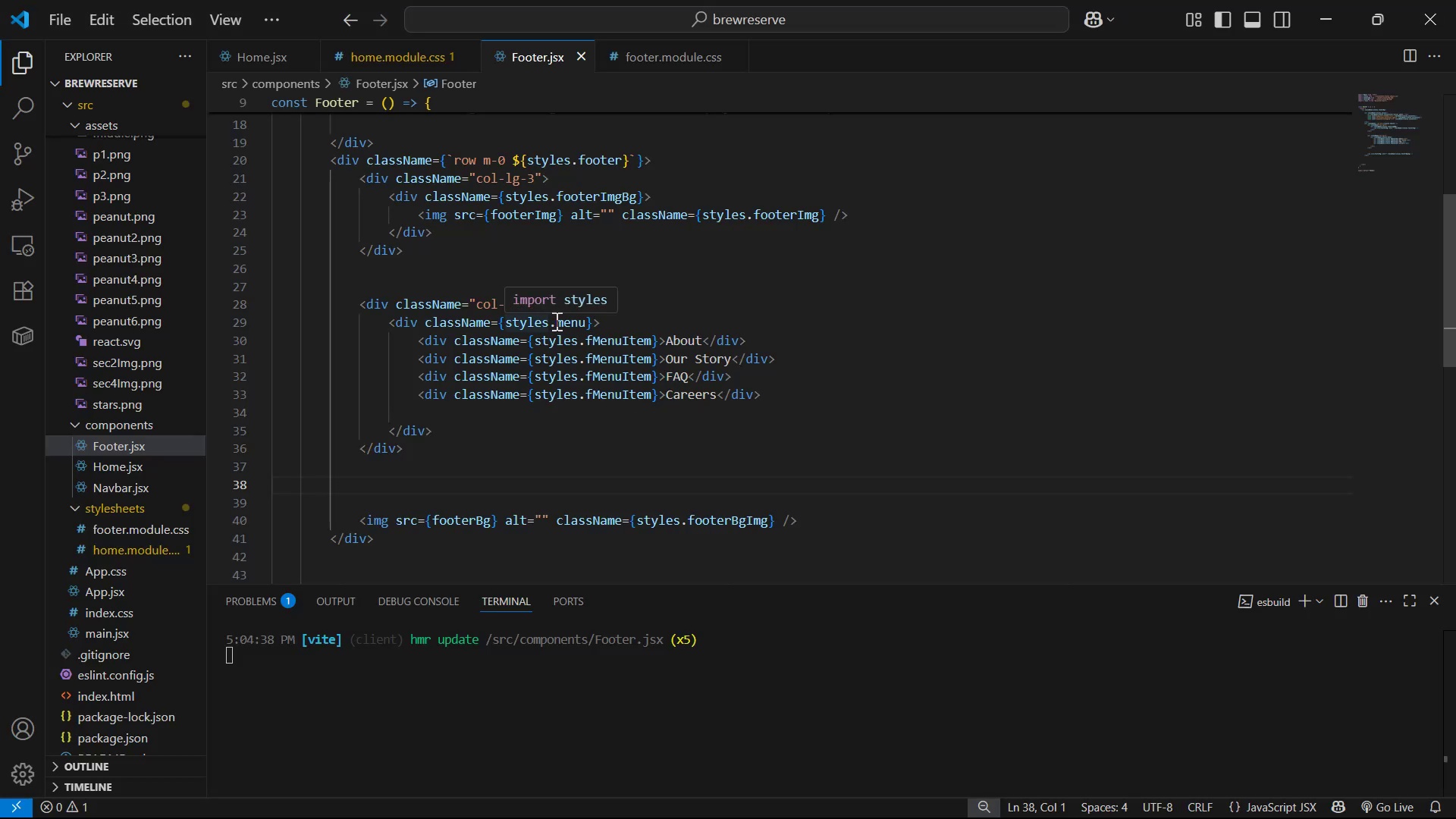 
left_click_drag(start_coordinate=[550, 322], to_coordinate=[585, 322])
 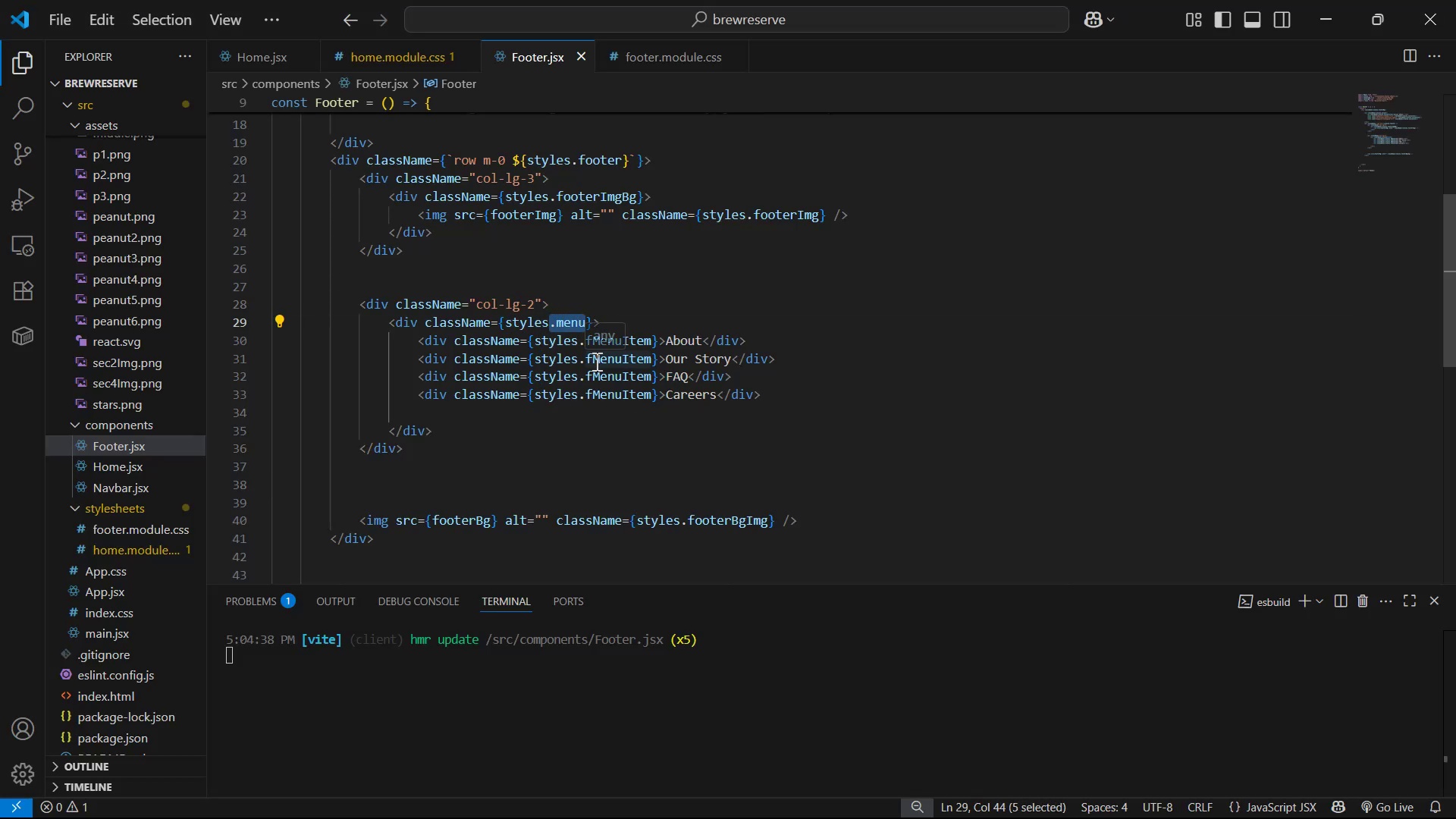 
key(Control+C)
 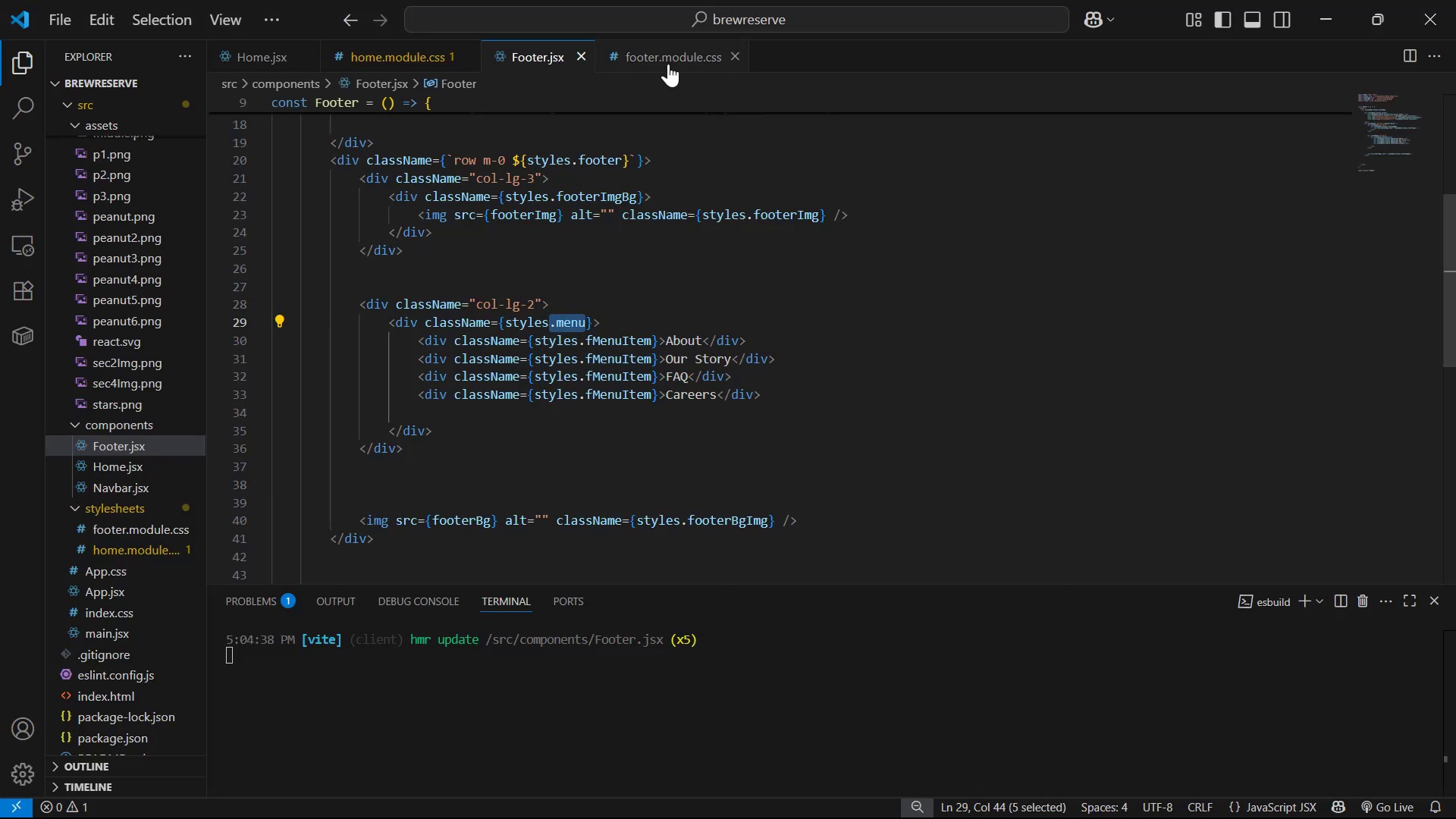 
scroll: coordinate [482, 348], scroll_direction: down, amount: 4.0
 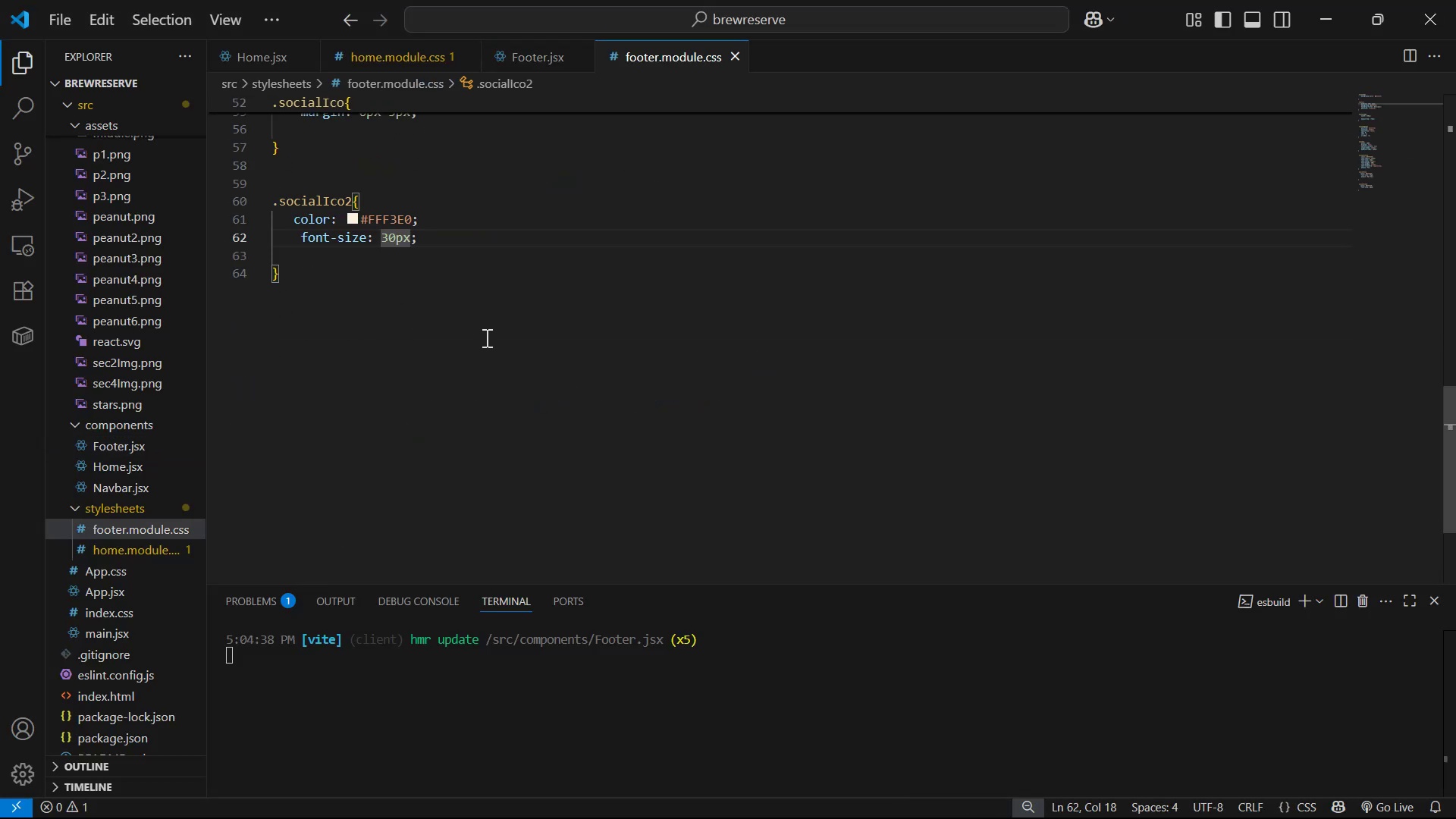 
left_click([499, 318])
 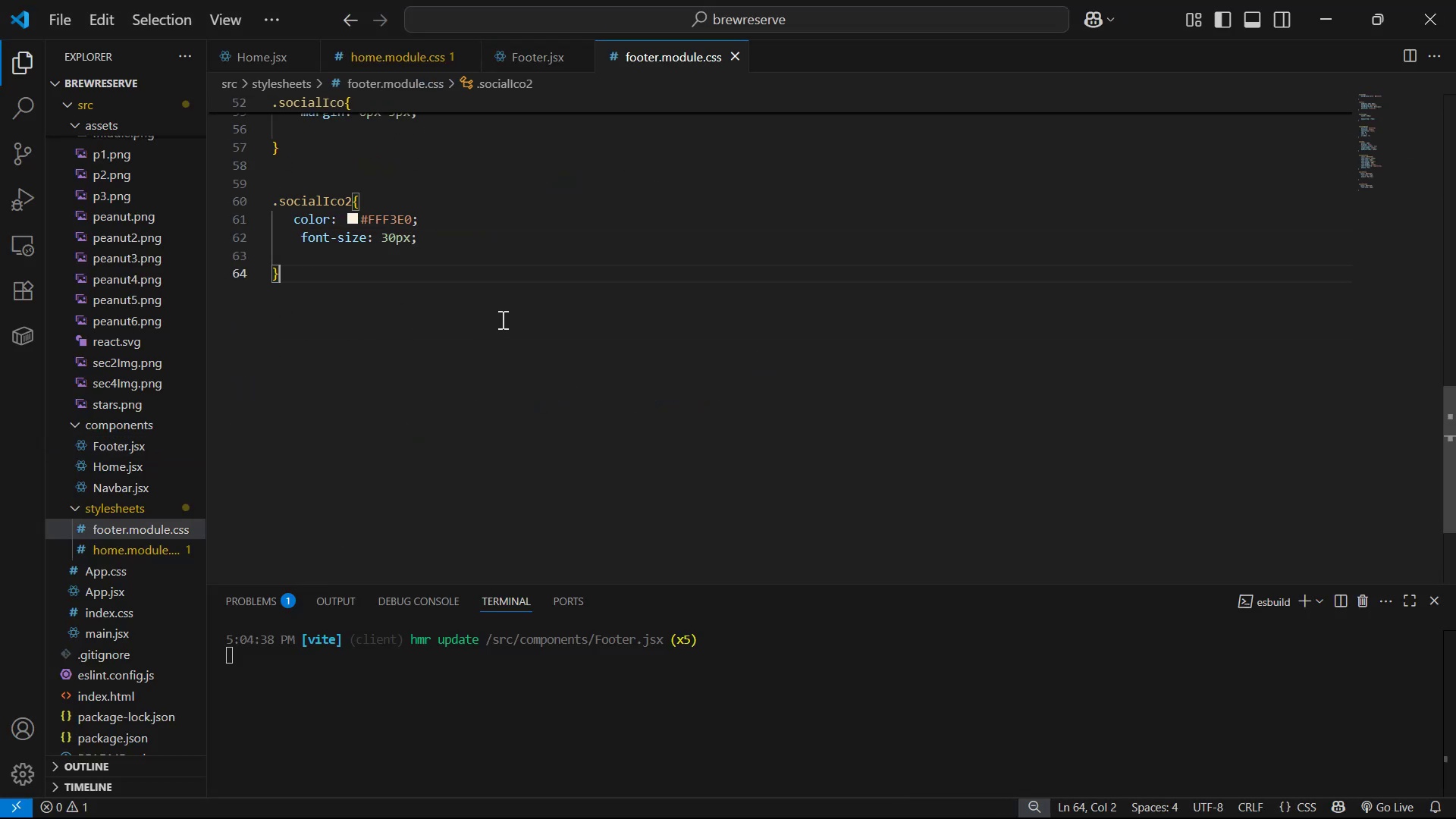 
key(Enter)
 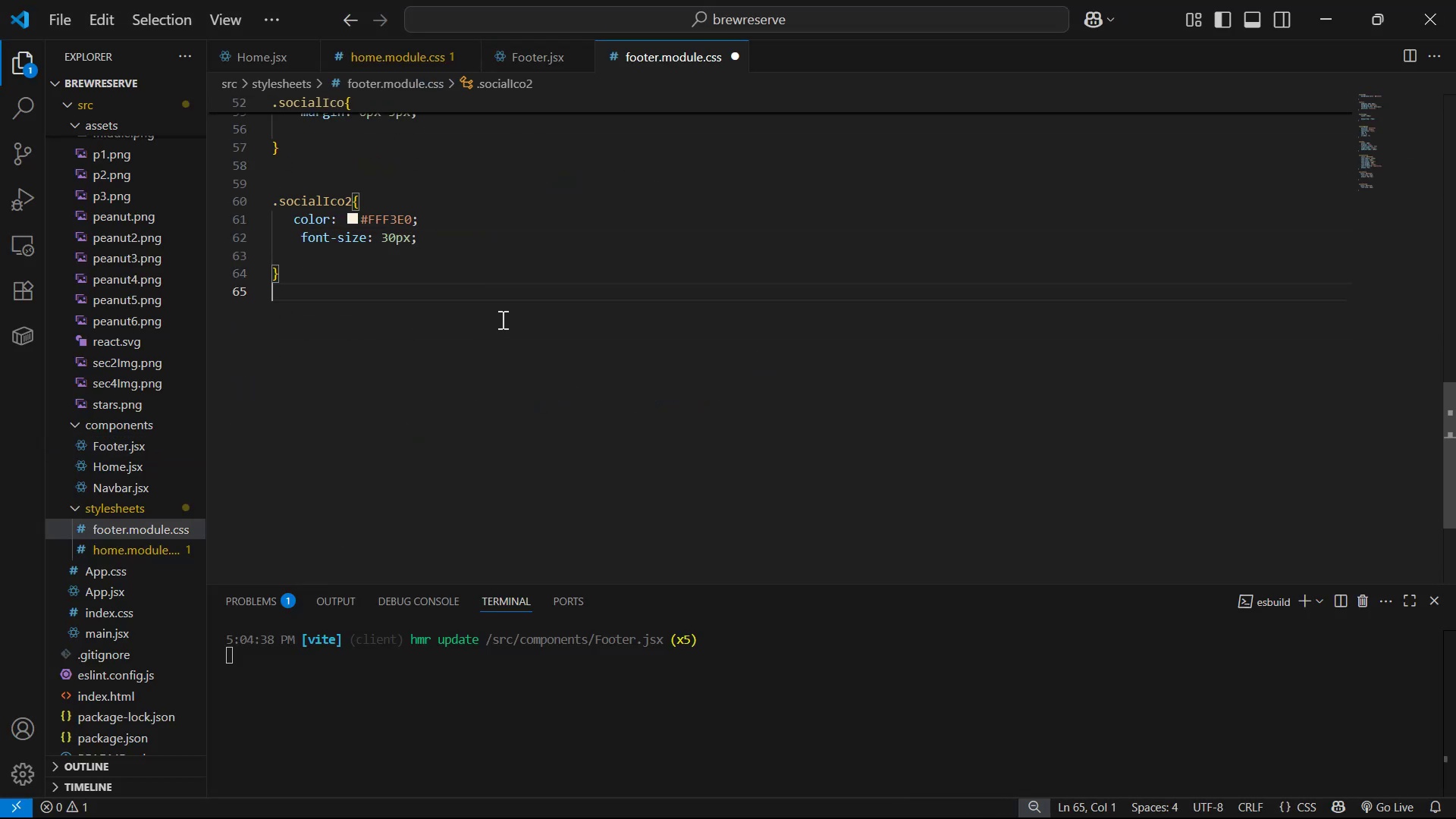 
key(Enter)
 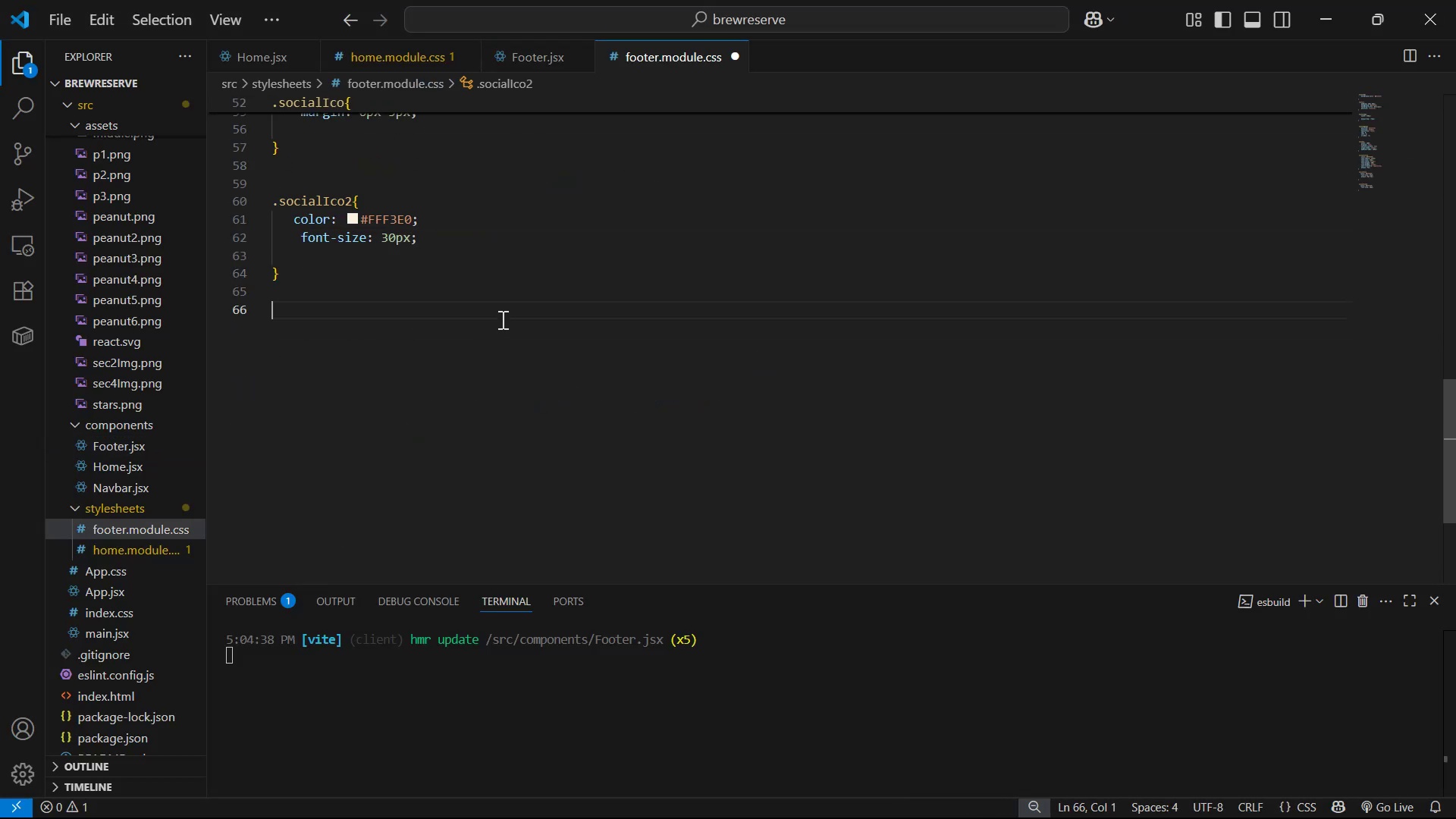 
key(Enter)
 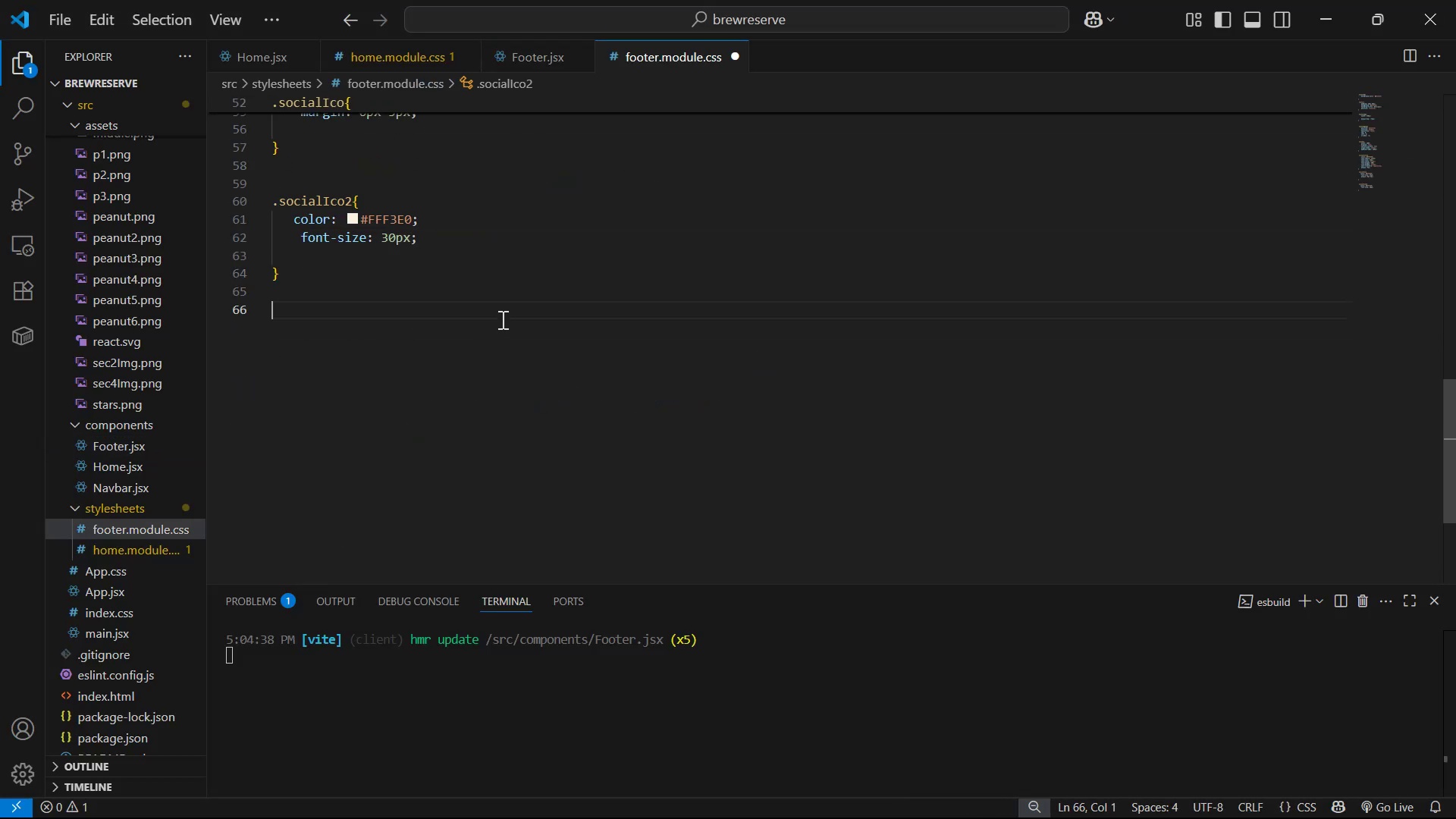 
key(Enter)
 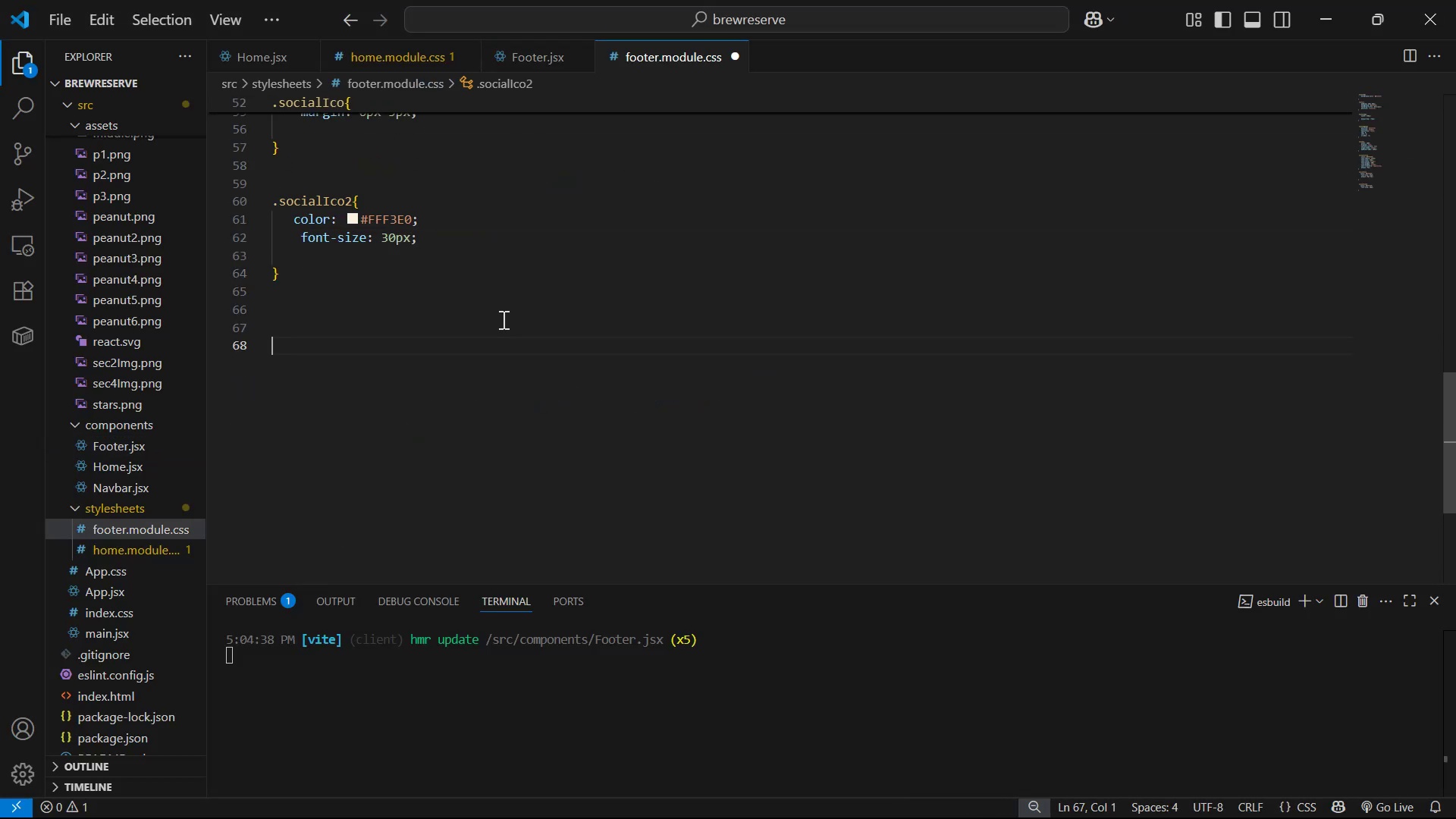 
key(Control+ControlLeft)
 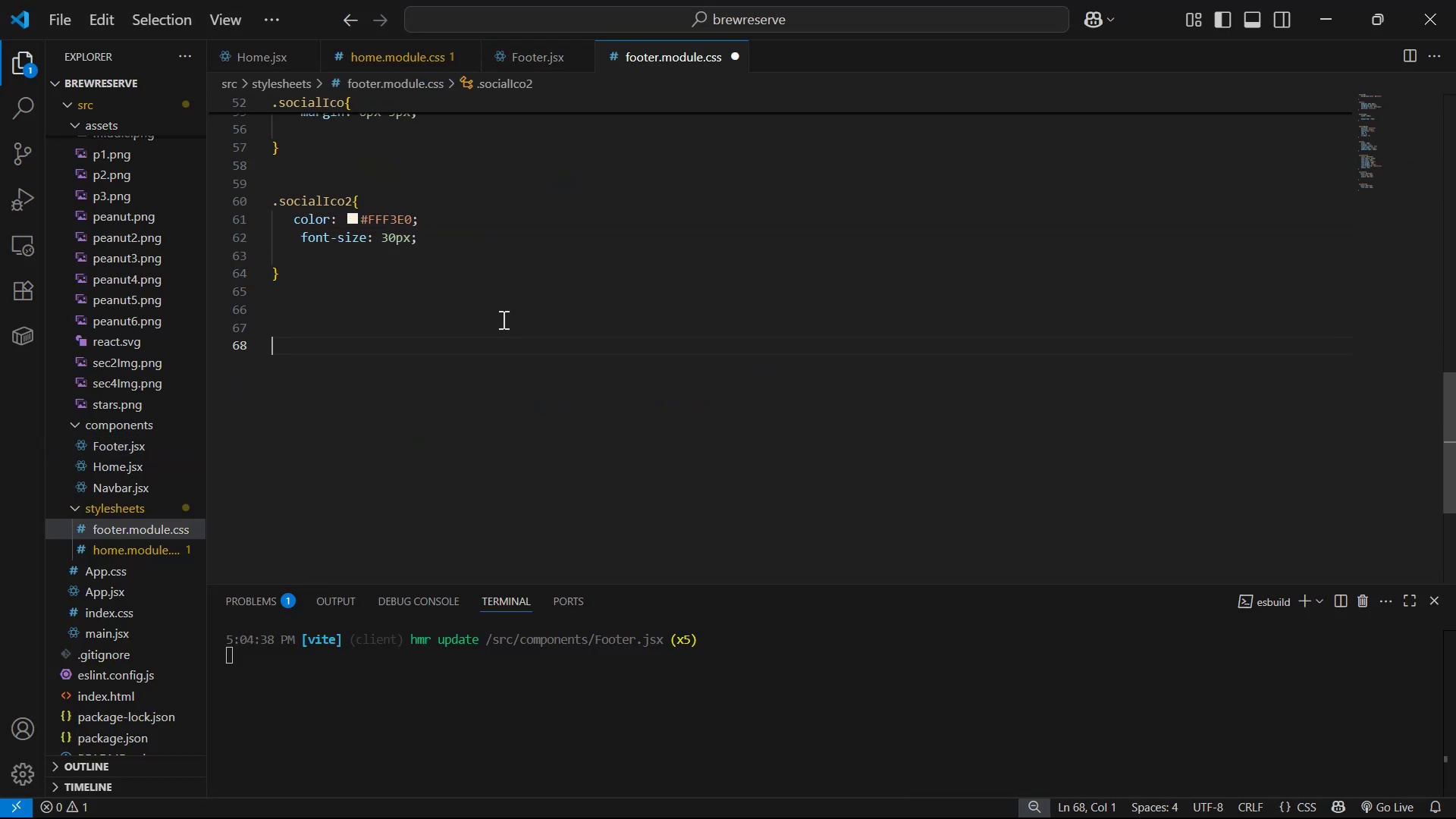 
key(Control+V)
 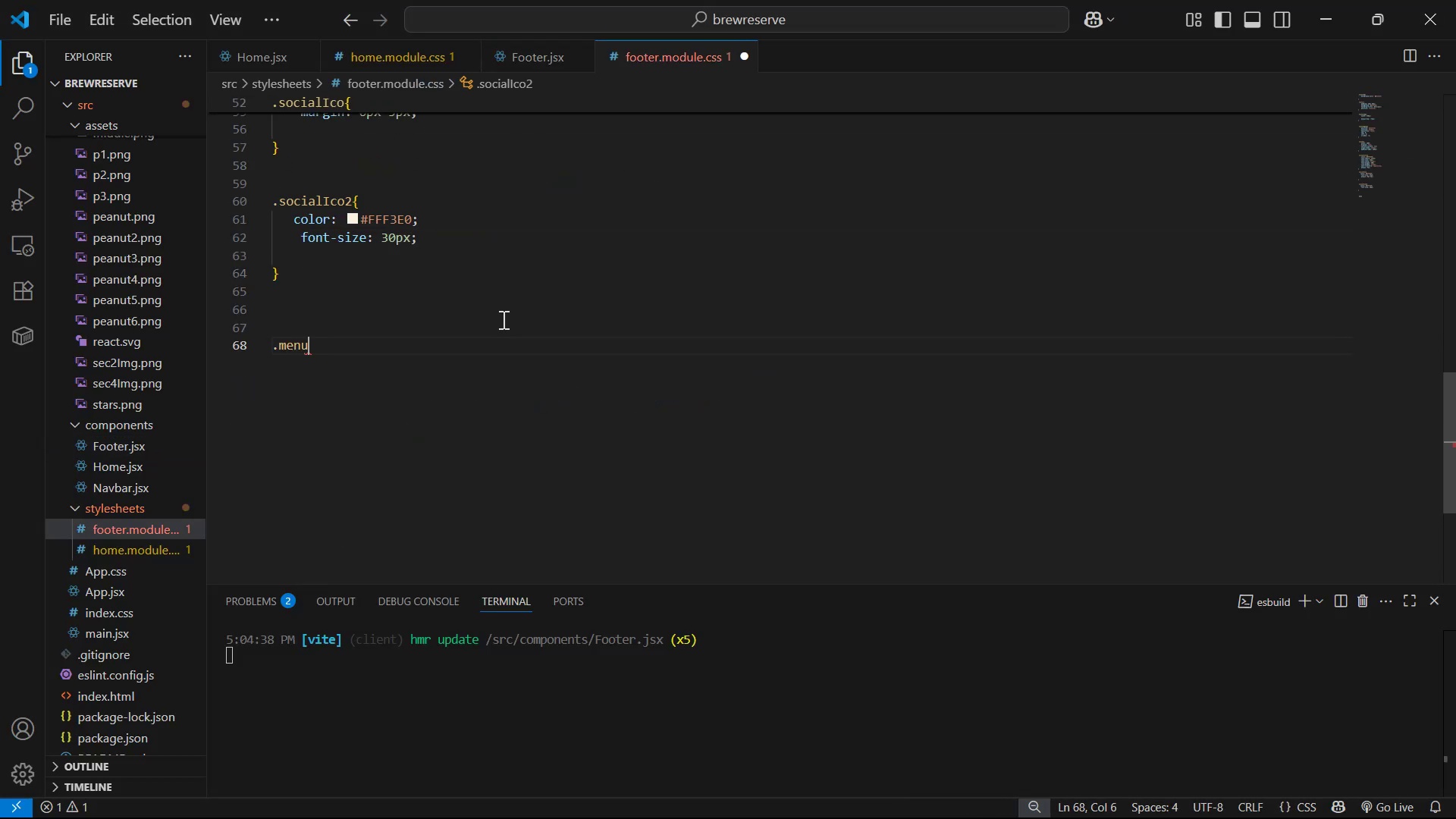 
key(Shift+ShiftLeft)
 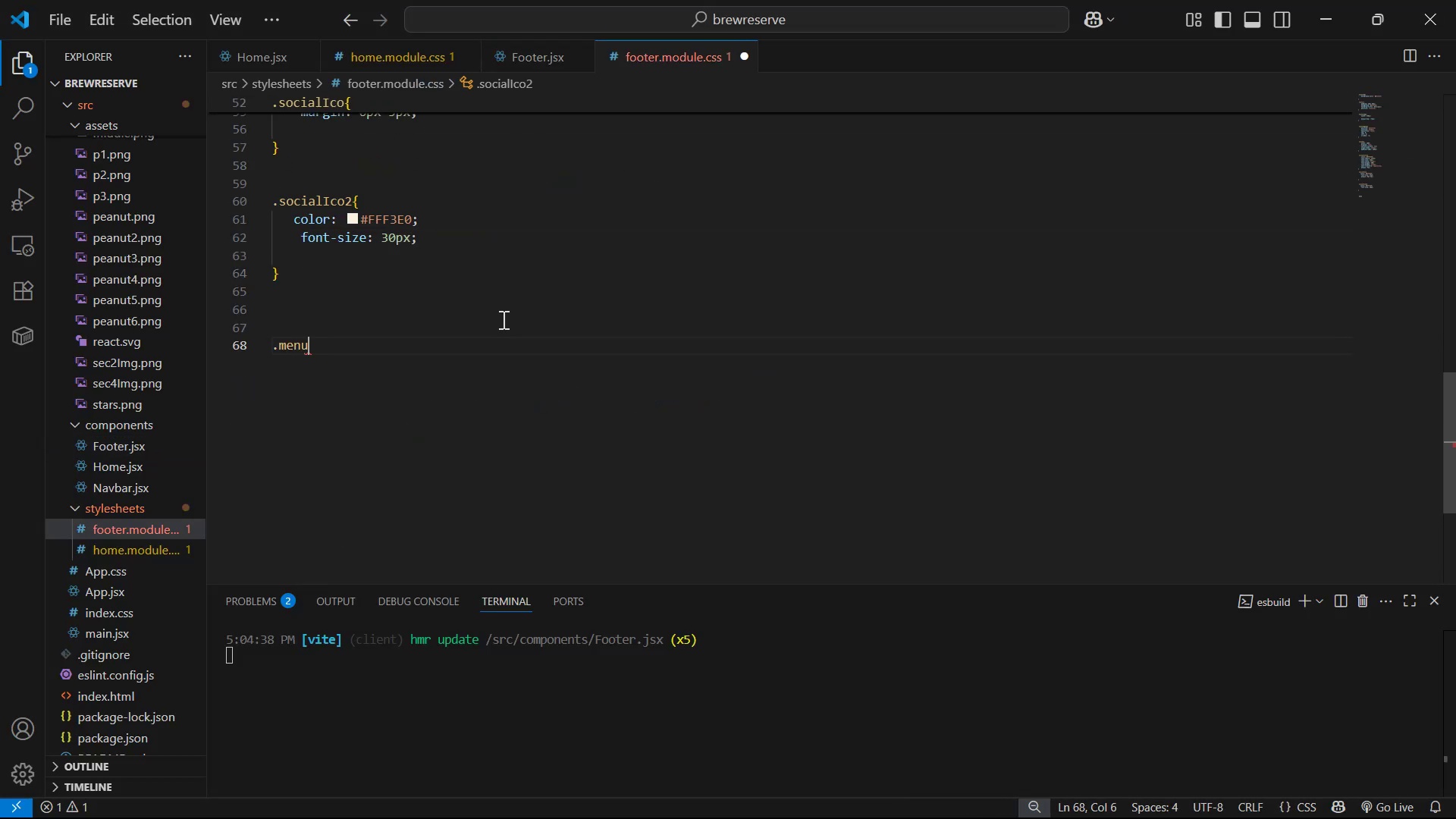 
key(Shift+BracketLeft)
 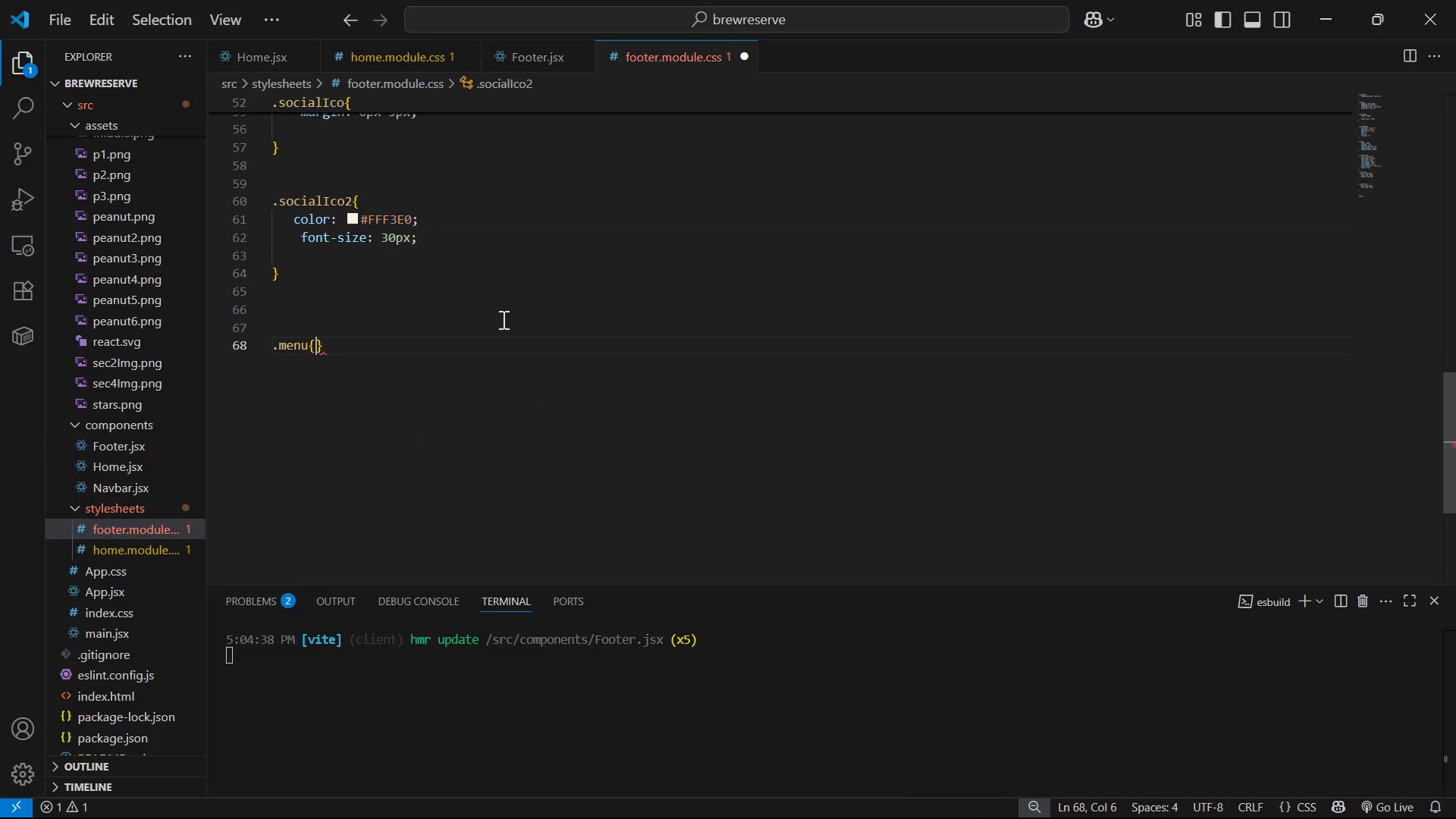 
key(Shift+Enter)
 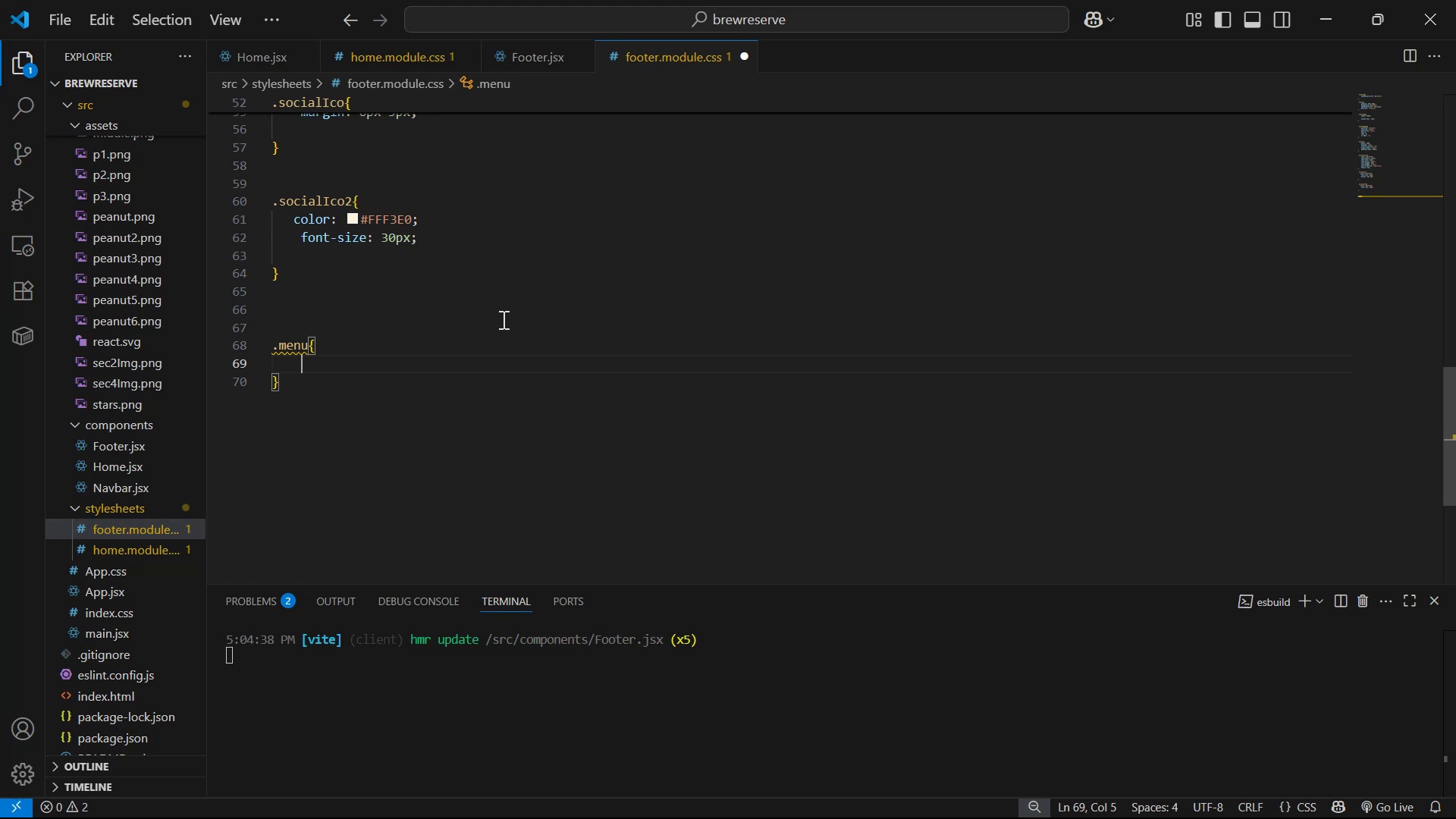 
type(he)
 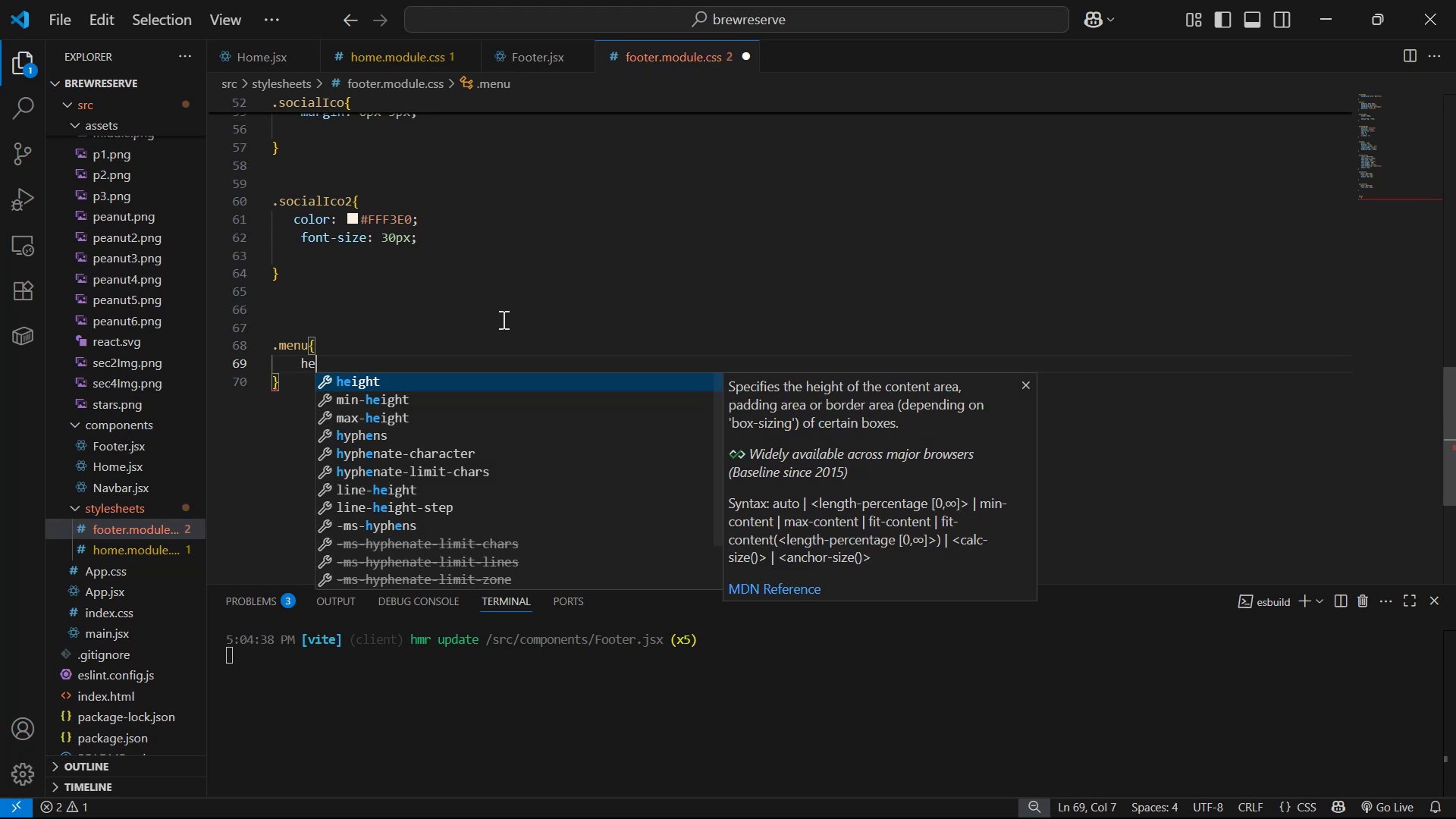 
key(Enter)
 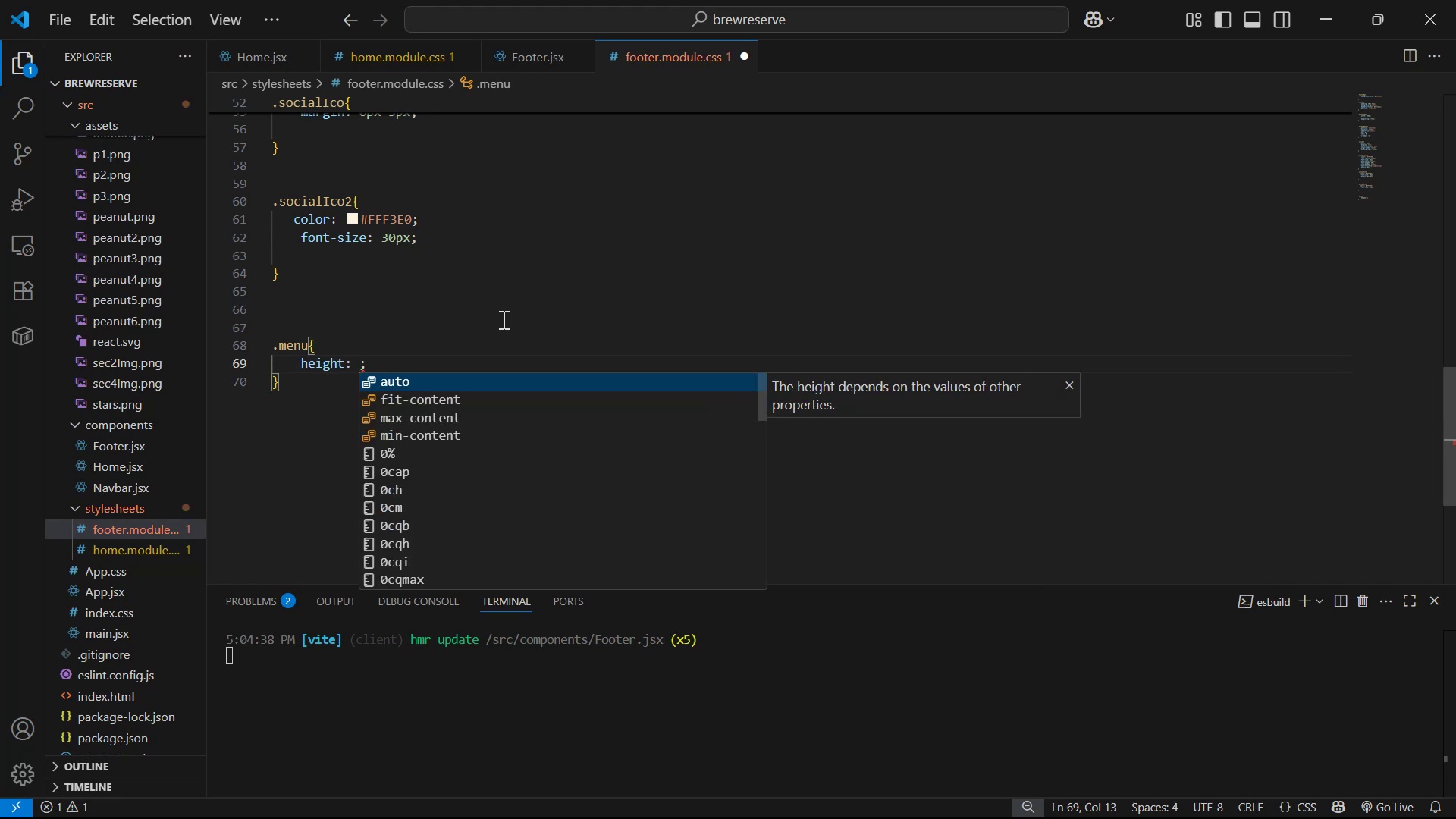 
type(100%)
 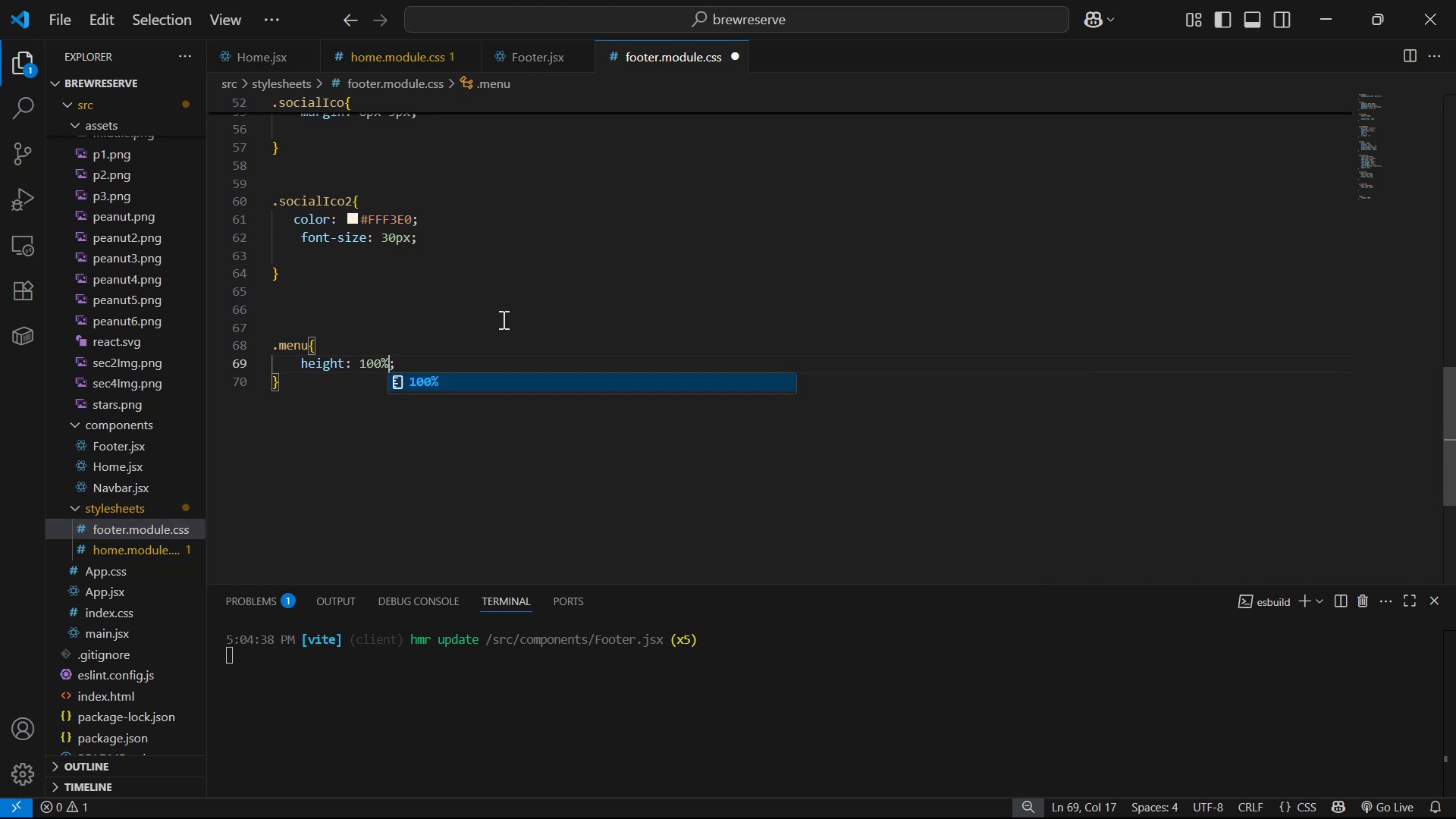 
 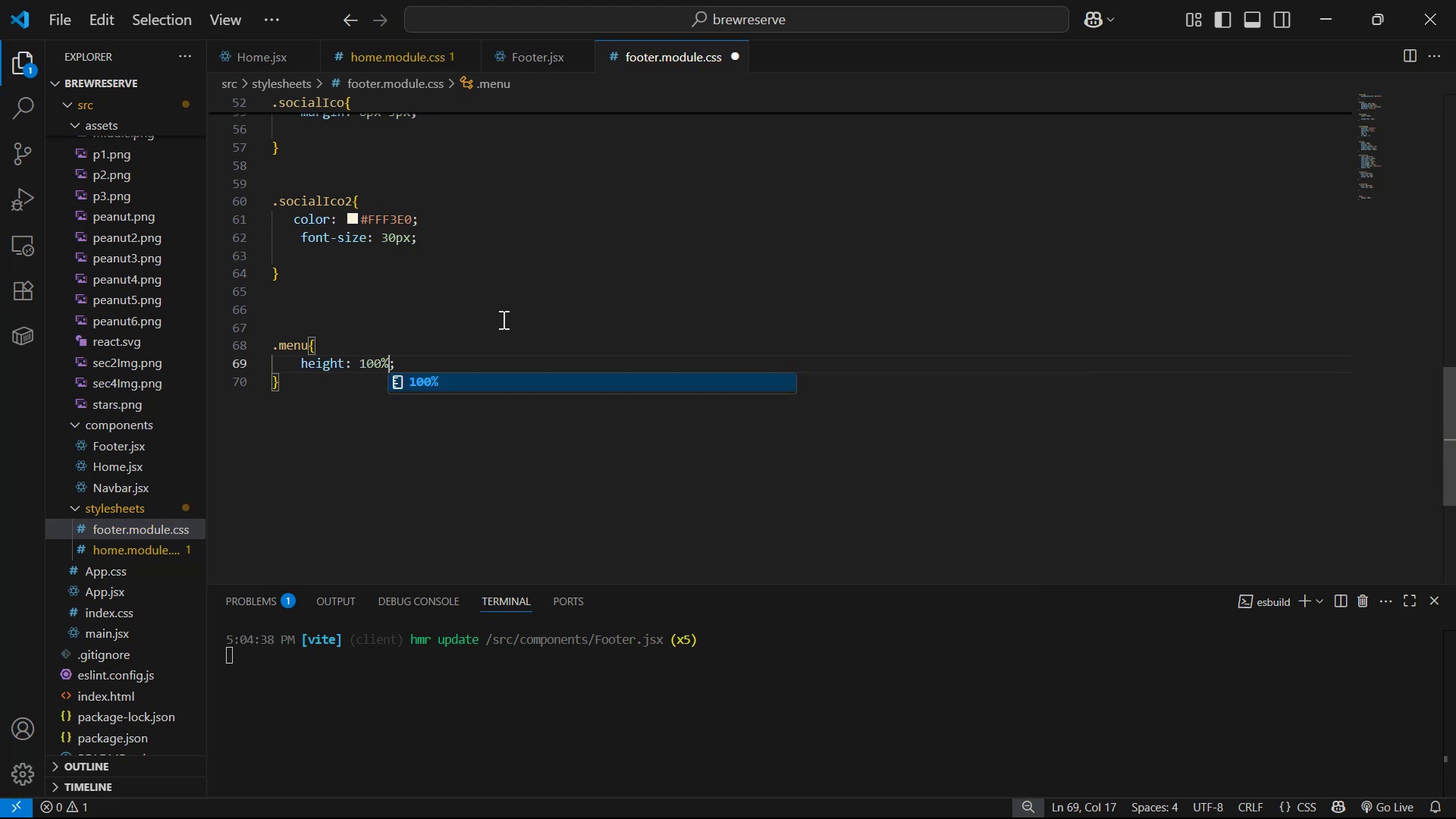 
key(ArrowRight)
 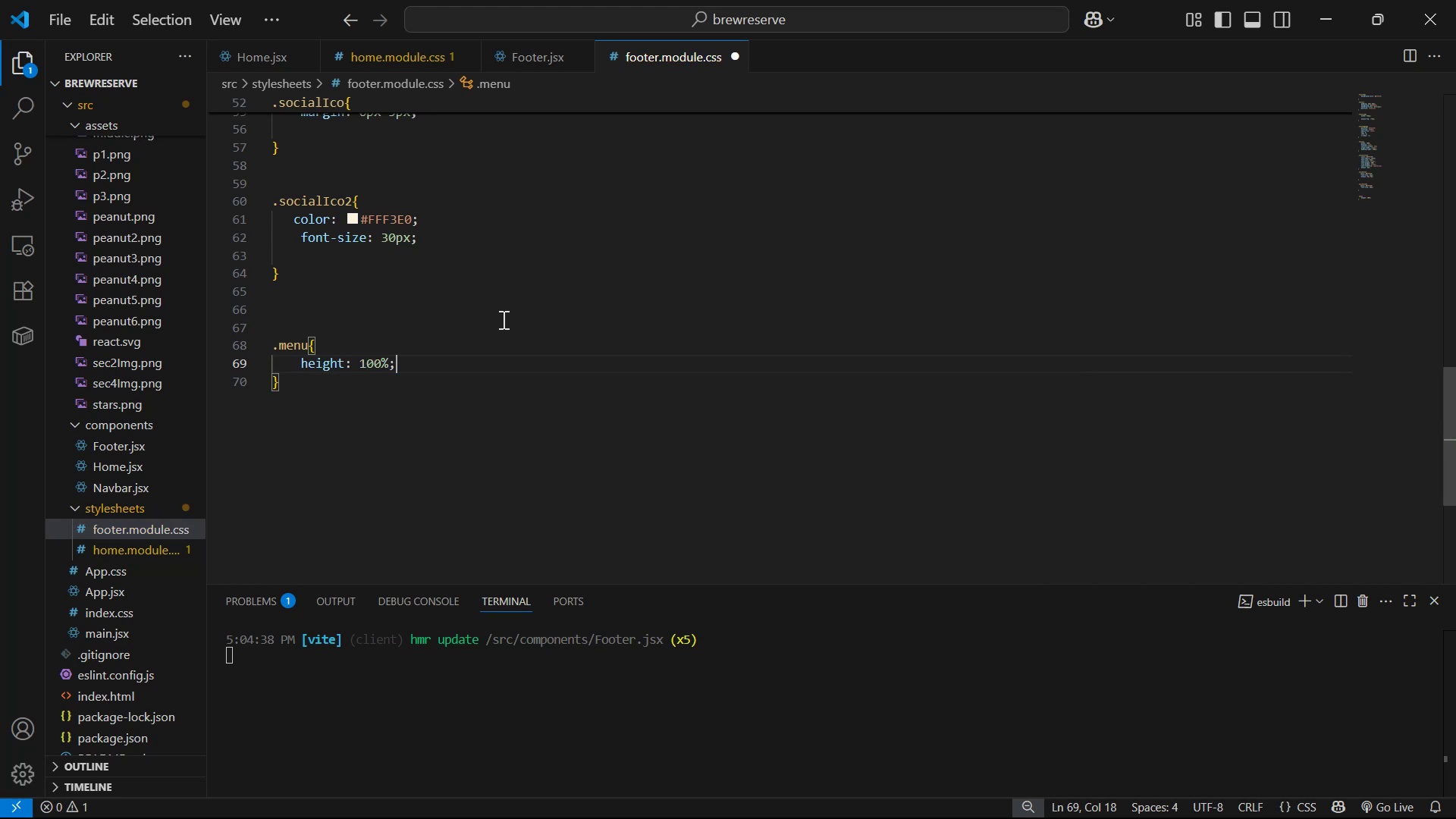 
key(Enter)
 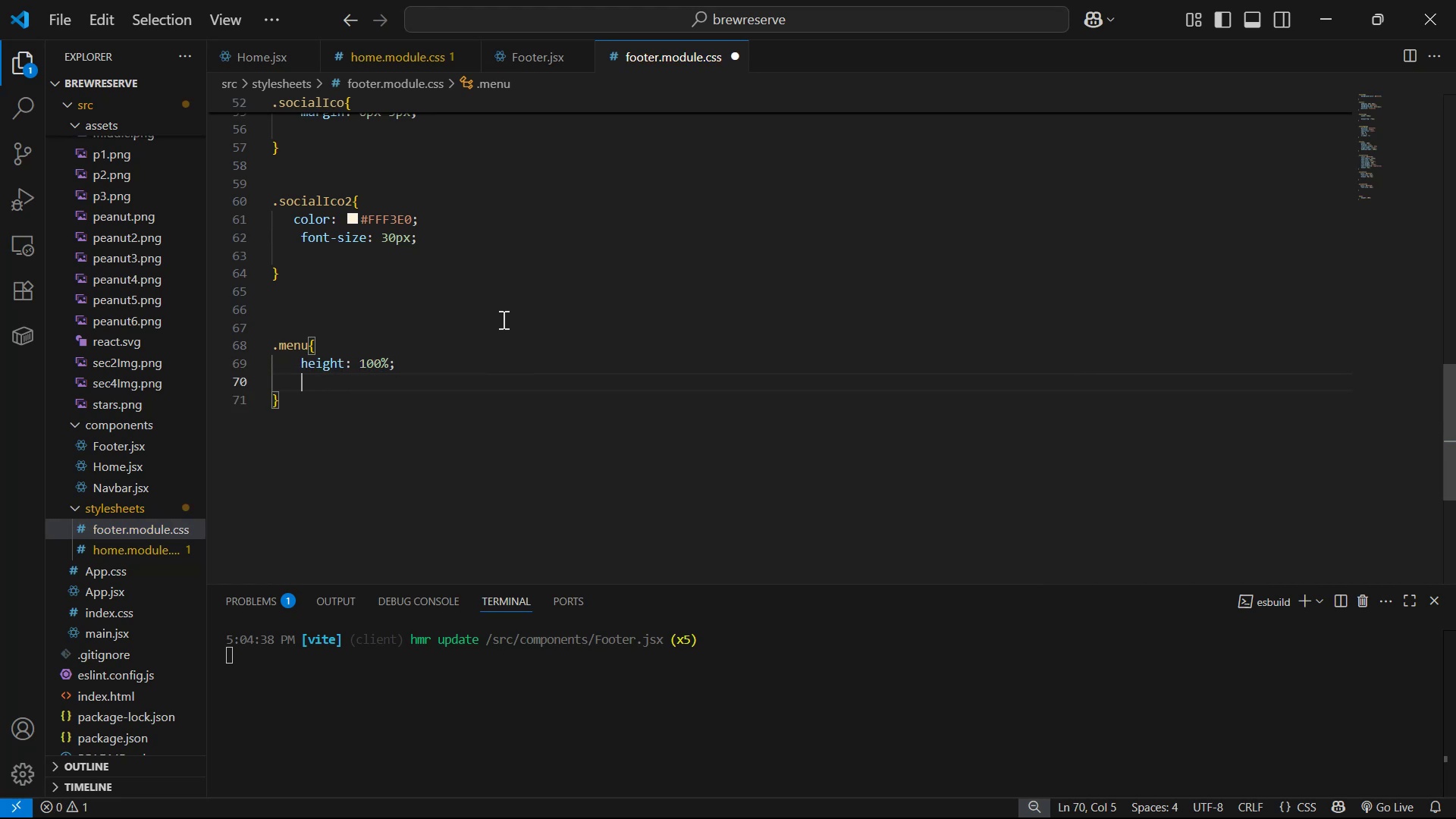 
type(dis)
 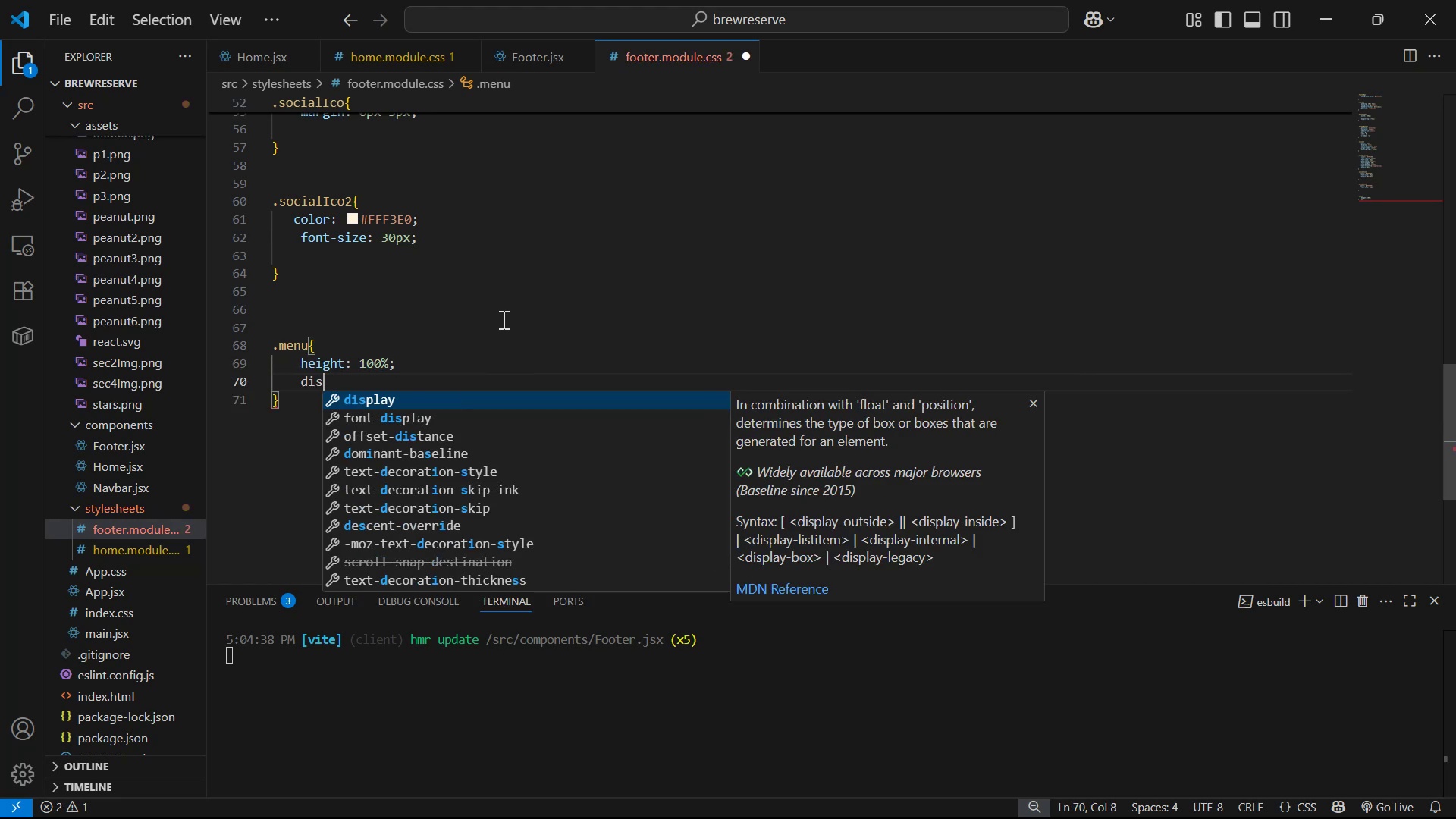 
key(Enter)
 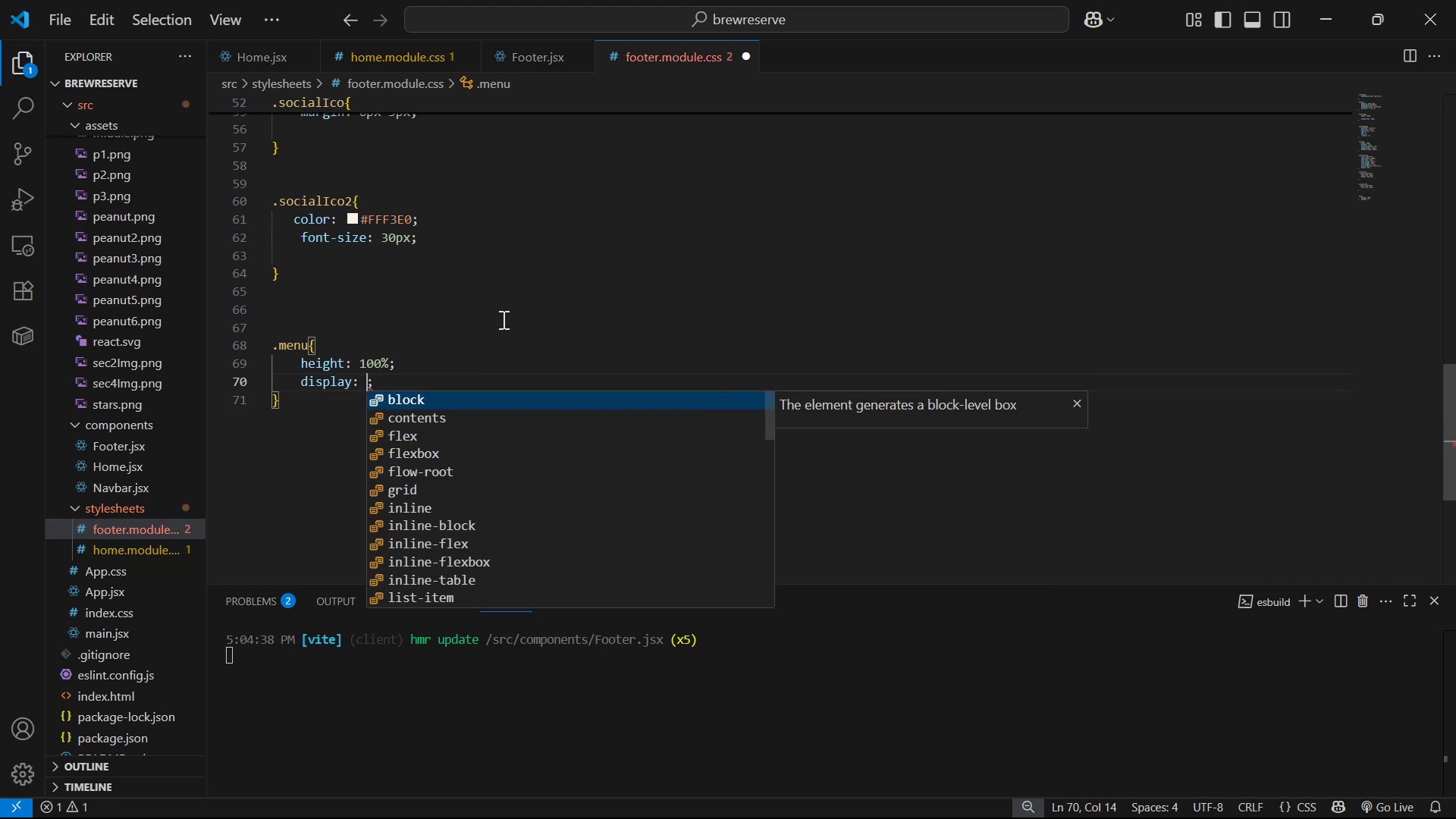 
key(ArrowDown)
 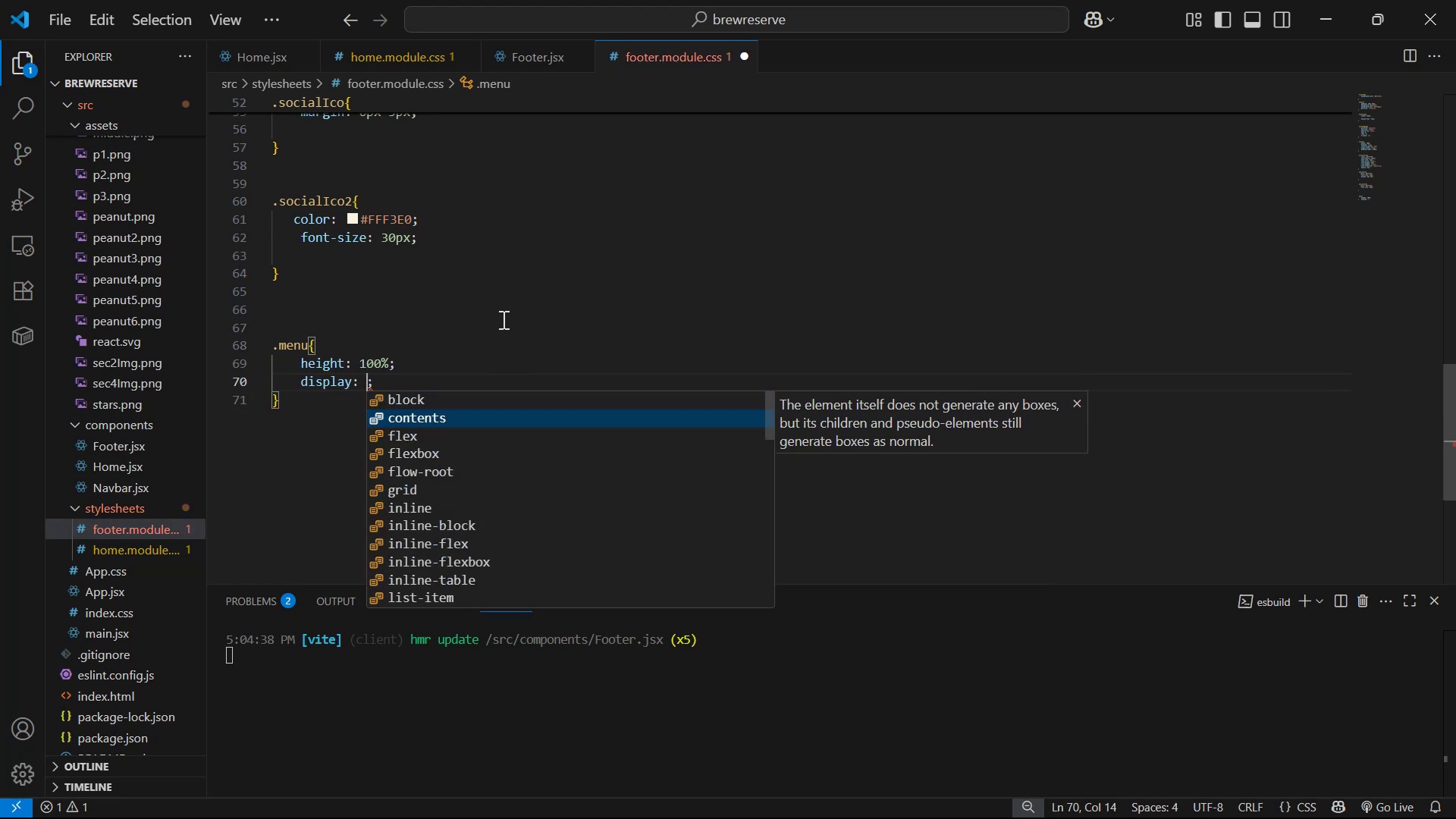 
key(ArrowDown)
 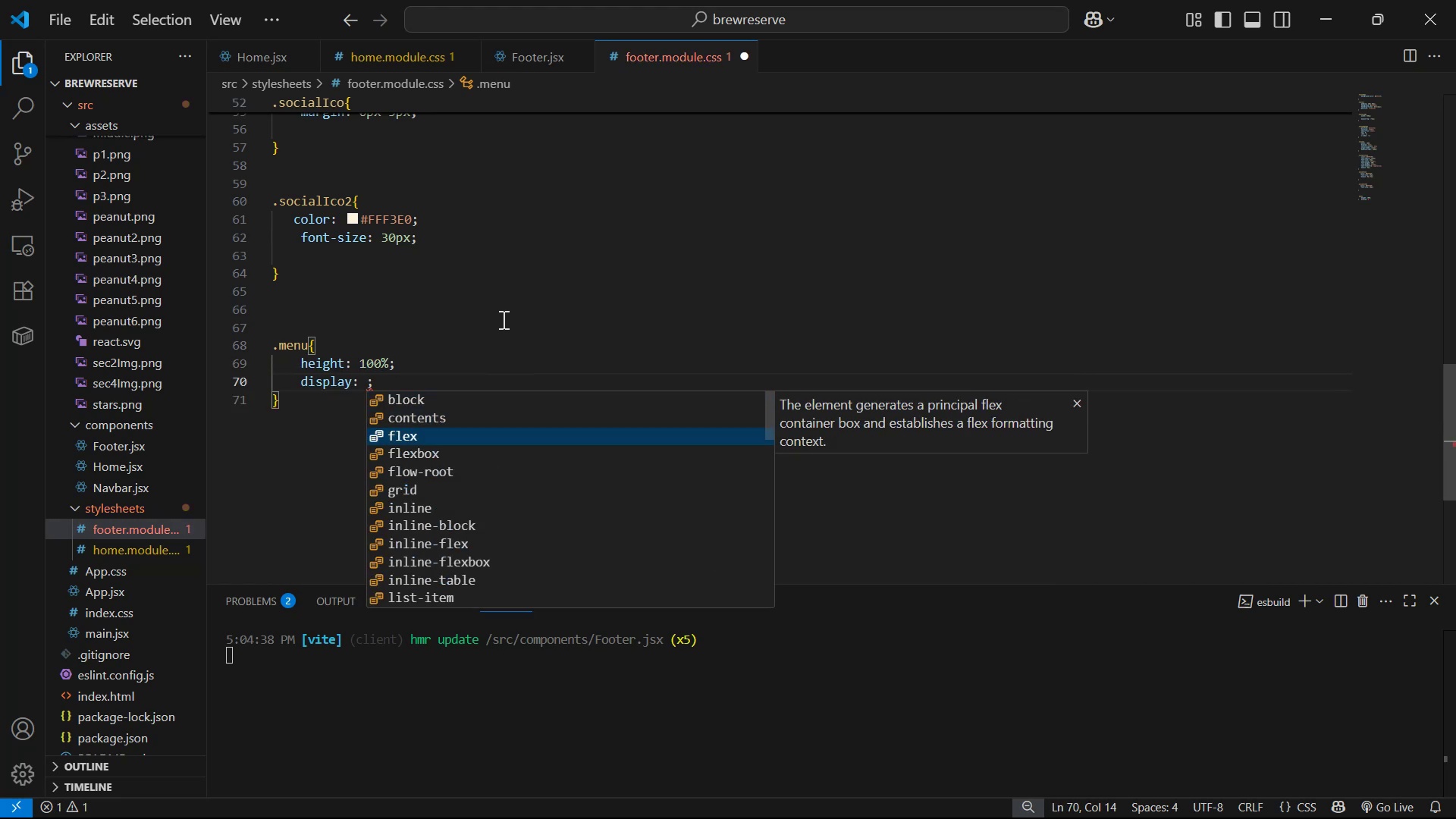 
key(Enter)
 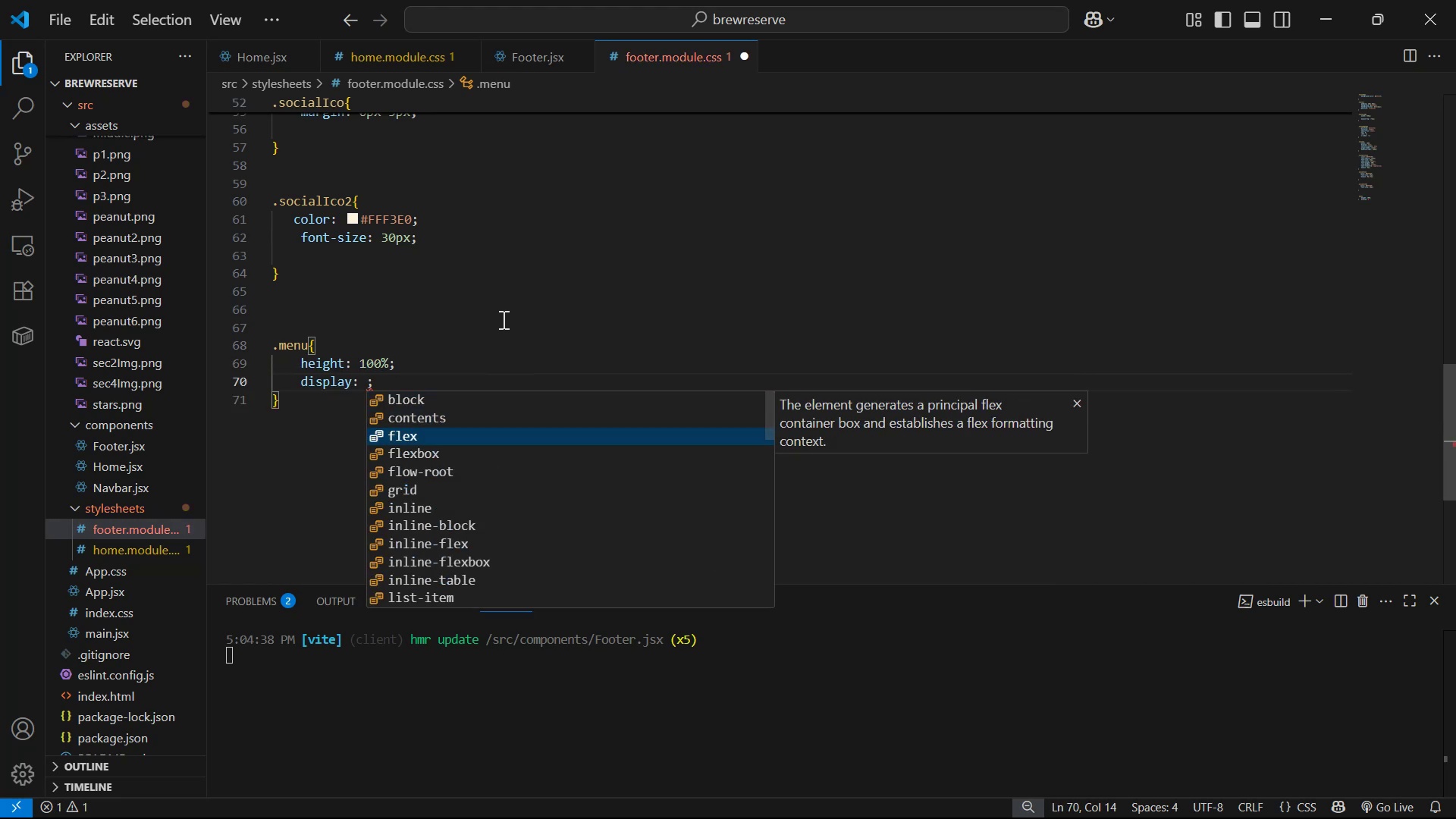 
key(ArrowRight)
 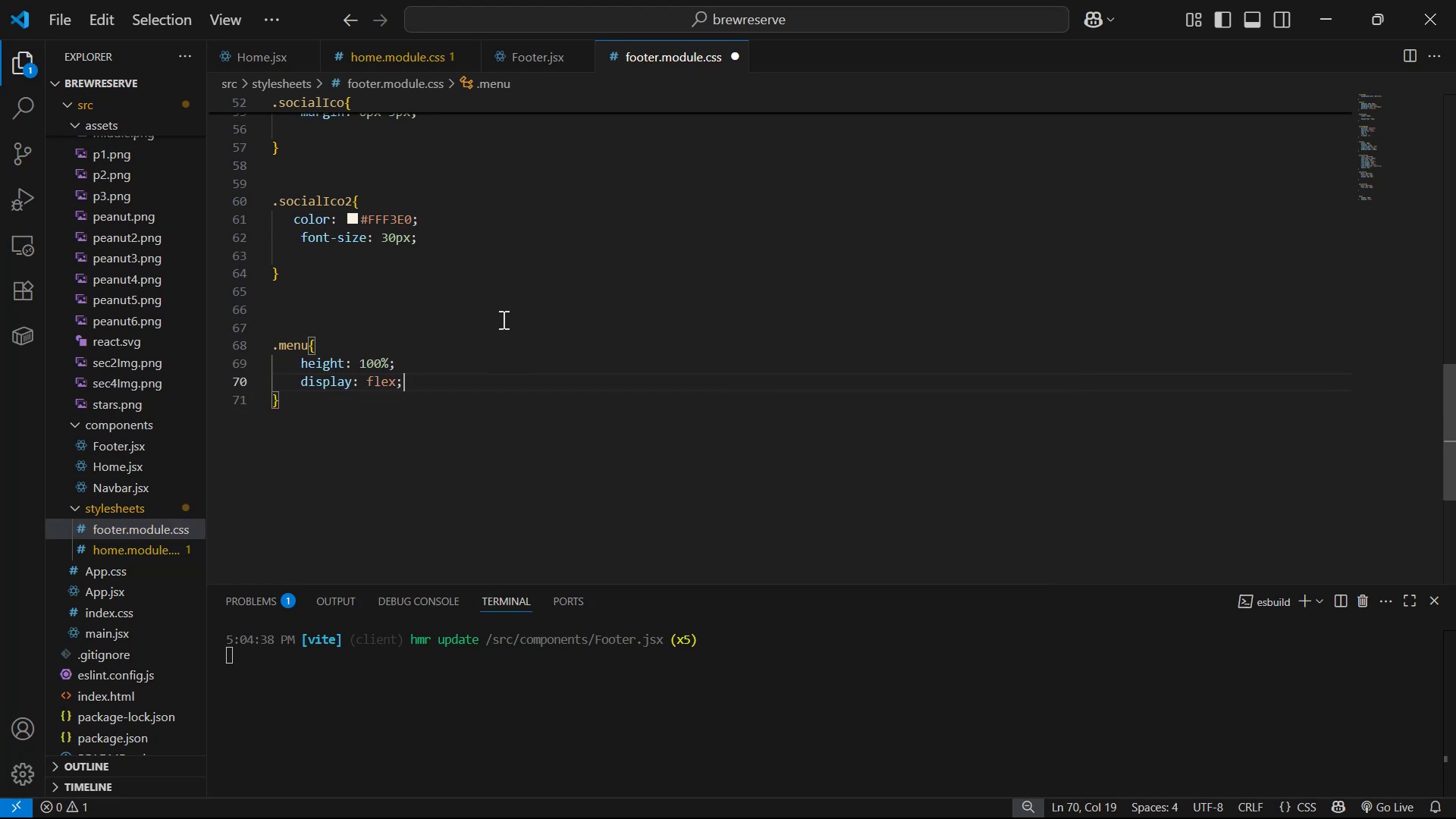 
key(Enter)
 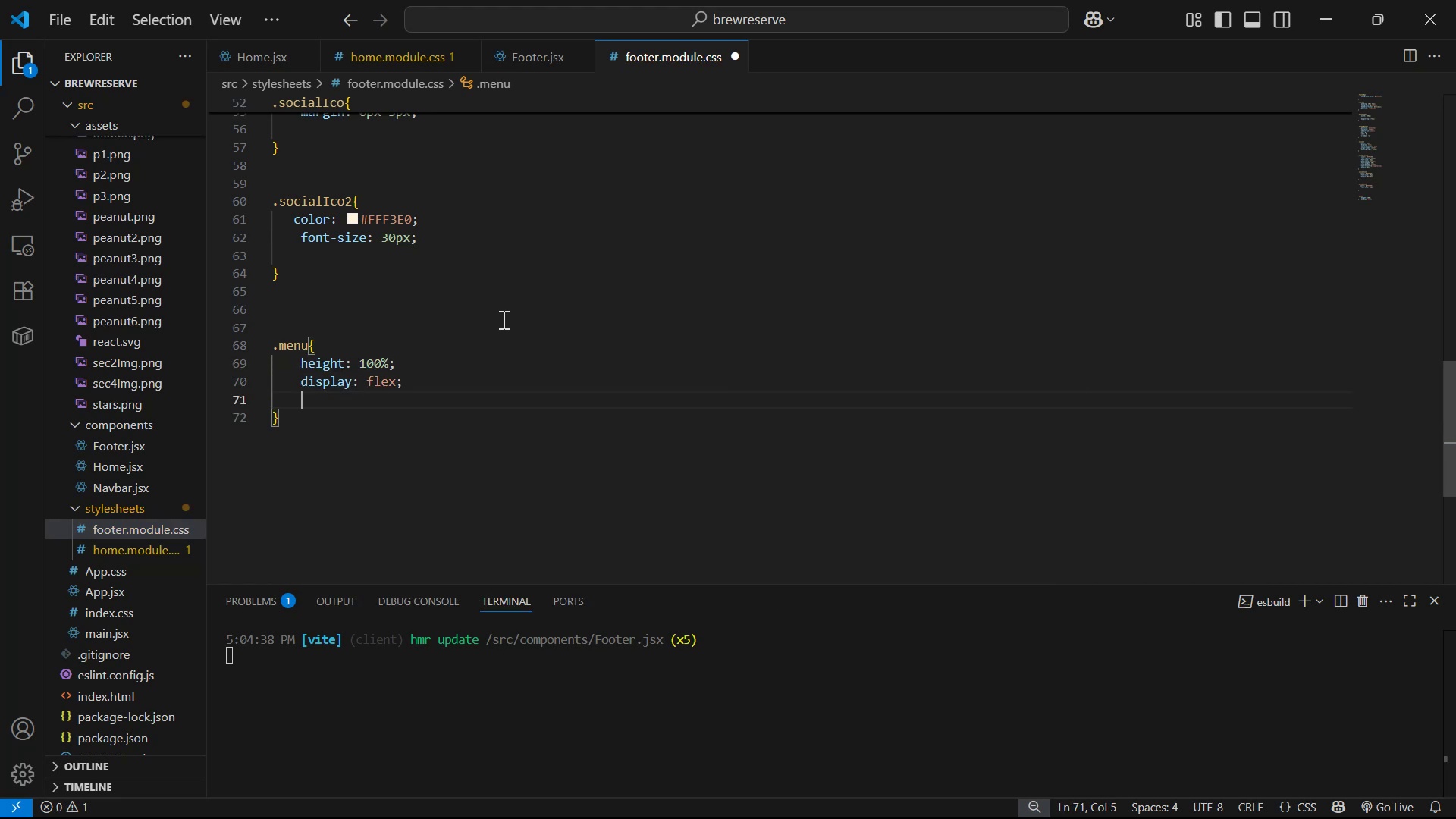 
type(ju)
key(Backspace)
key(Backspace)
type(al)
key(Backspace)
key(Backspace)
type(jsu)
key(Backspace)
key(Backspace)
key(Backspace)
type(fle)
 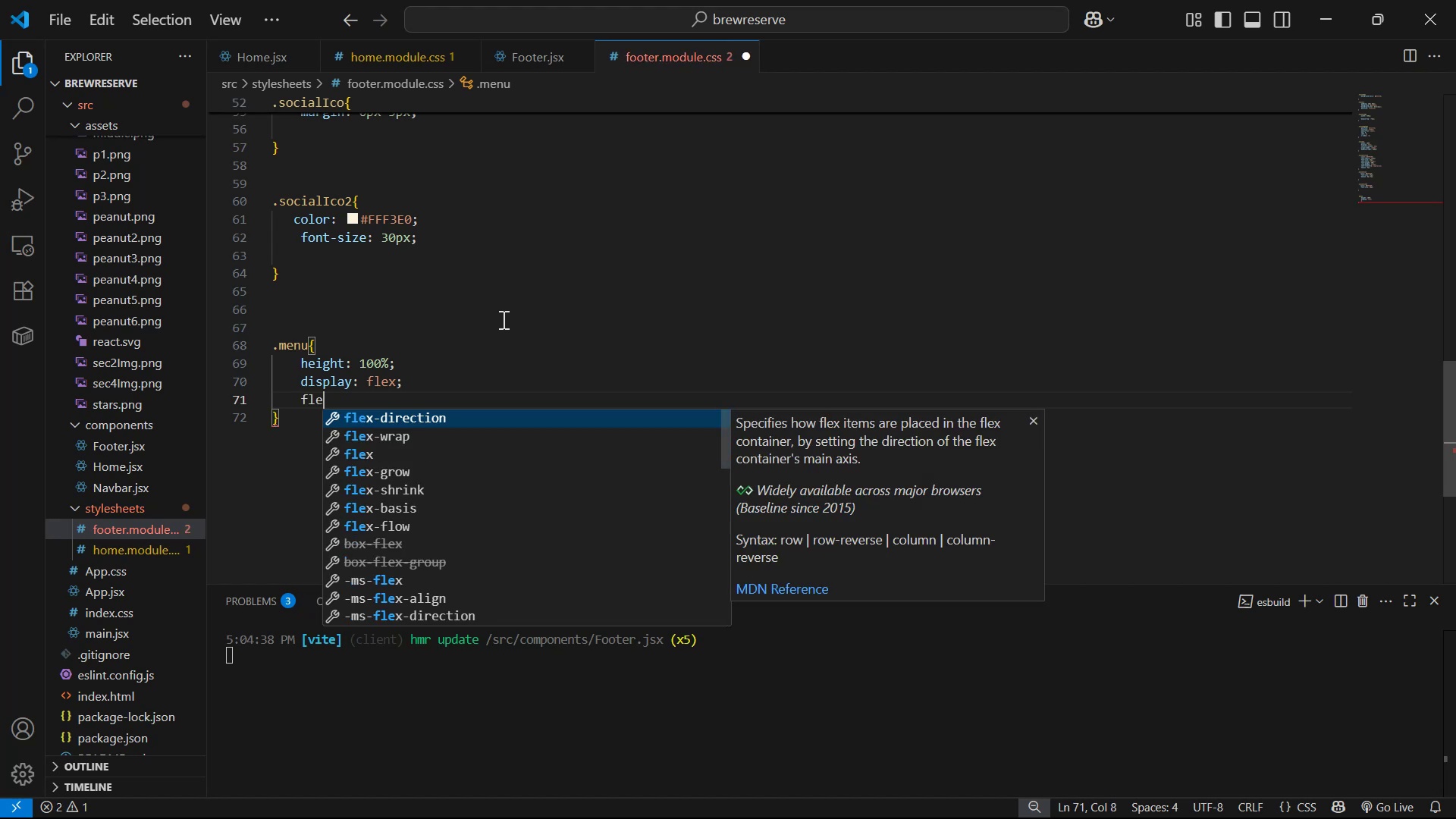 
key(Enter)
 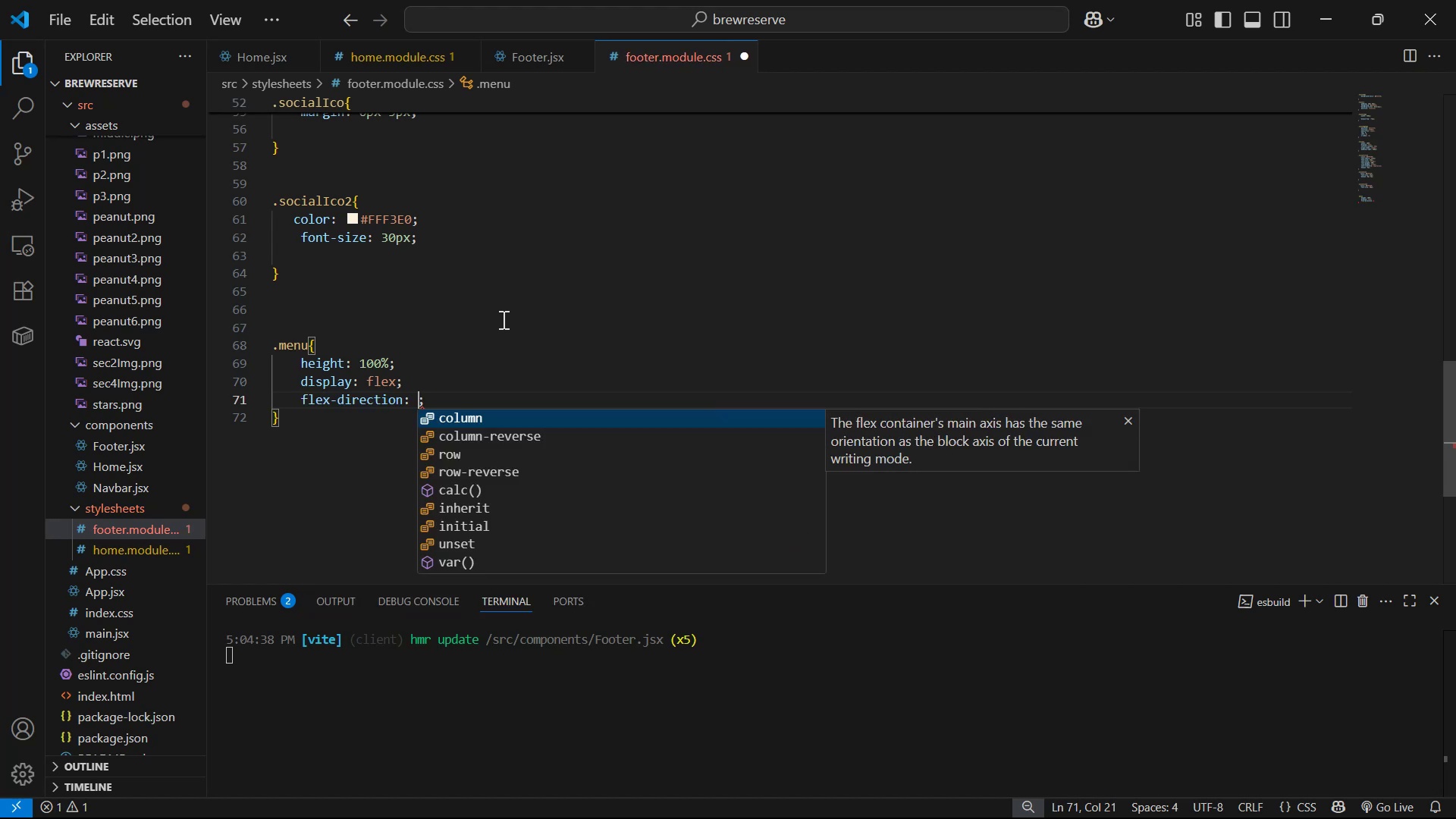 
key(ArrowDown)
 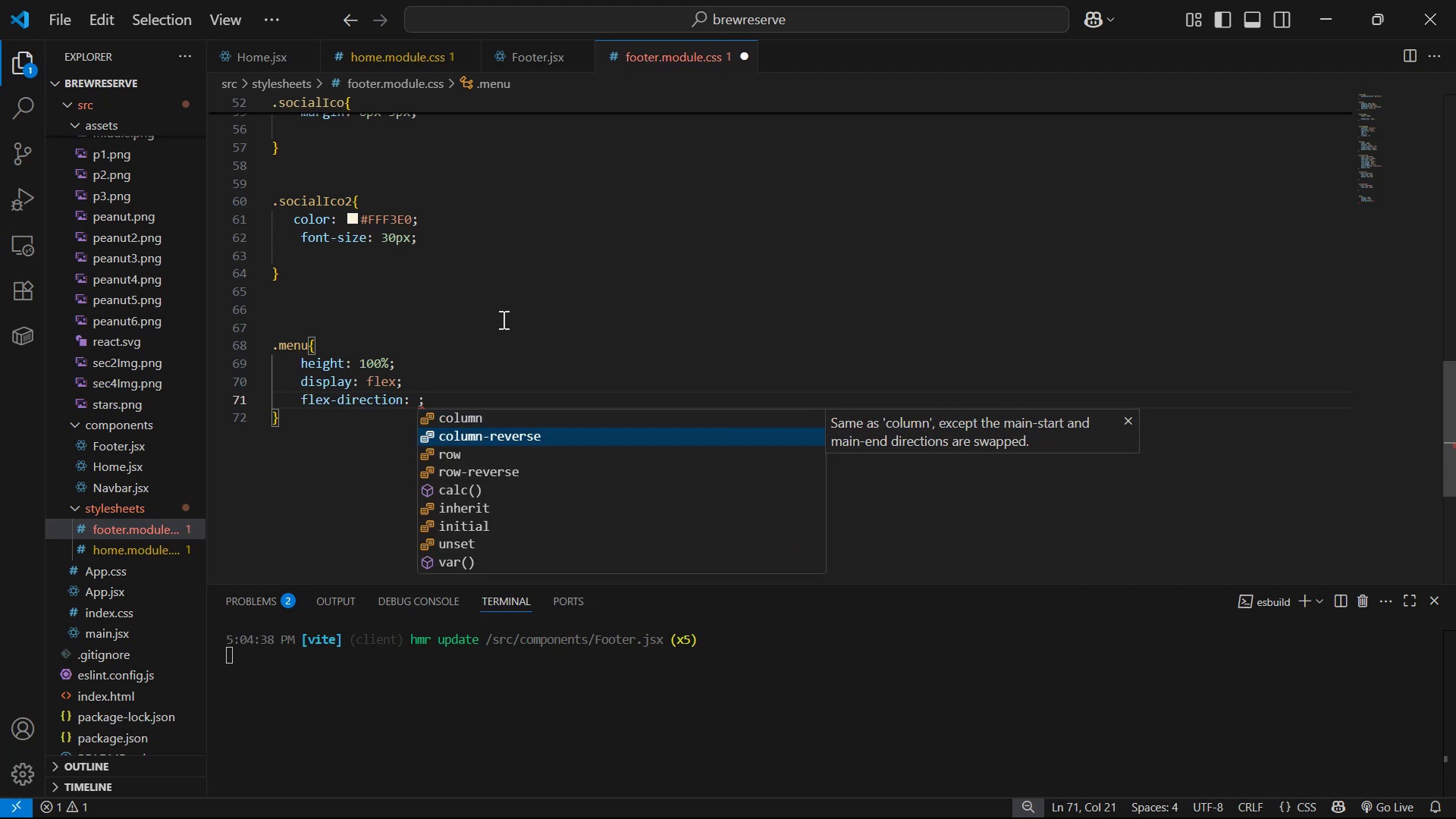 
key(ArrowDown)
 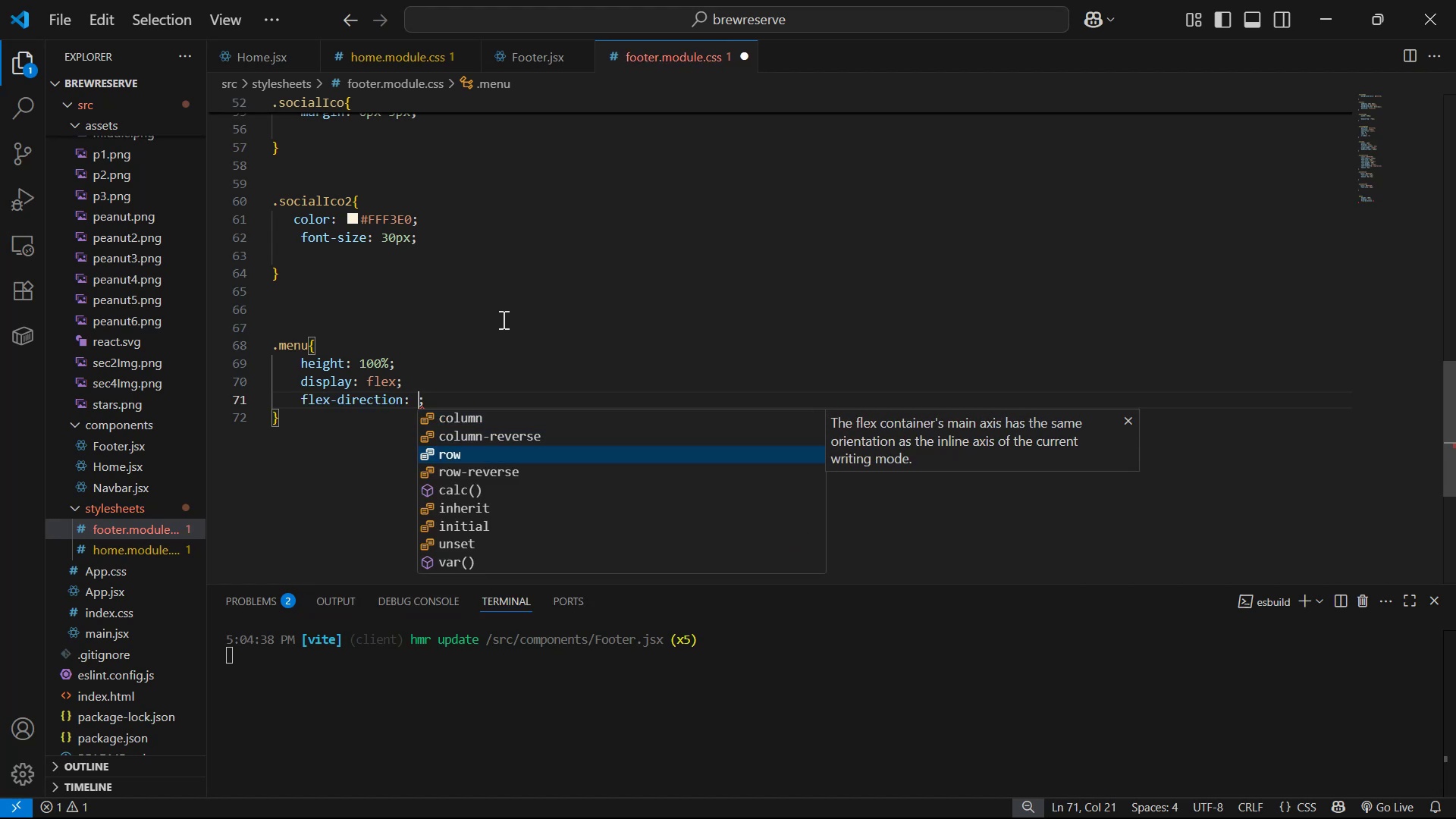 
key(ArrowUp)
 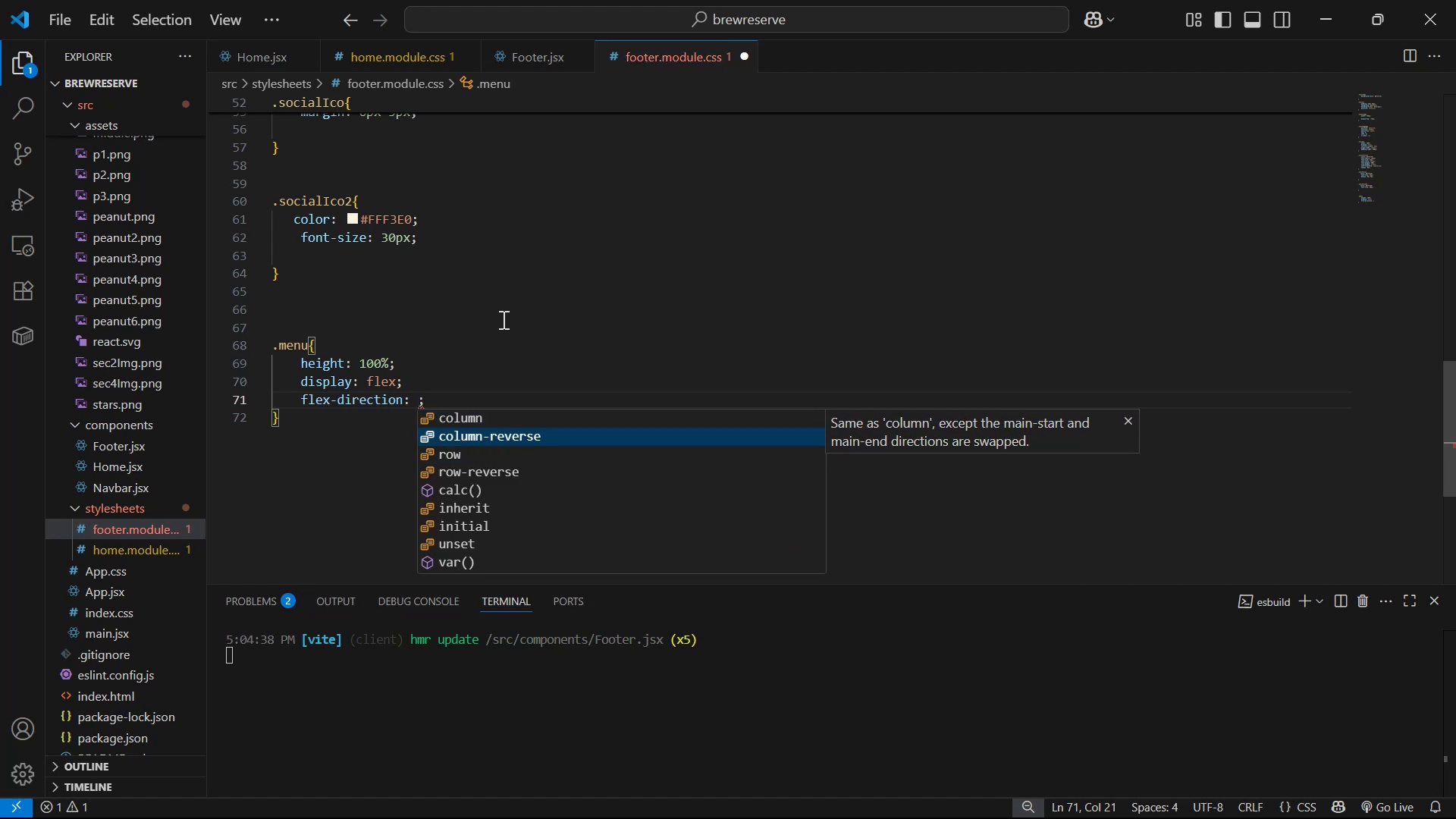 
key(ArrowUp)
 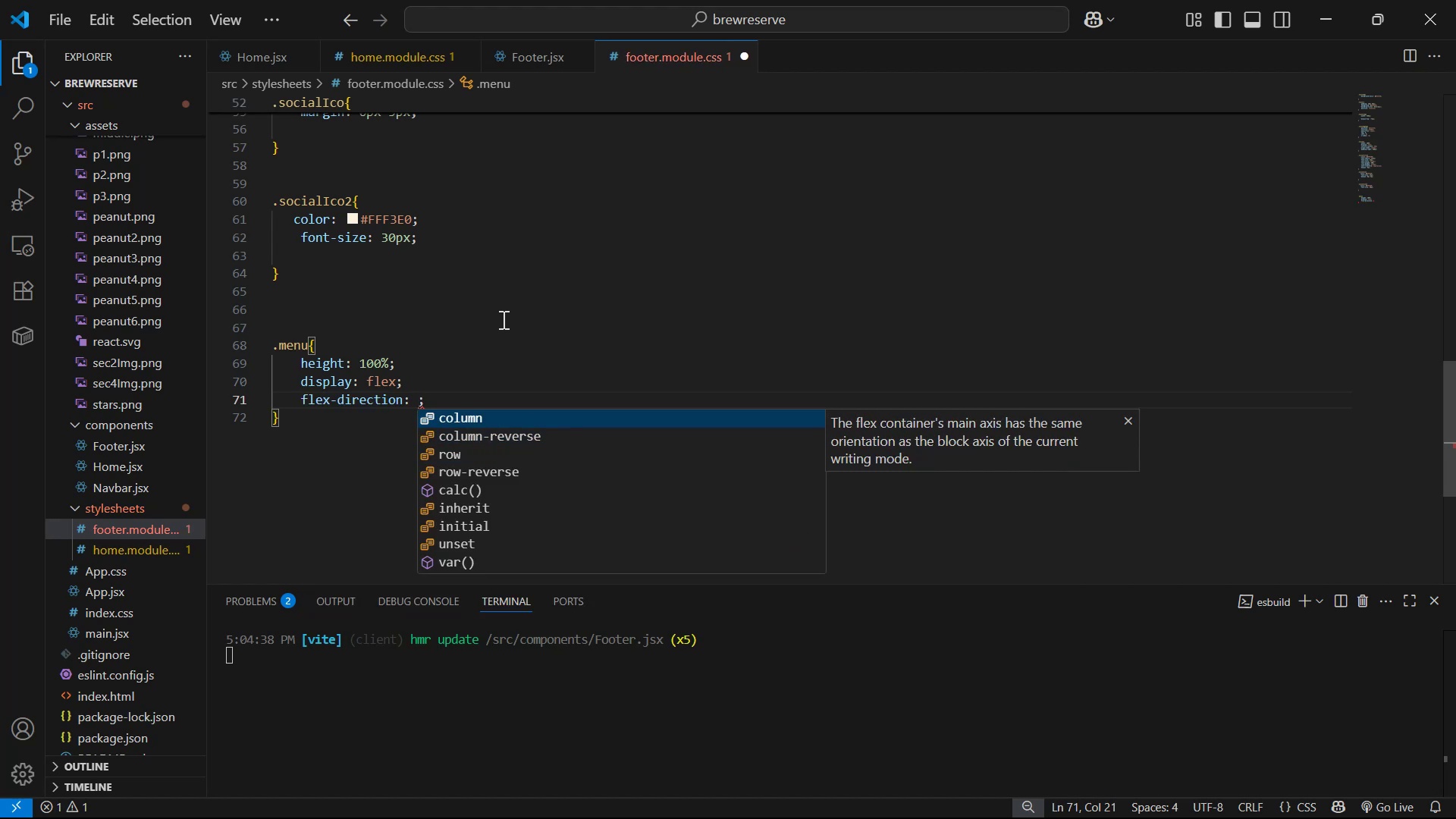 
key(Enter)
 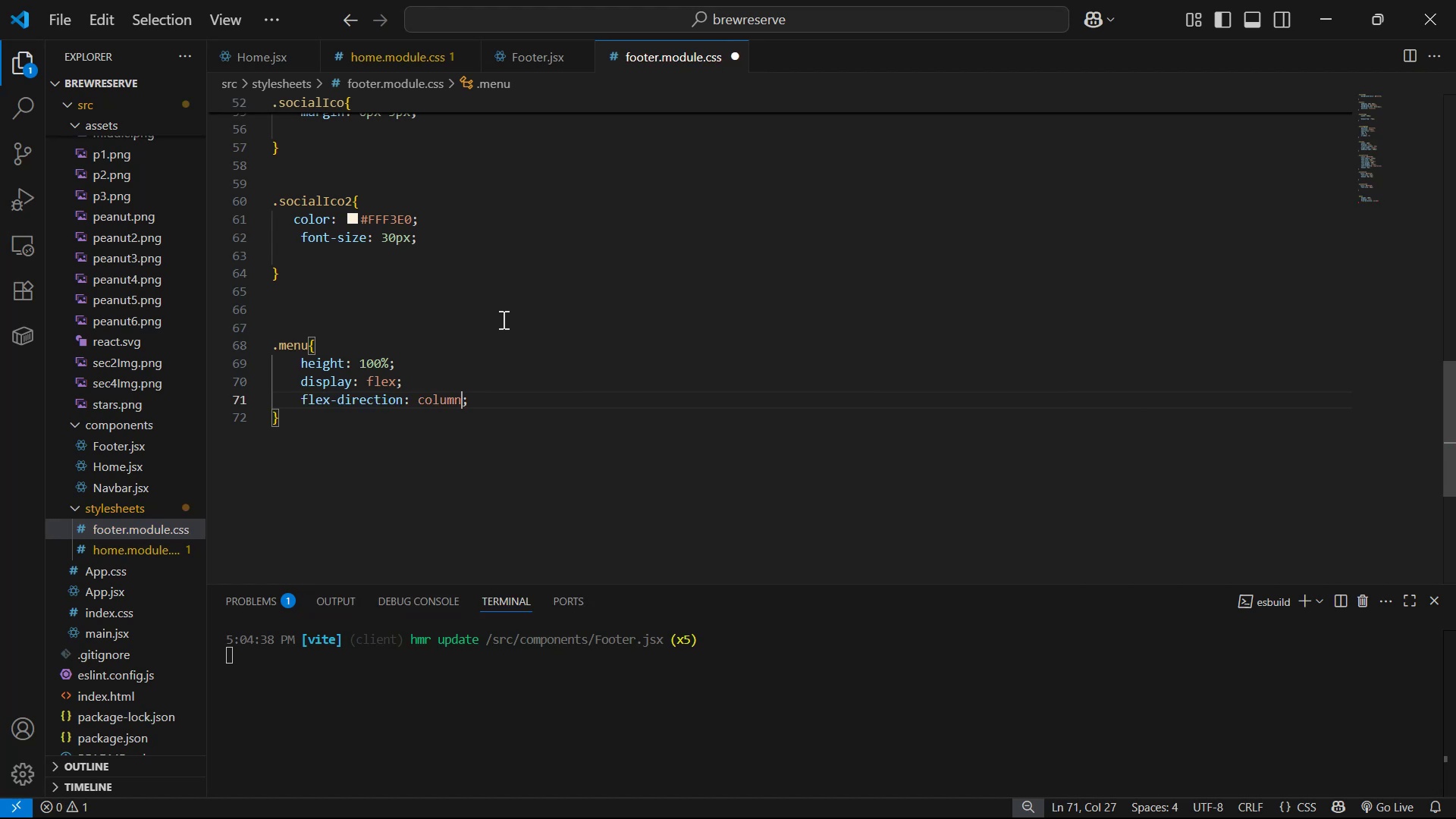 
key(ArrowRight)
 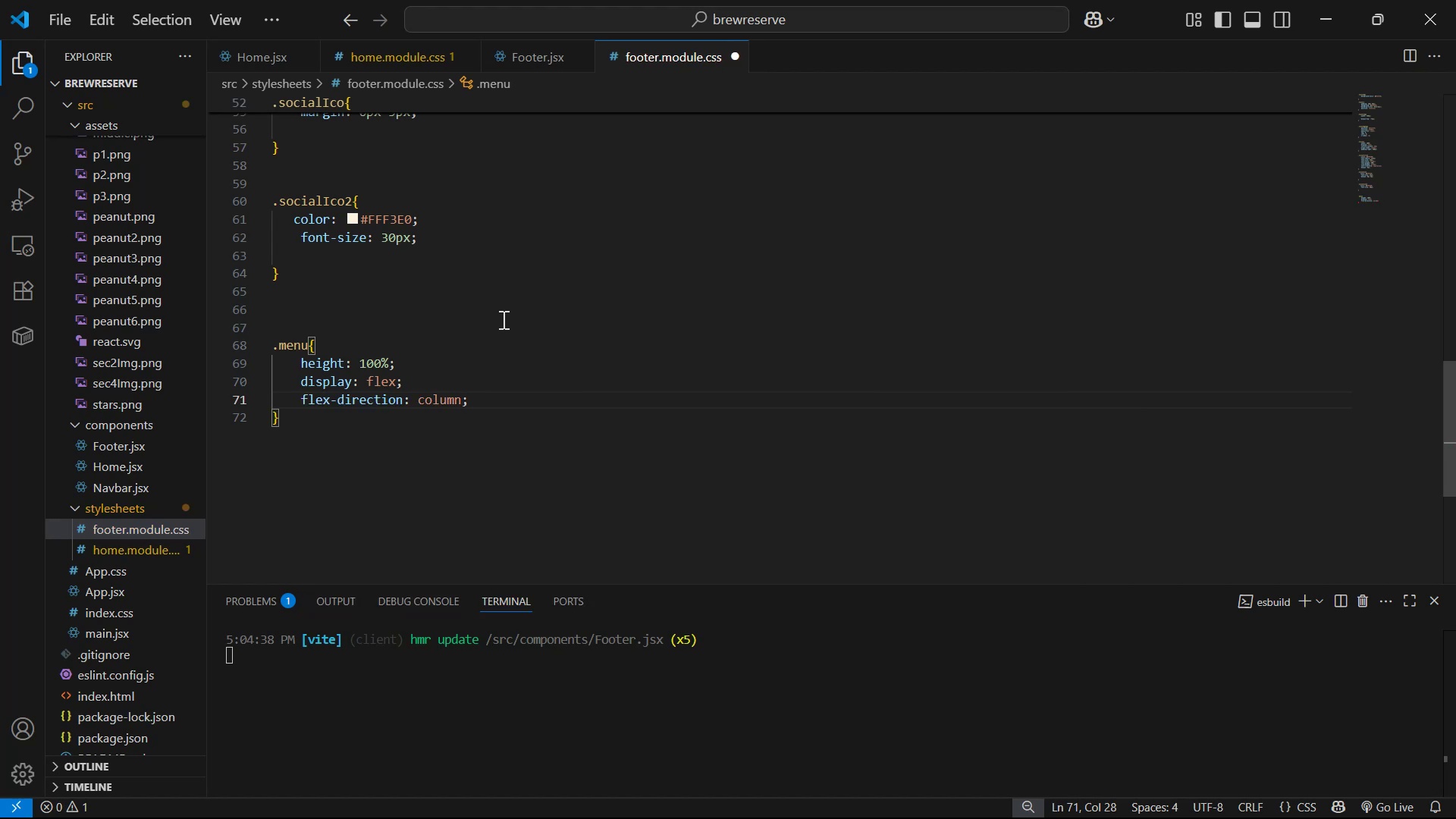 
key(Enter)
 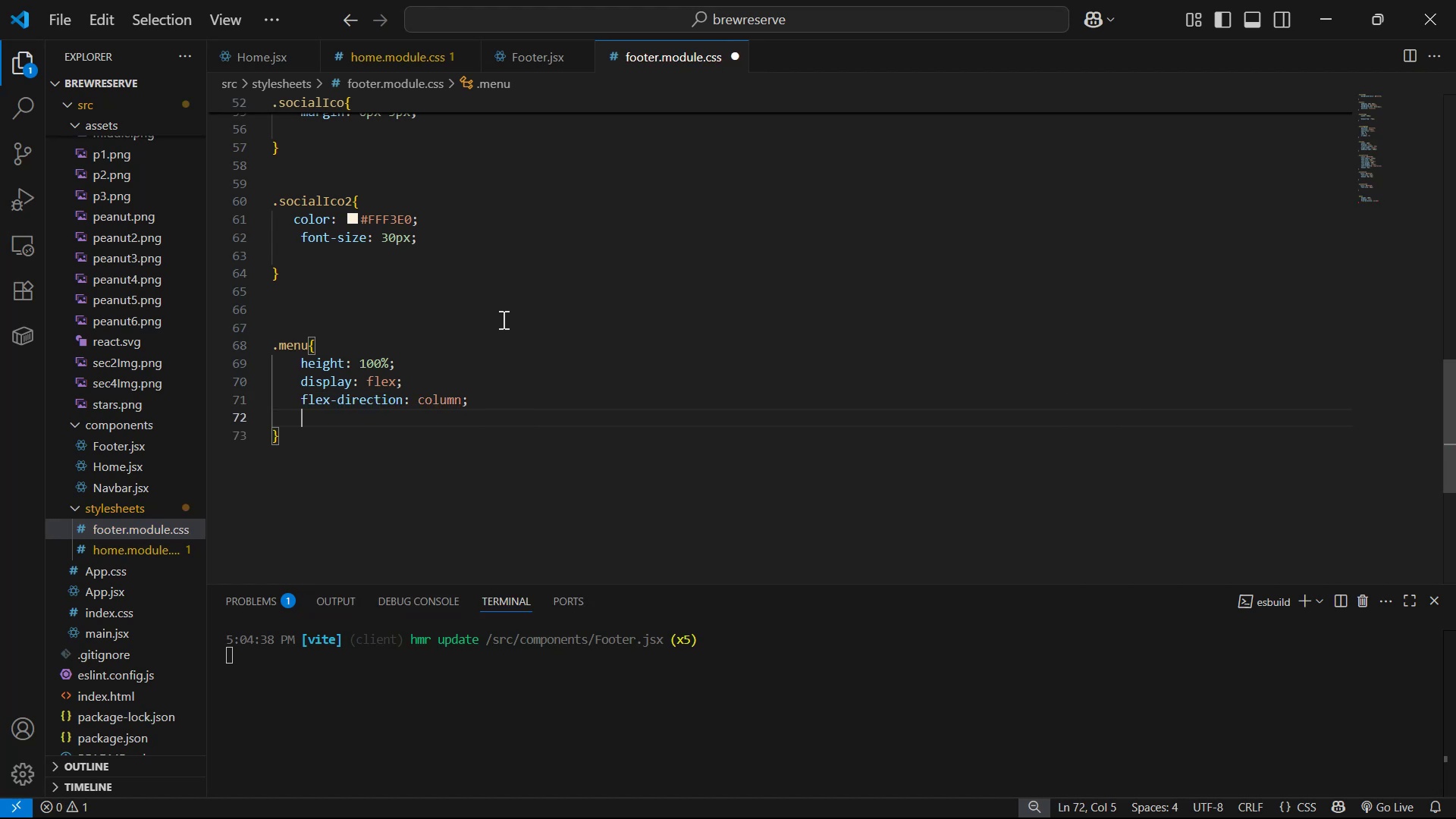 
type(jus)
 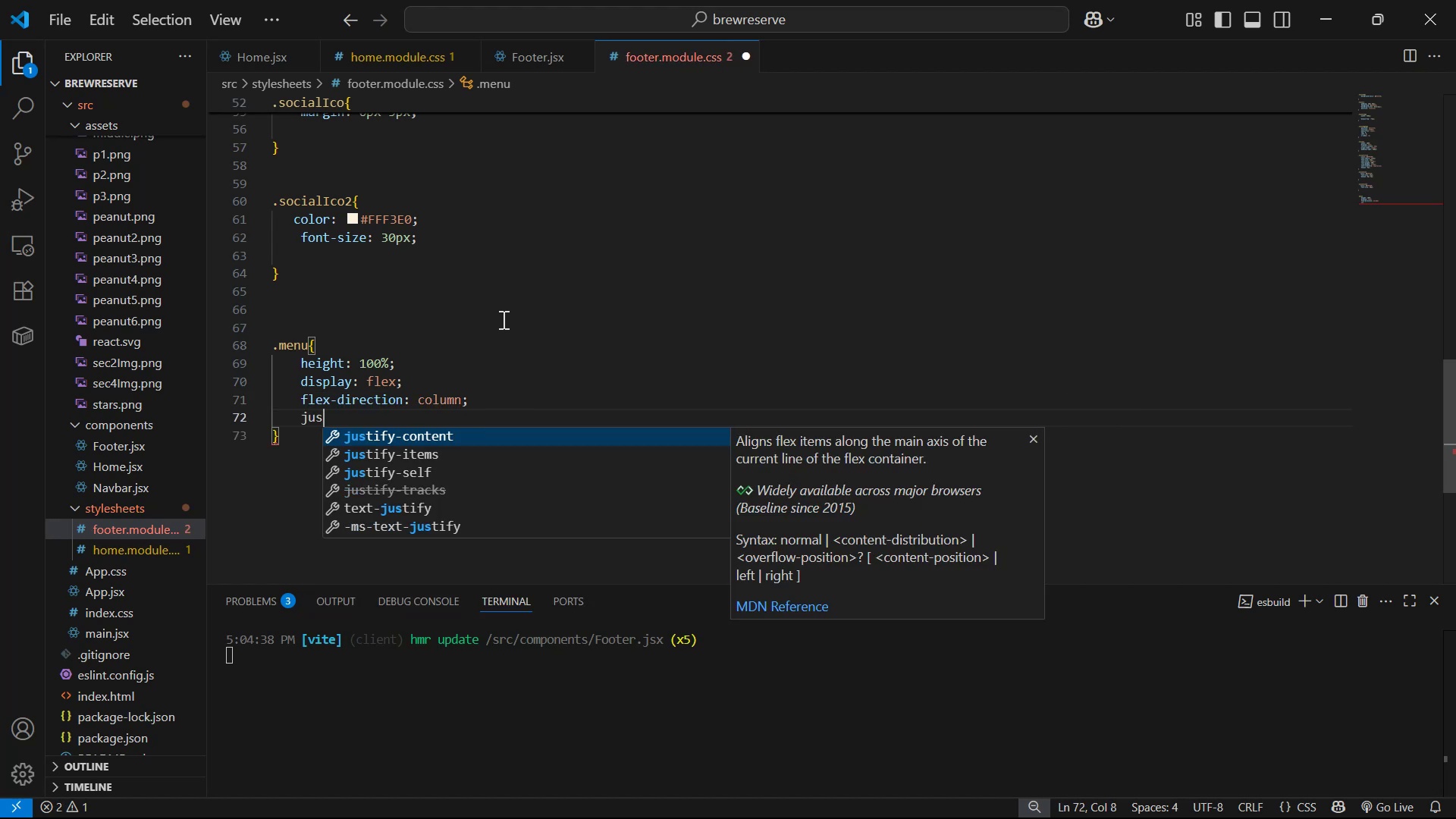 
key(Enter)
 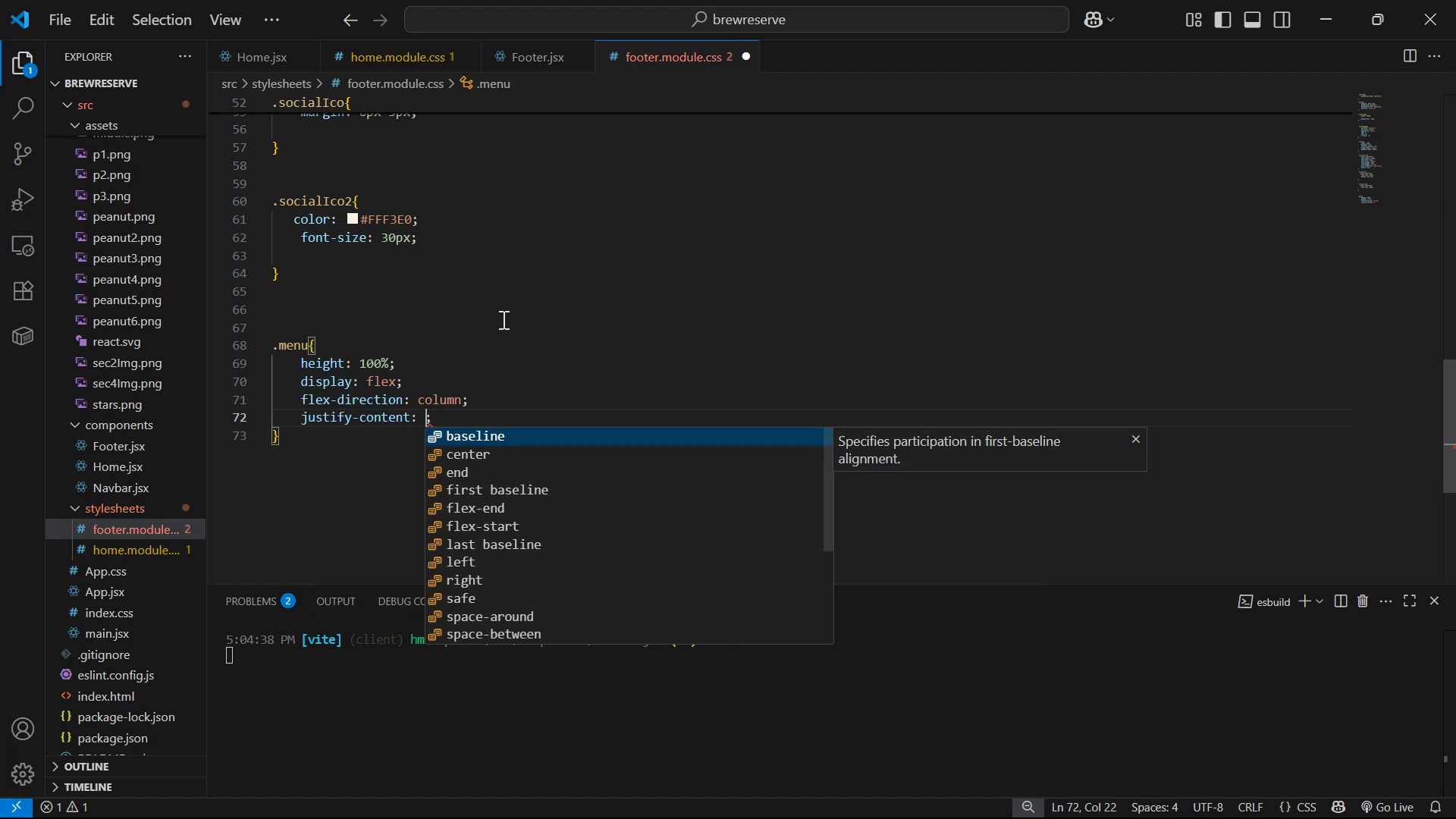 
key(ArrowDown)
 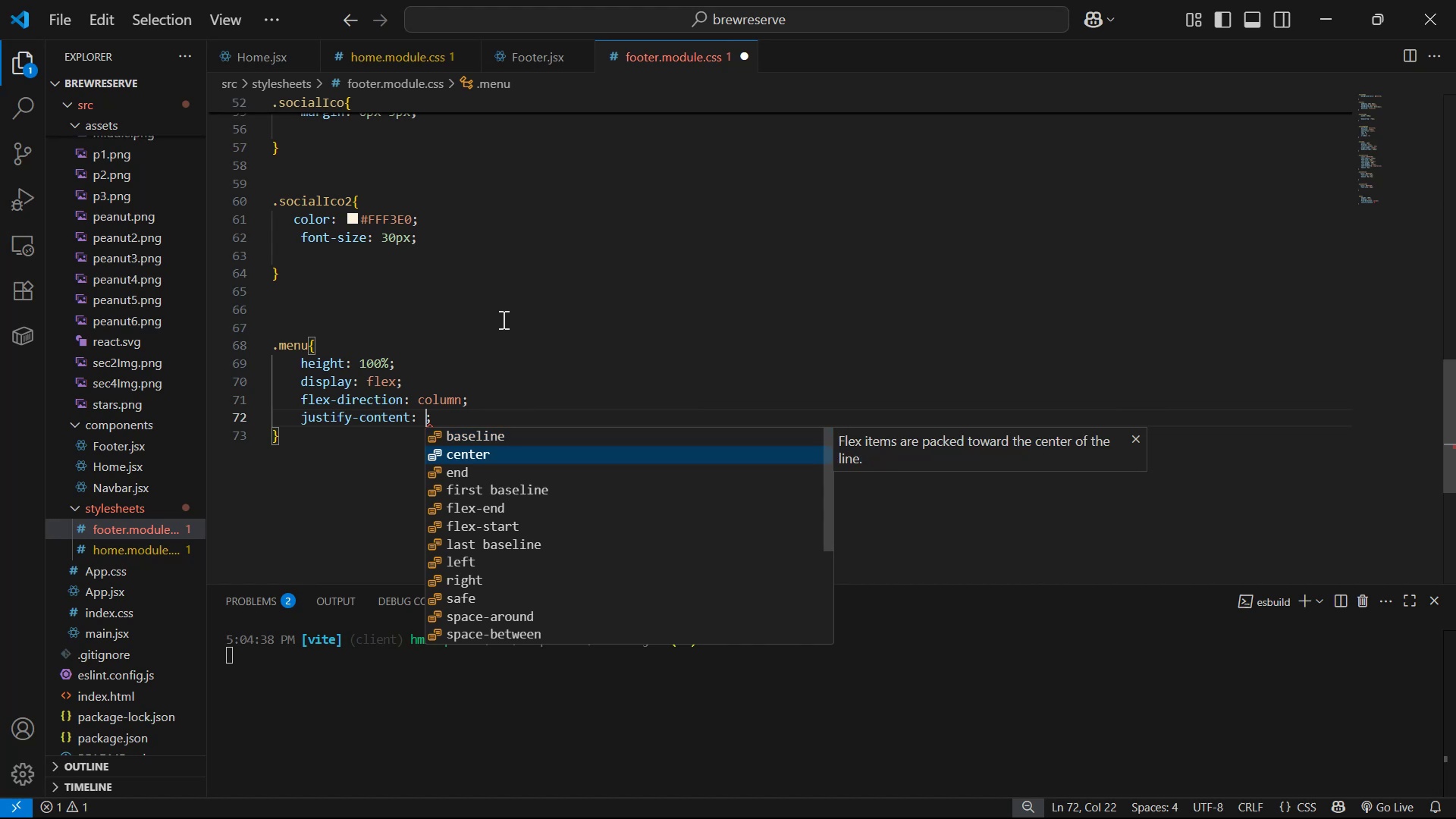 
key(Enter)
 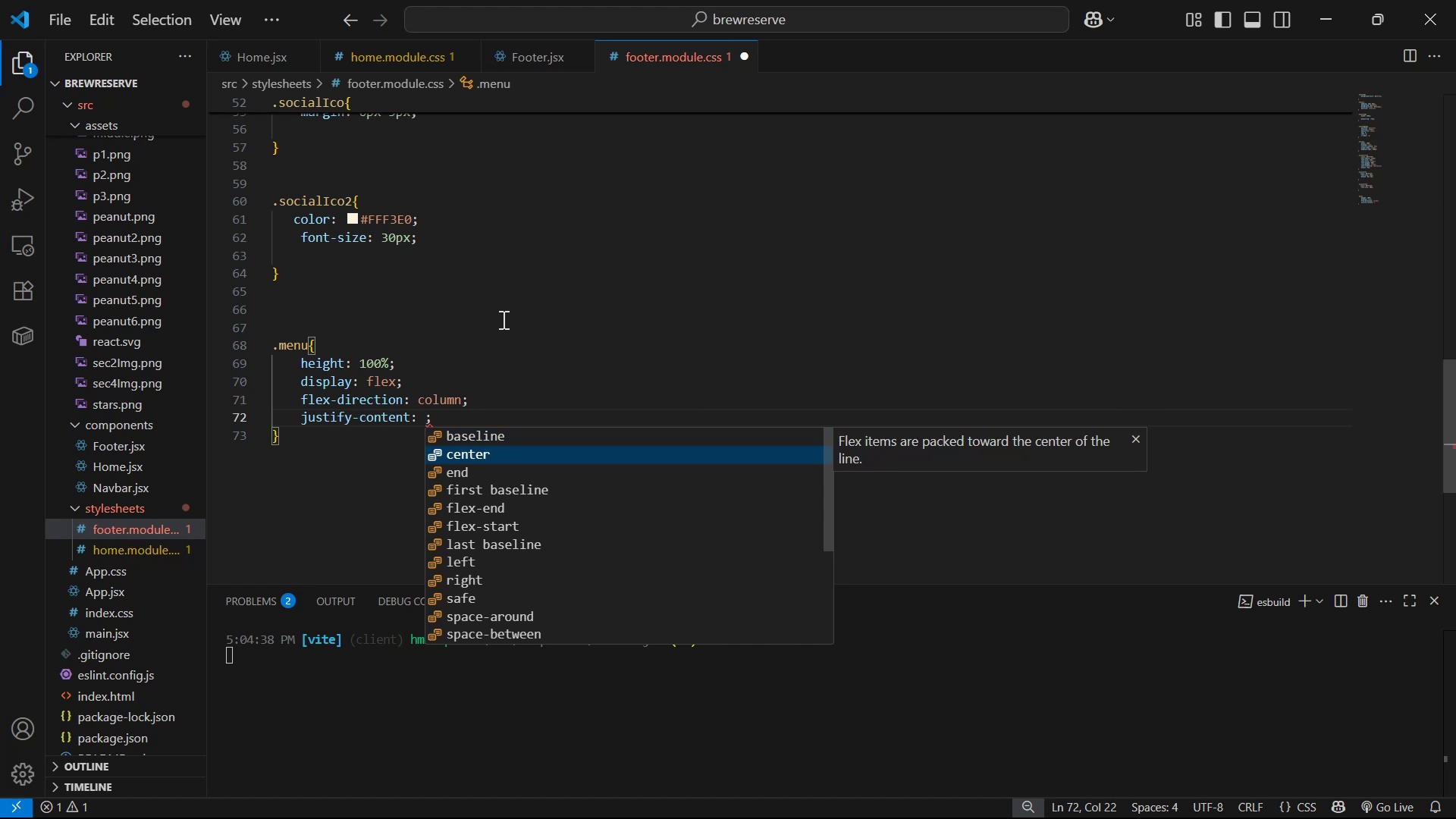 
key(Control+S)
 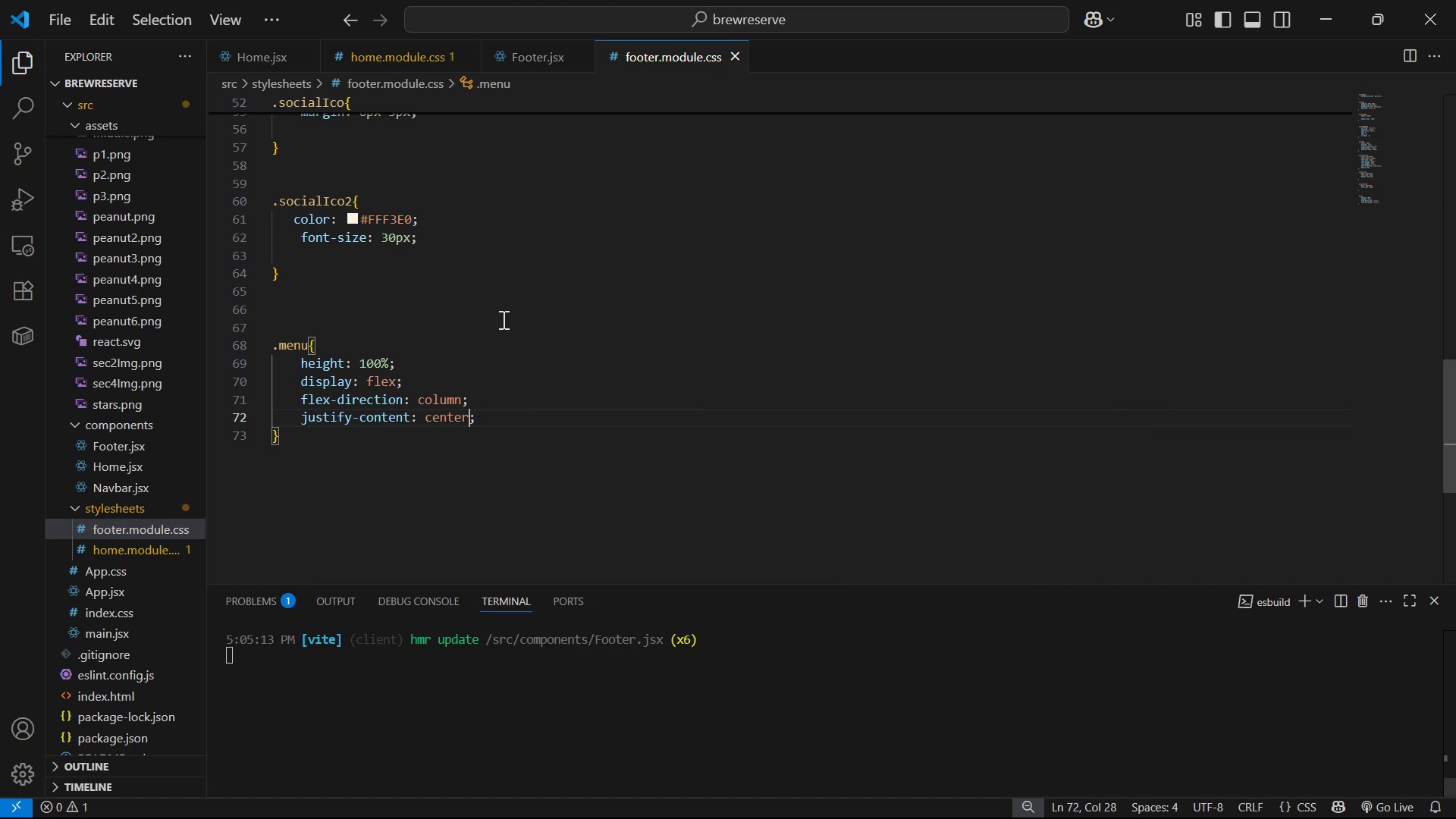 
key(Alt+Tab)
 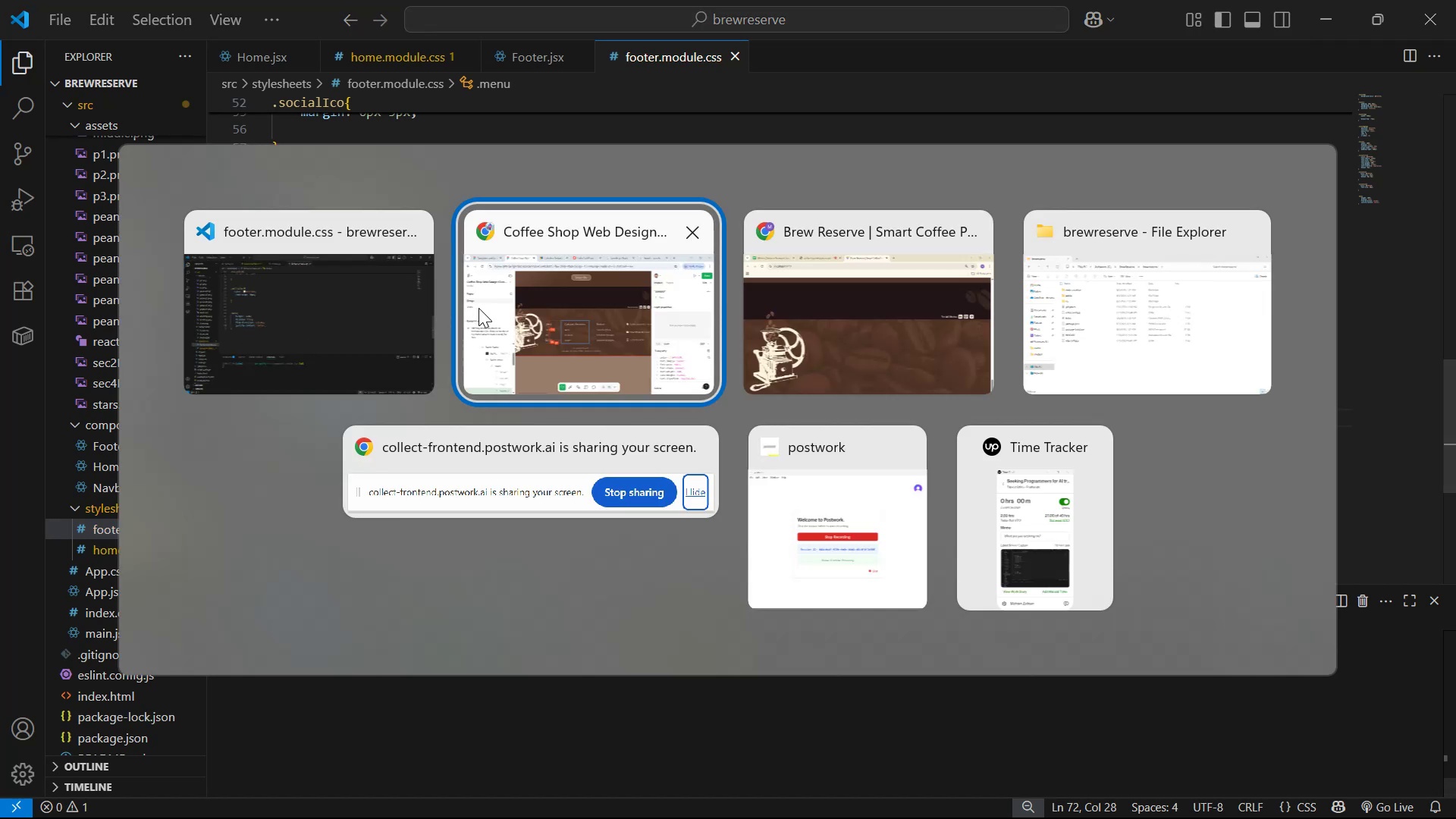 
key(Alt+Tab)
 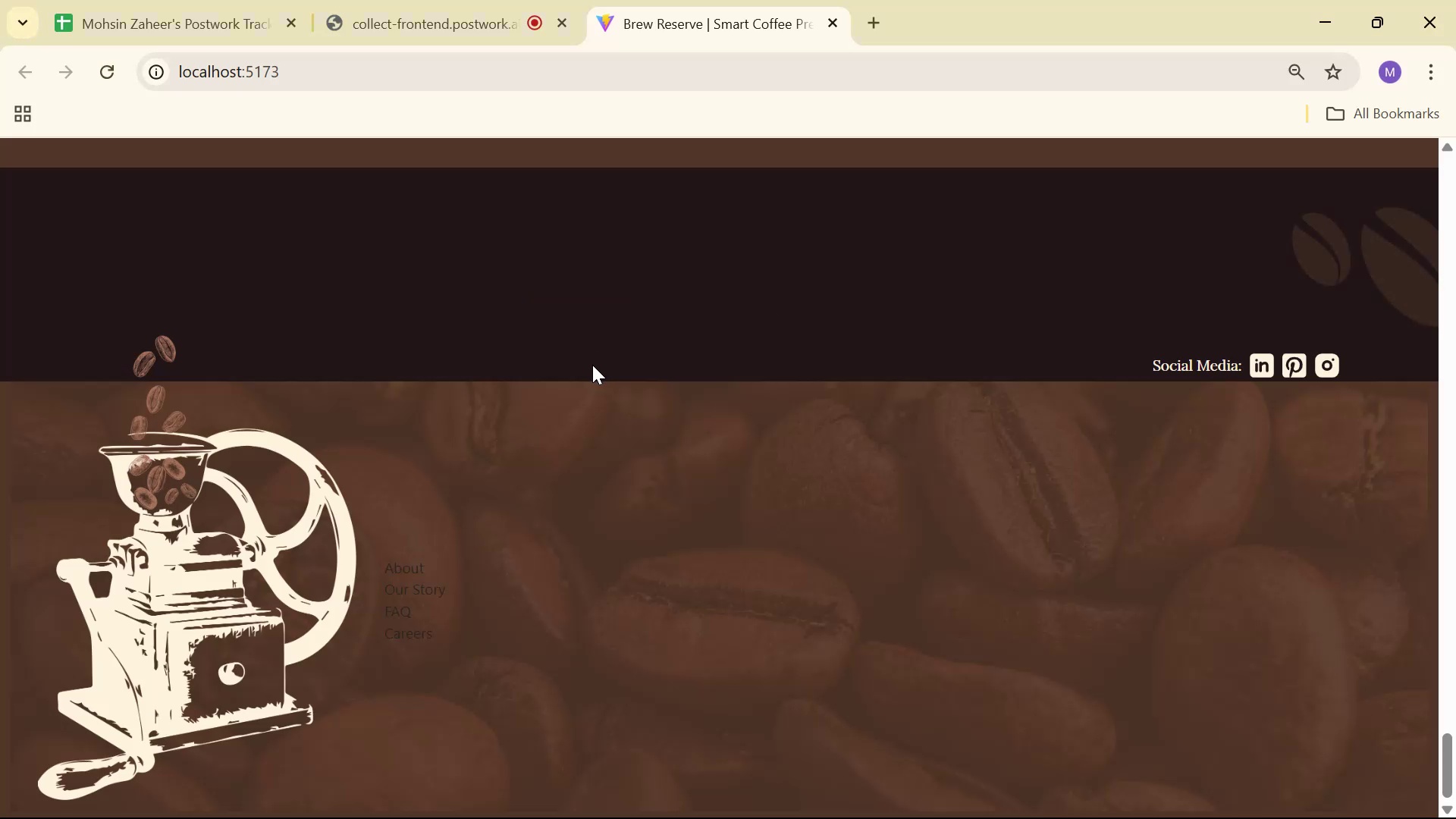 
scroll: coordinate [592, 366], scroll_direction: down, amount: 1.0
 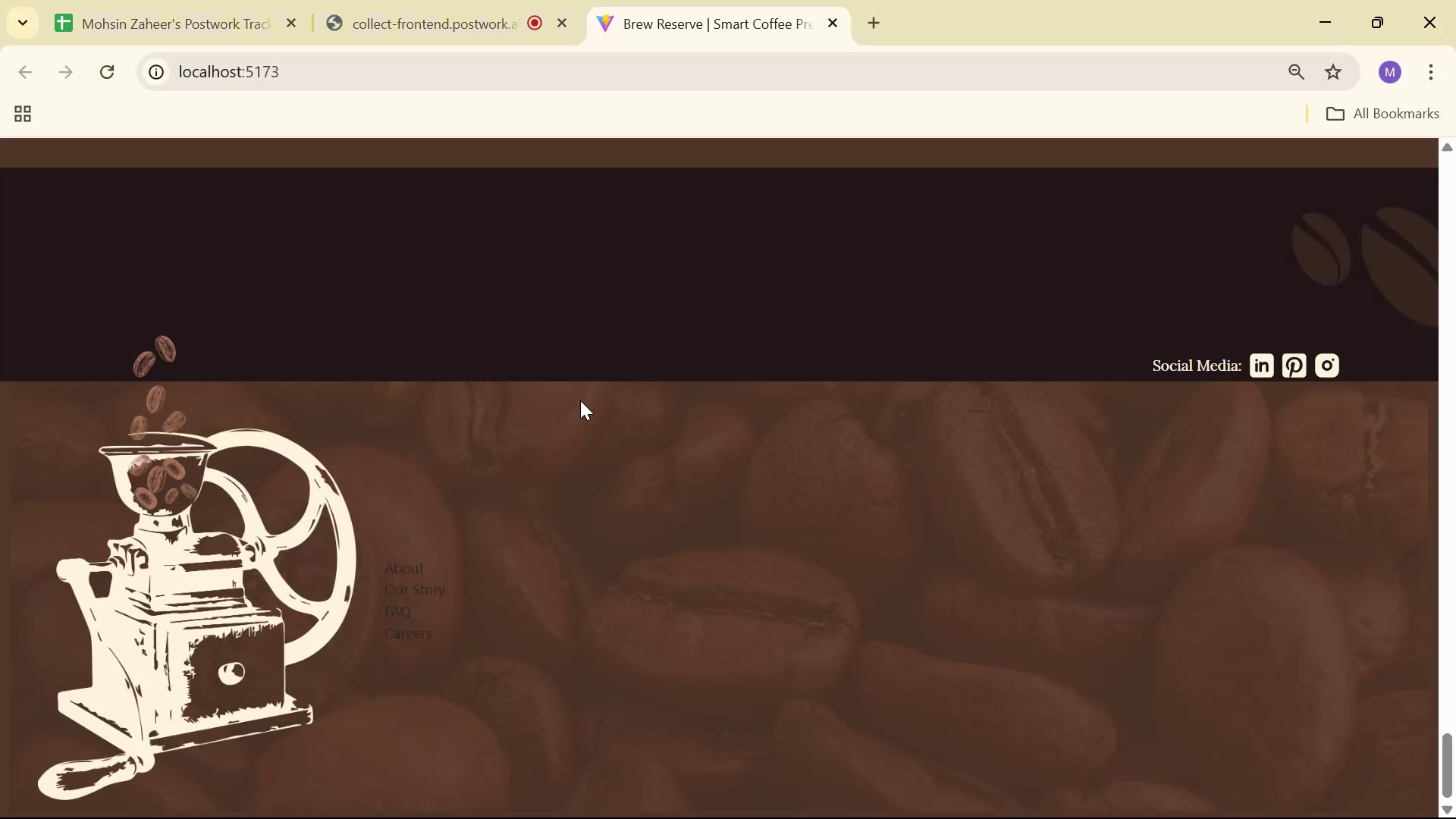 
key(Alt+AltLeft)
 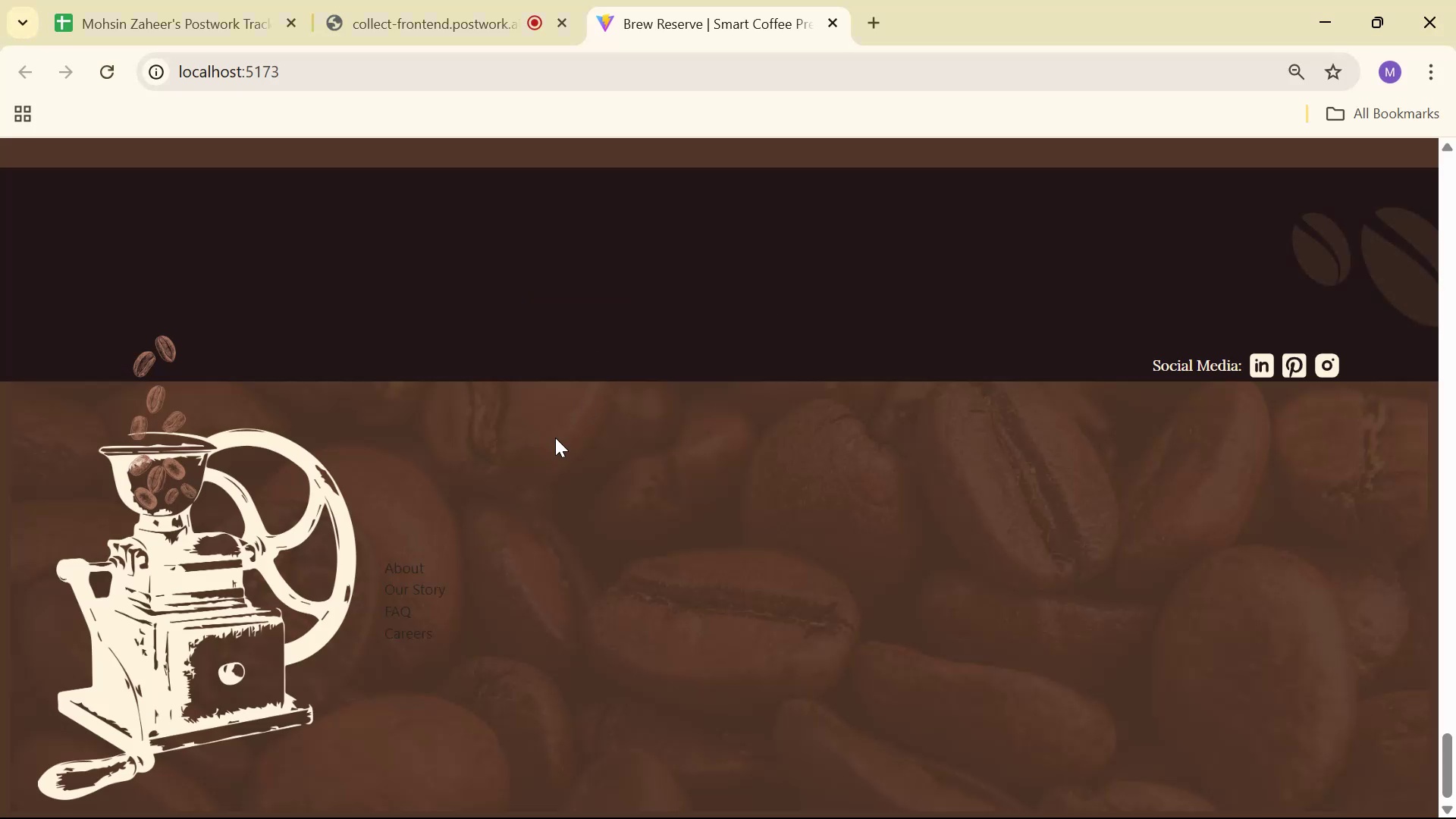 
key(Alt+Tab)
 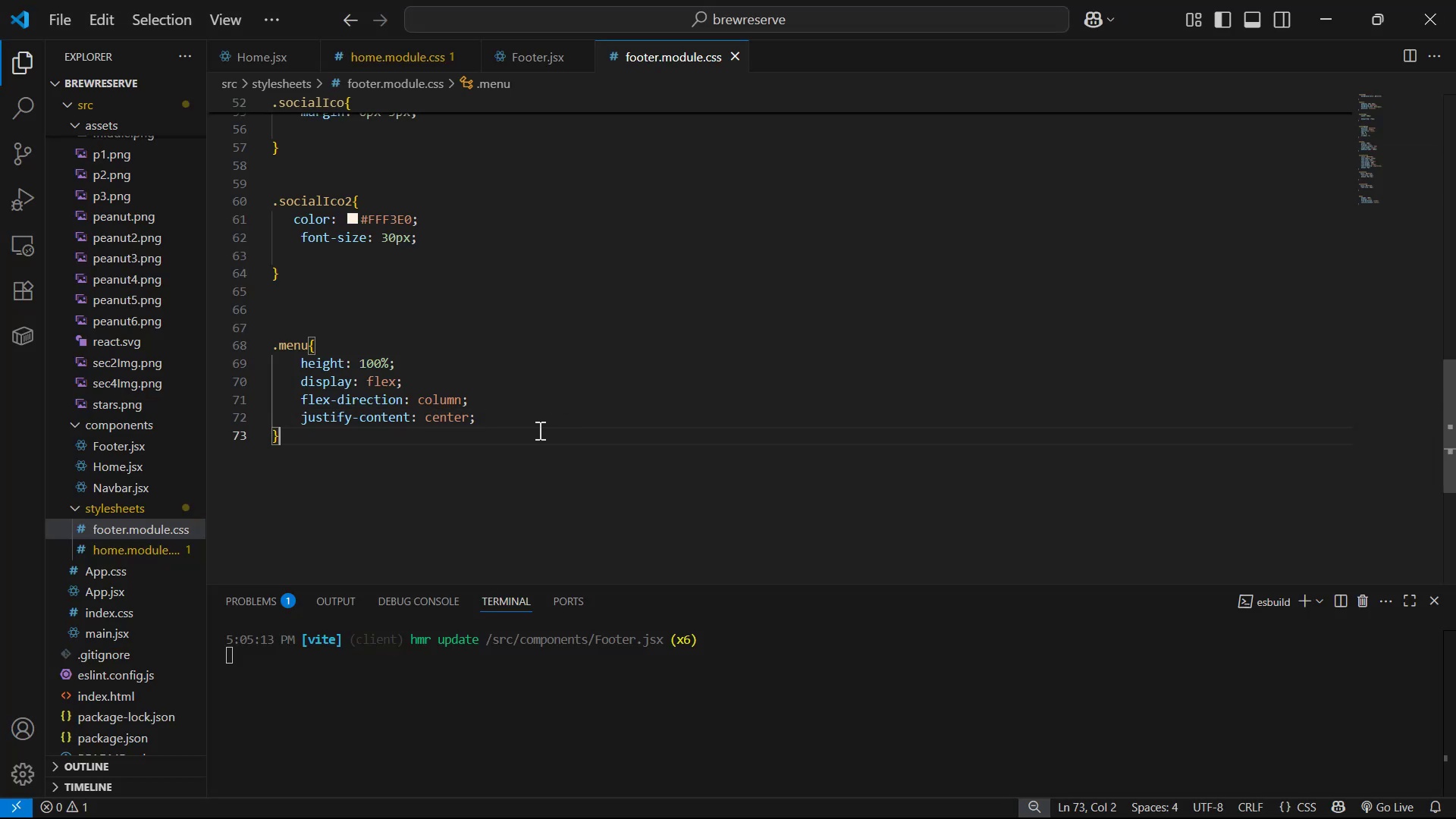 
left_click([537, 417])
 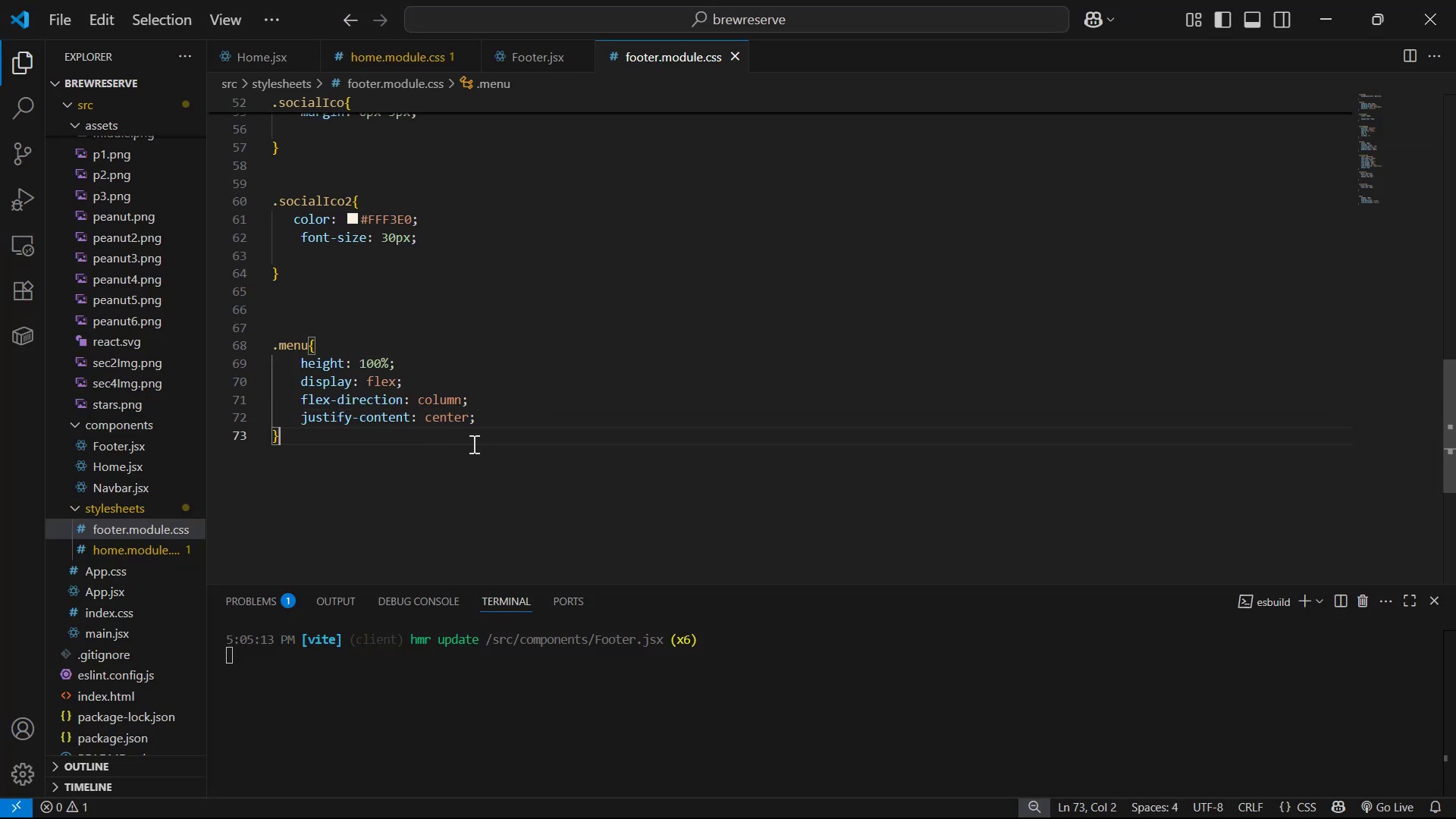 
key(Enter)
 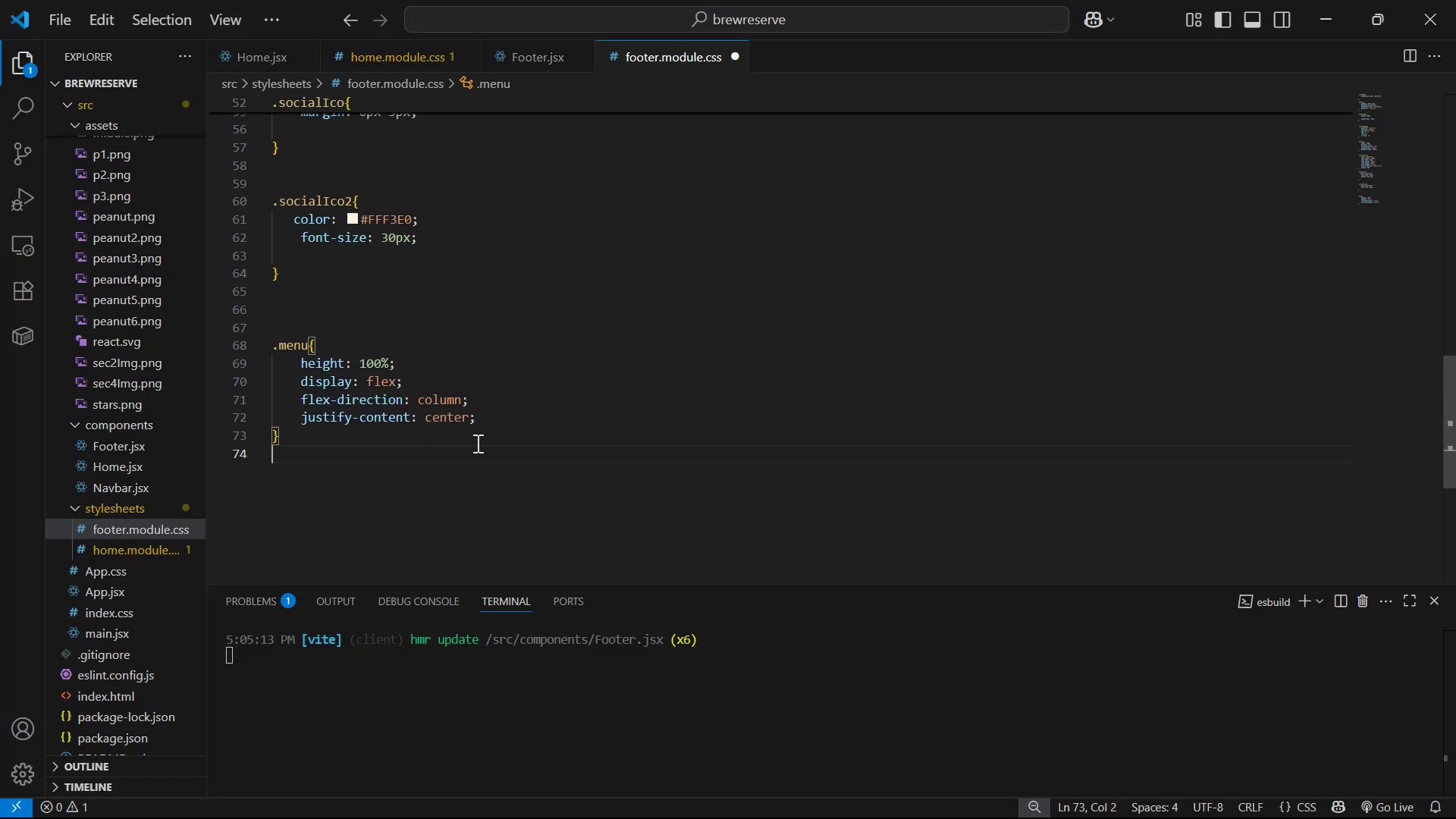 
key(Enter)
 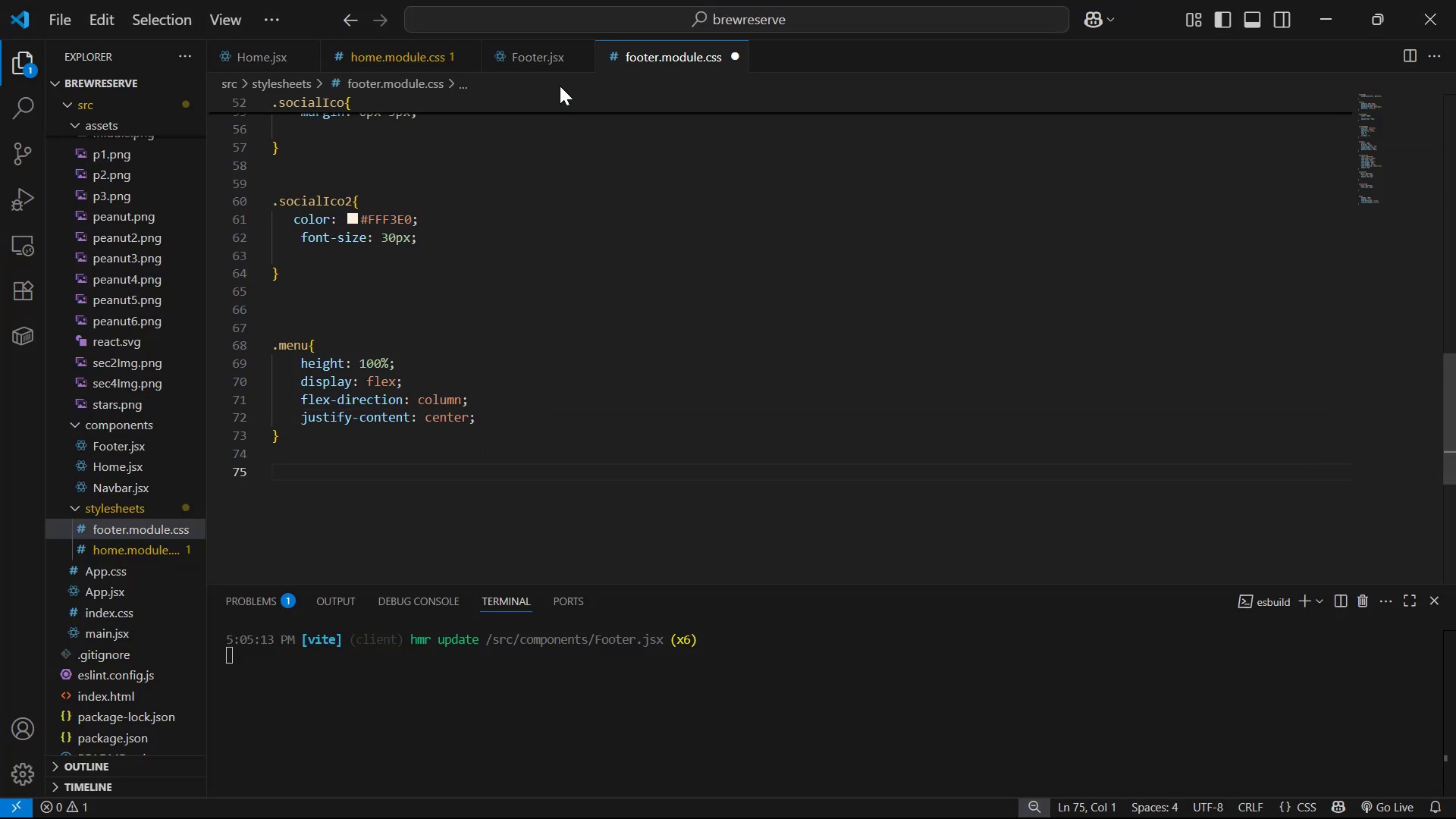 
left_click([526, 49])
 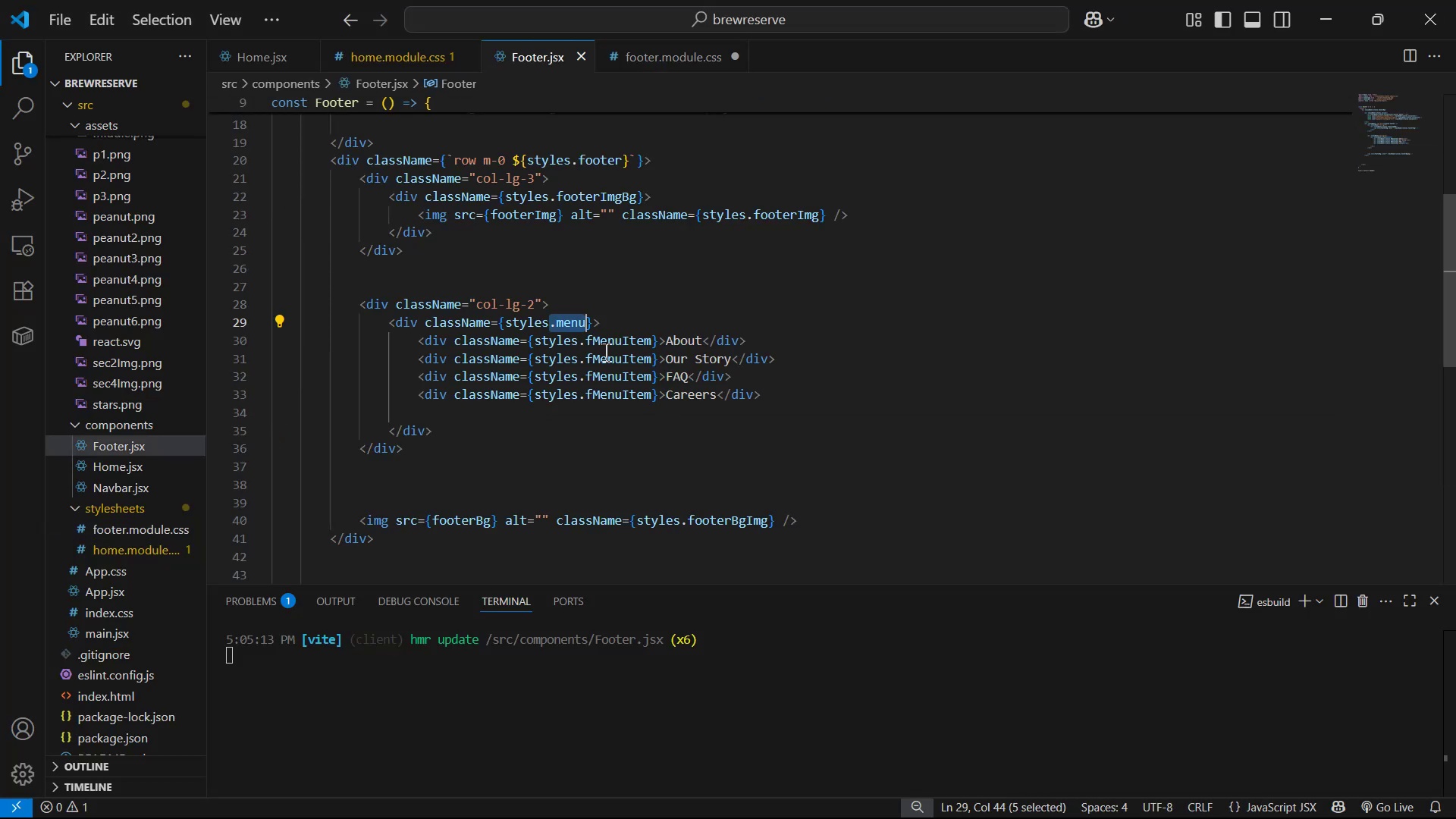 
left_click_drag(start_coordinate=[578, 337], to_coordinate=[652, 340])
 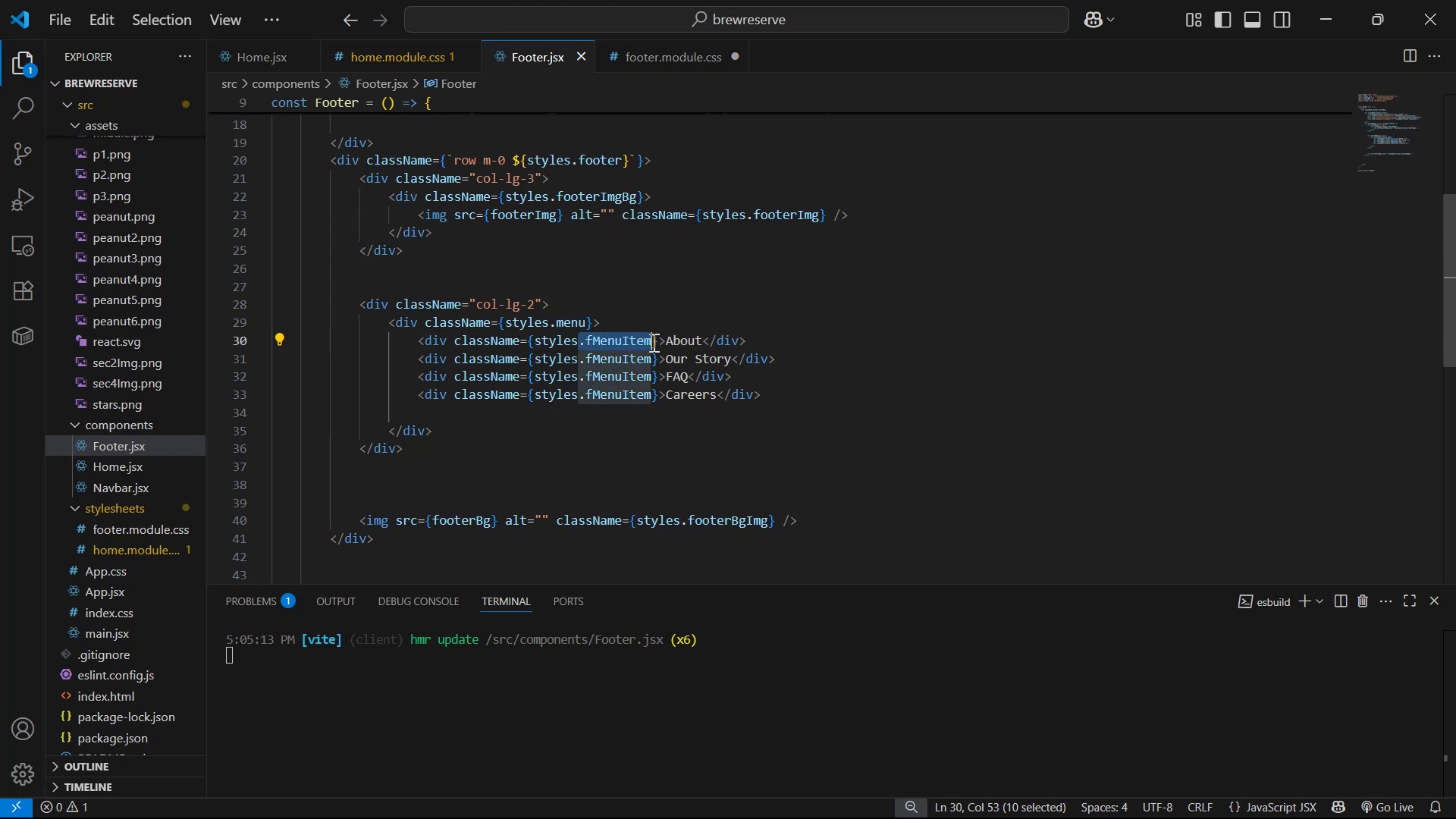 
key(Control+C)
 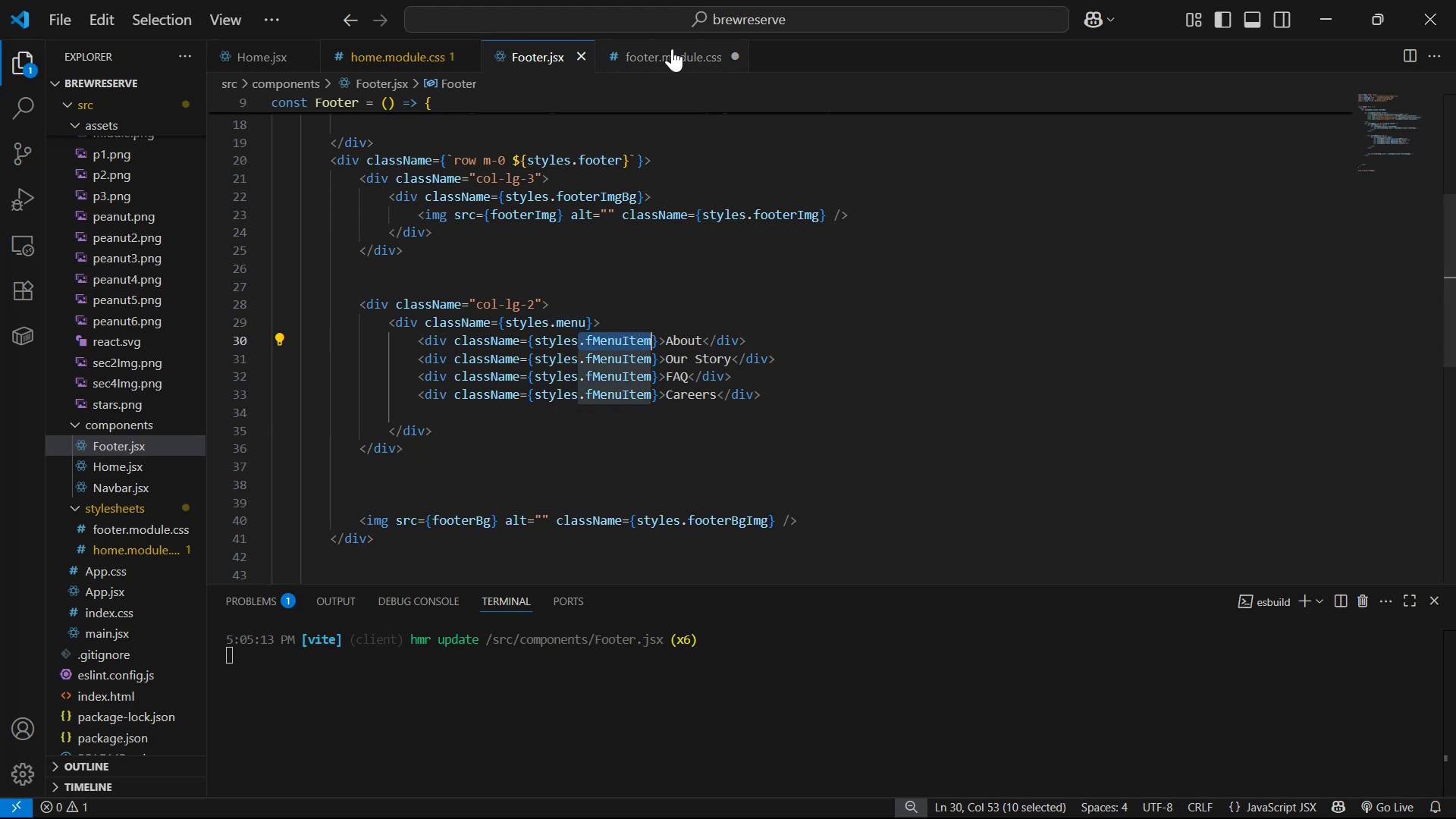 
key(Control+V)
 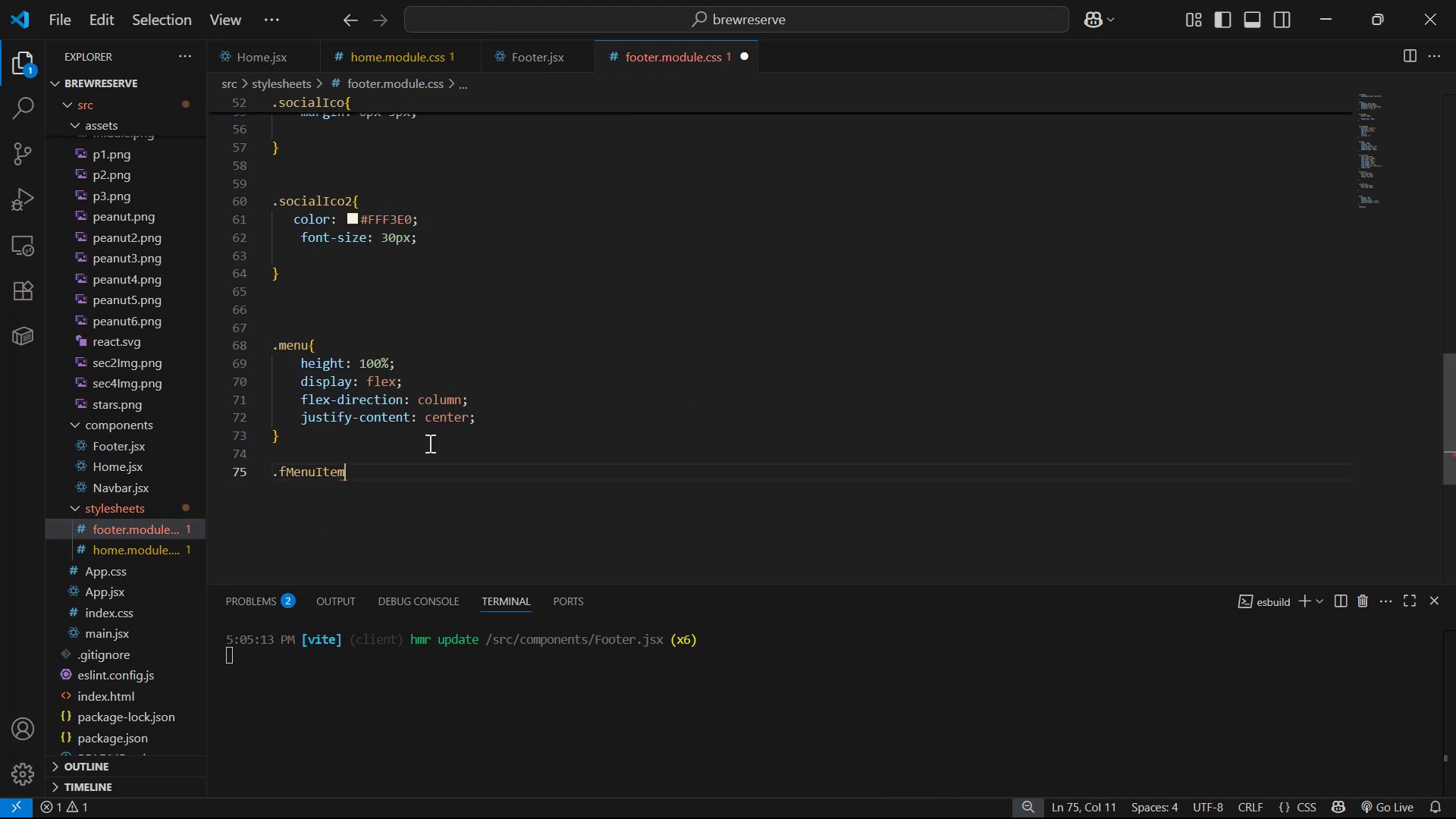 
key(Shift+BracketLeft)
 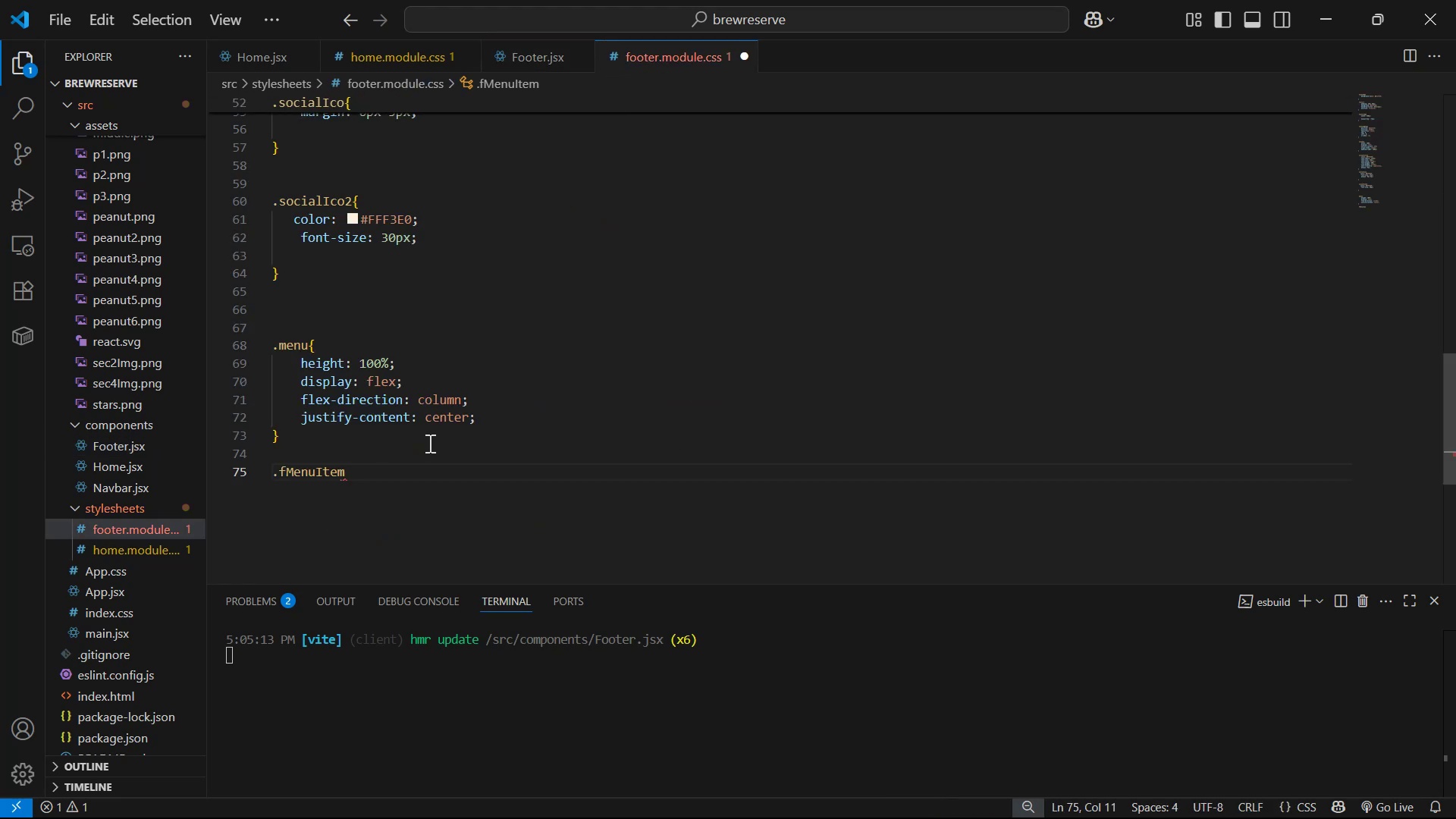 
key(Enter)
 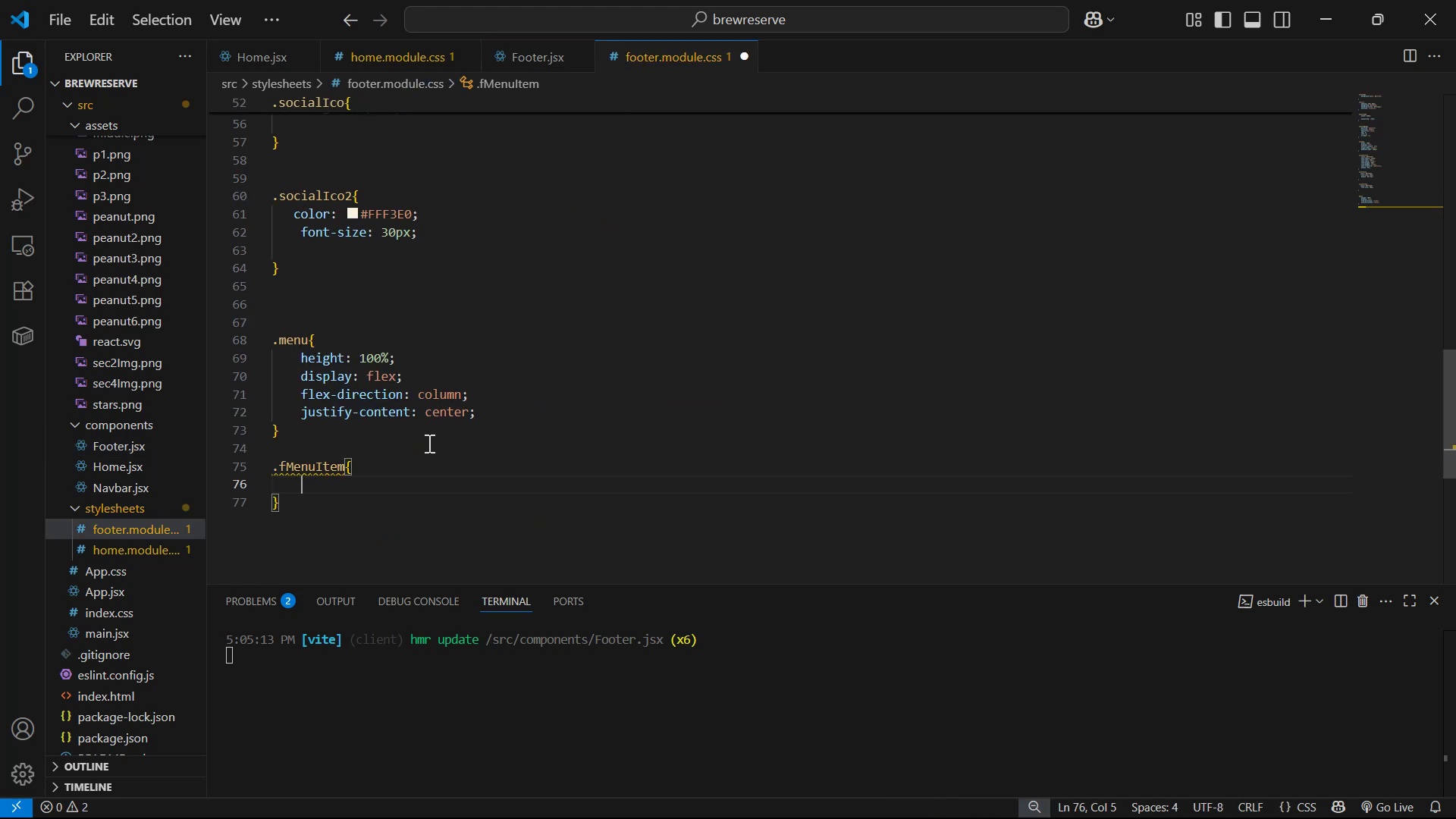 
key(Alt+Tab)
 